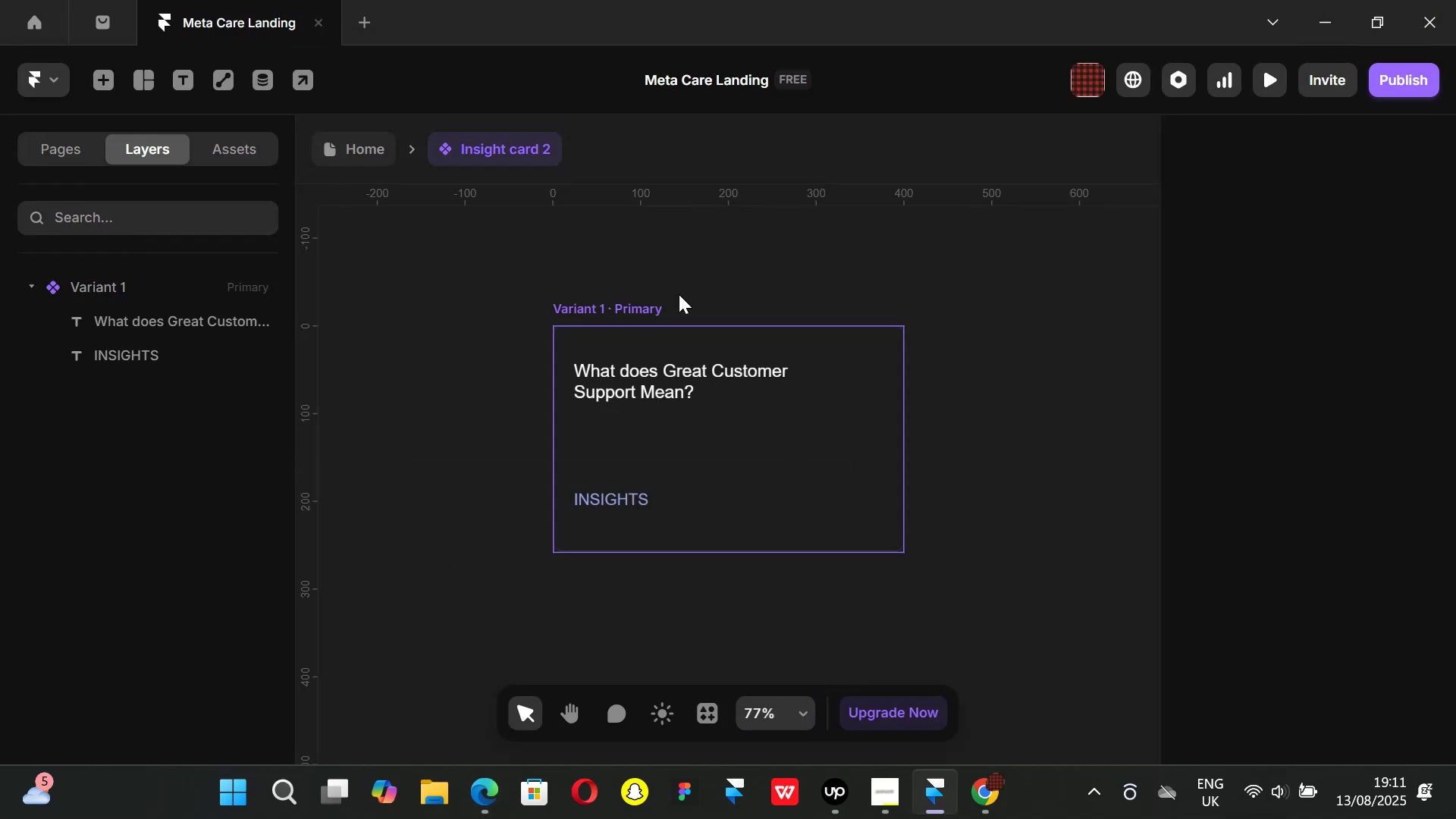 
key(Control+ControlLeft)
 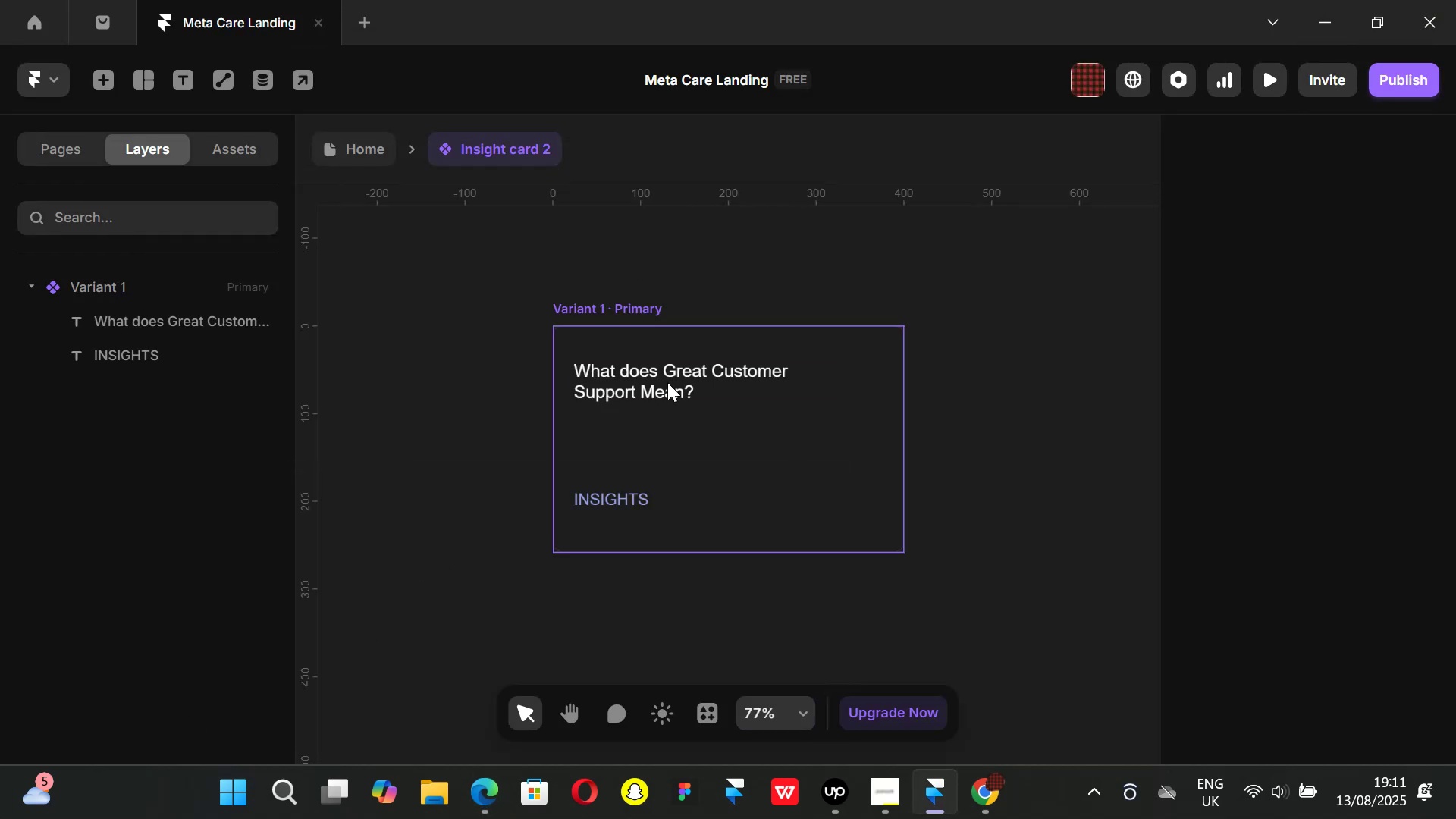 
scroll: coordinate [673, 399], scroll_direction: down, amount: 3.0
 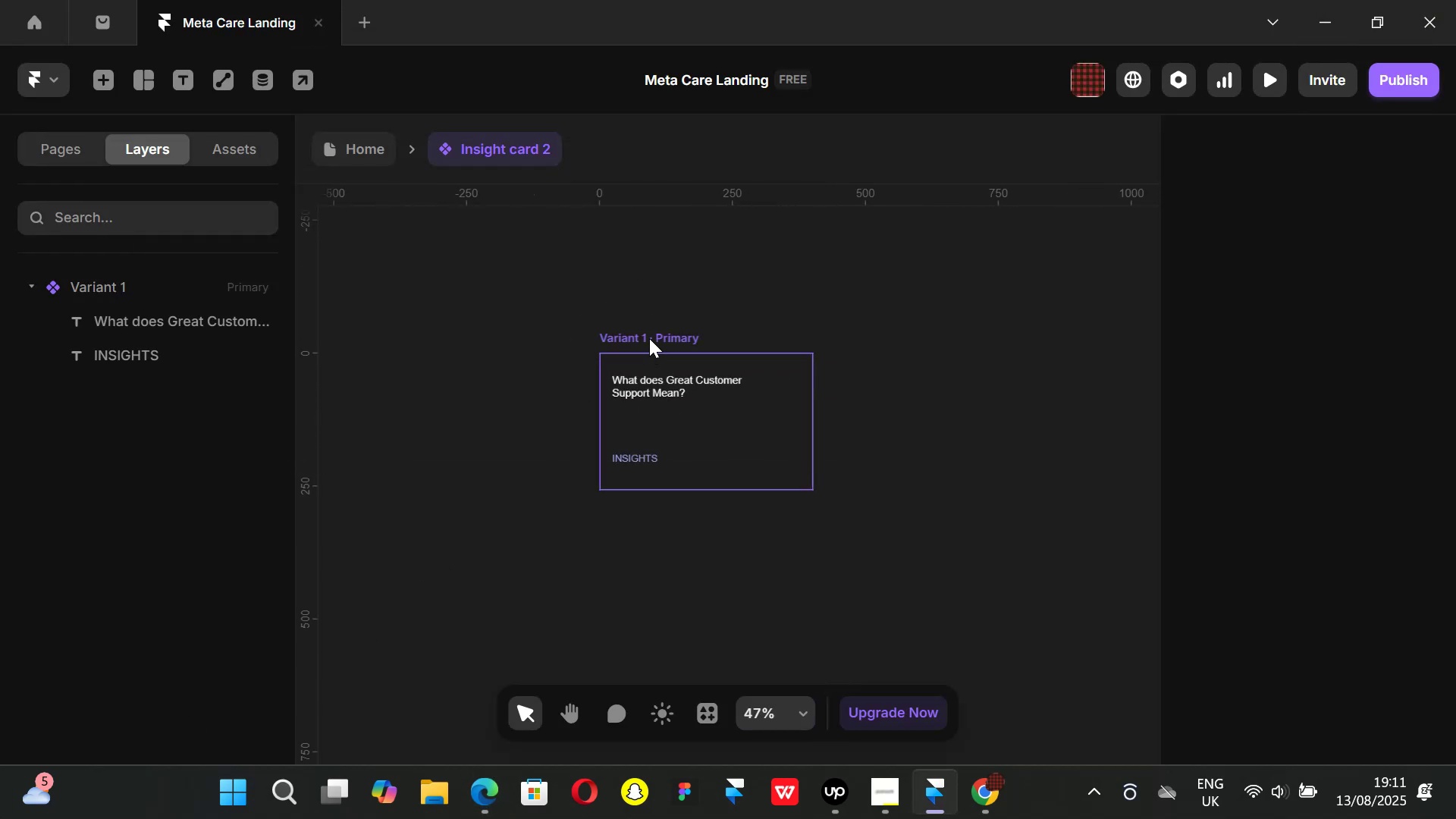 
key(Control+ControlLeft)
 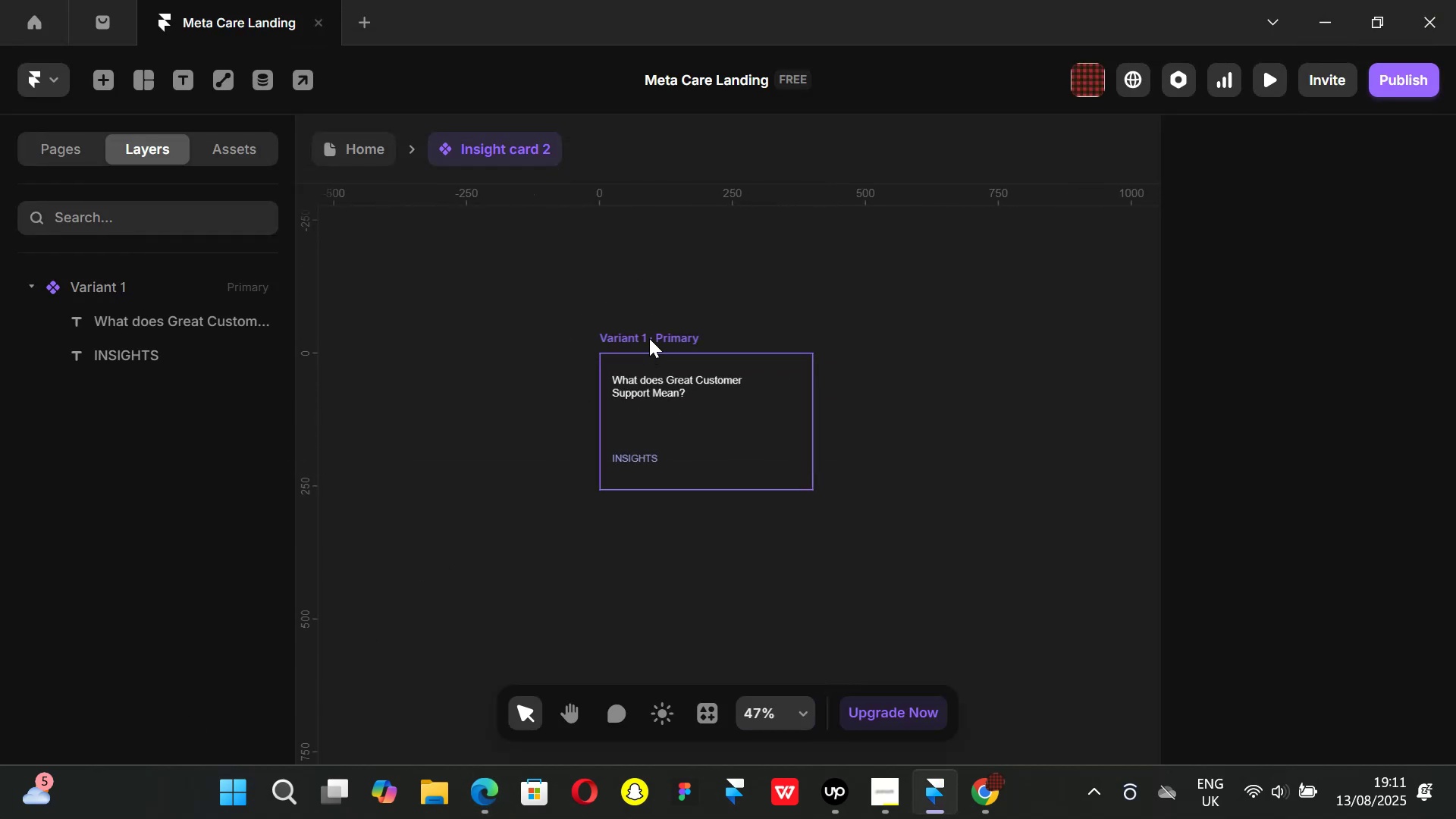 
left_click([649, 338])
 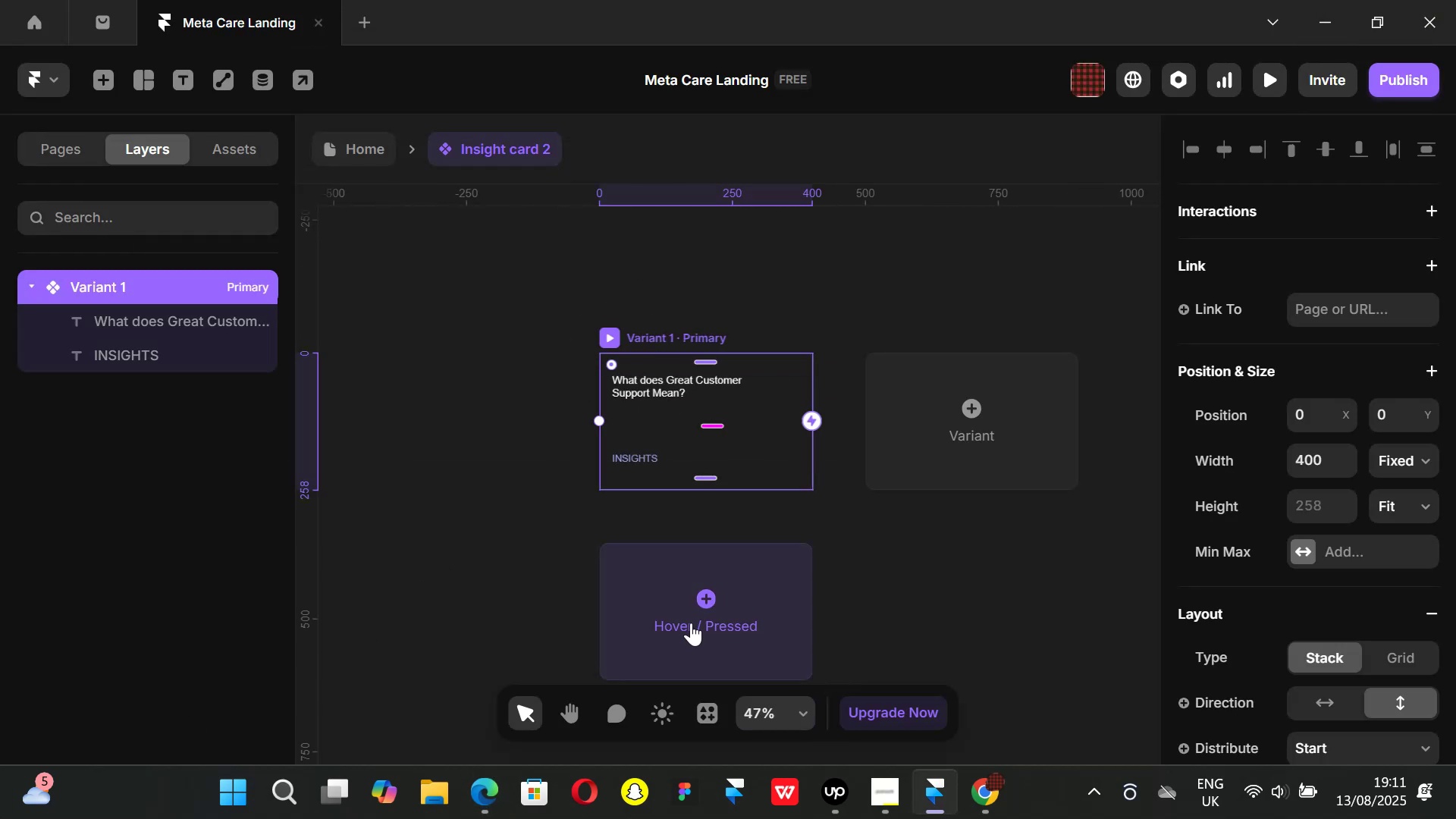 
left_click([691, 623])
 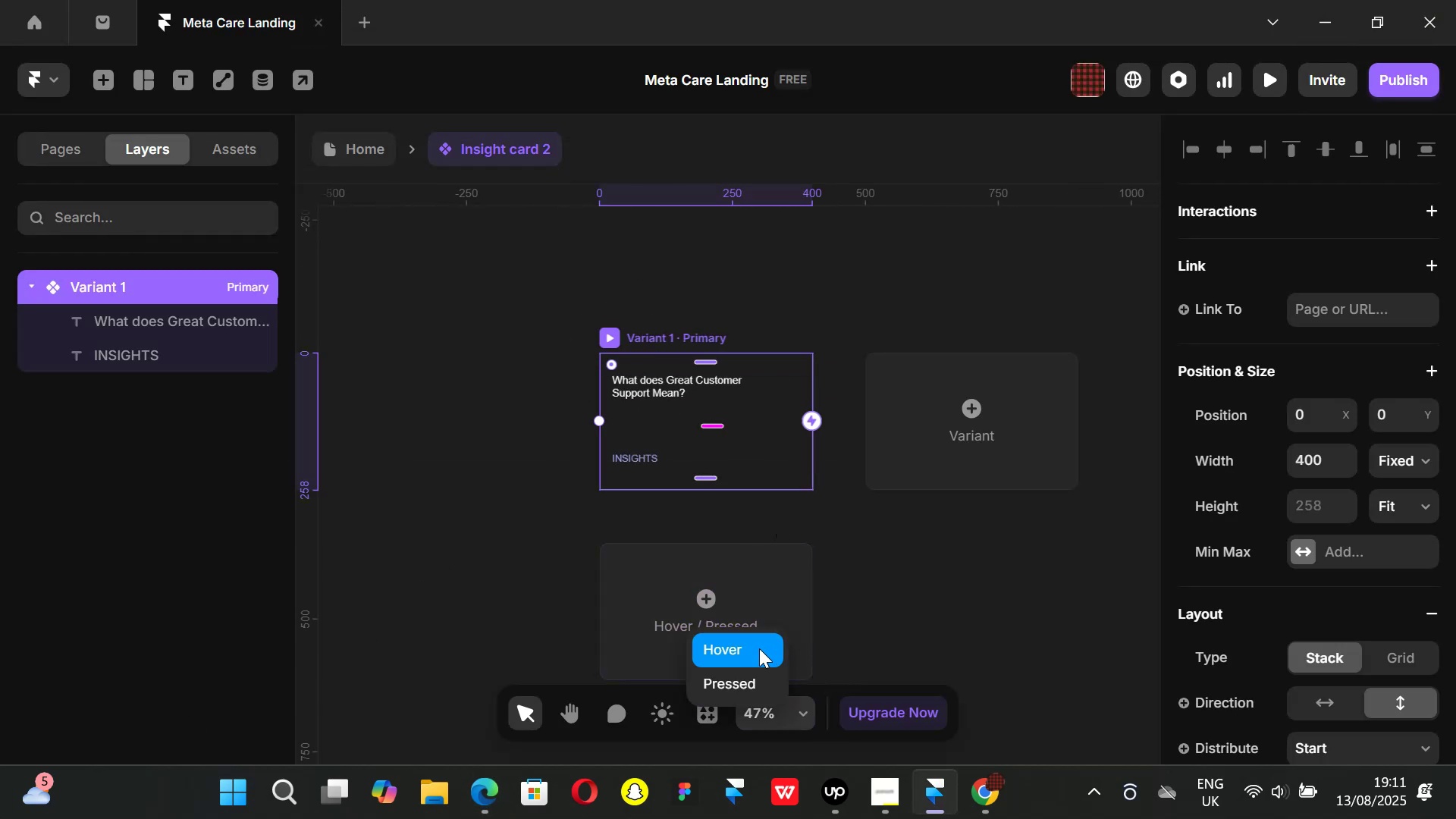 
scroll: coordinate [915, 541], scroll_direction: down, amount: 1.0
 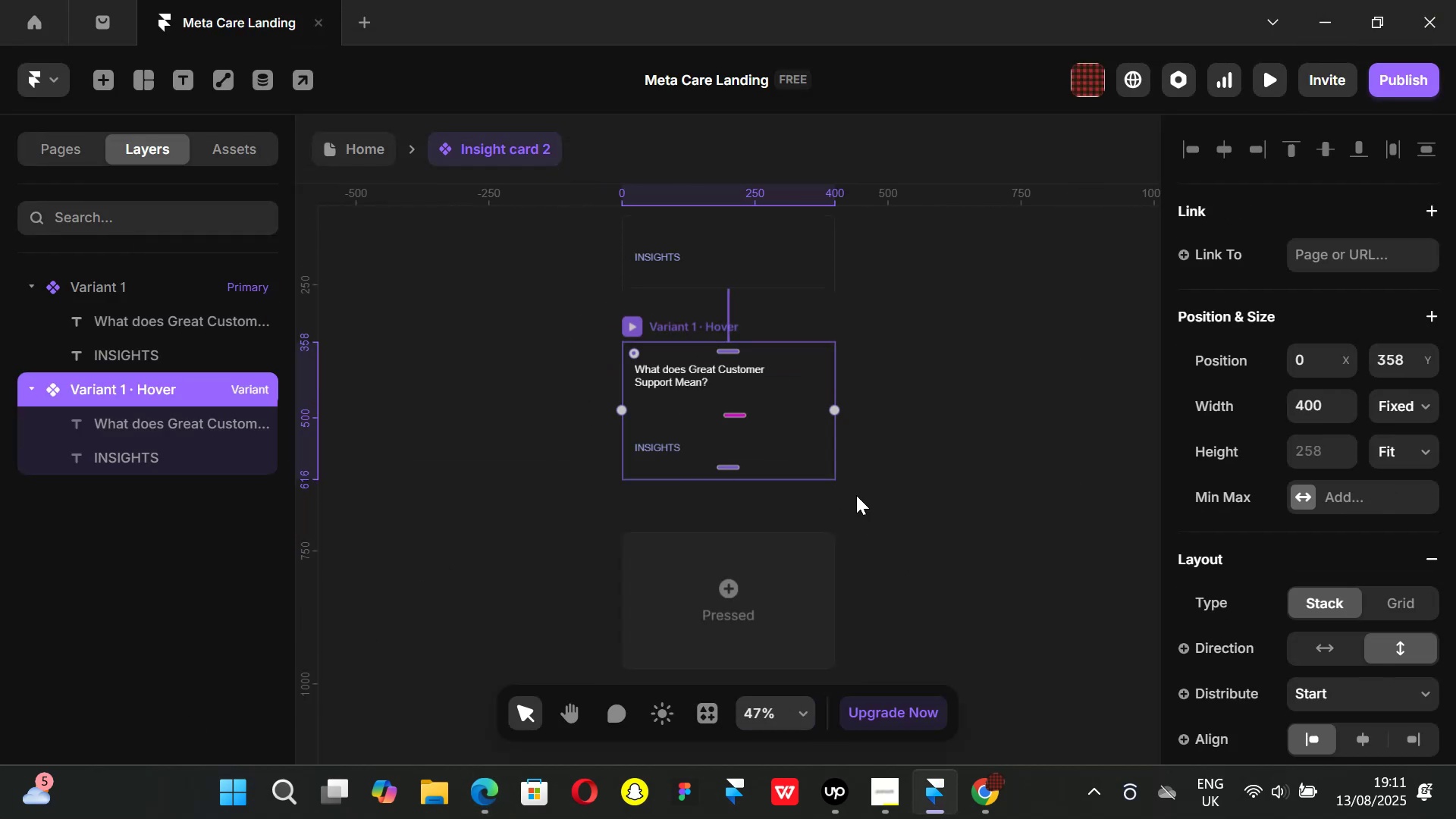 
scroll: coordinate [905, 471], scroll_direction: up, amount: 1.0
 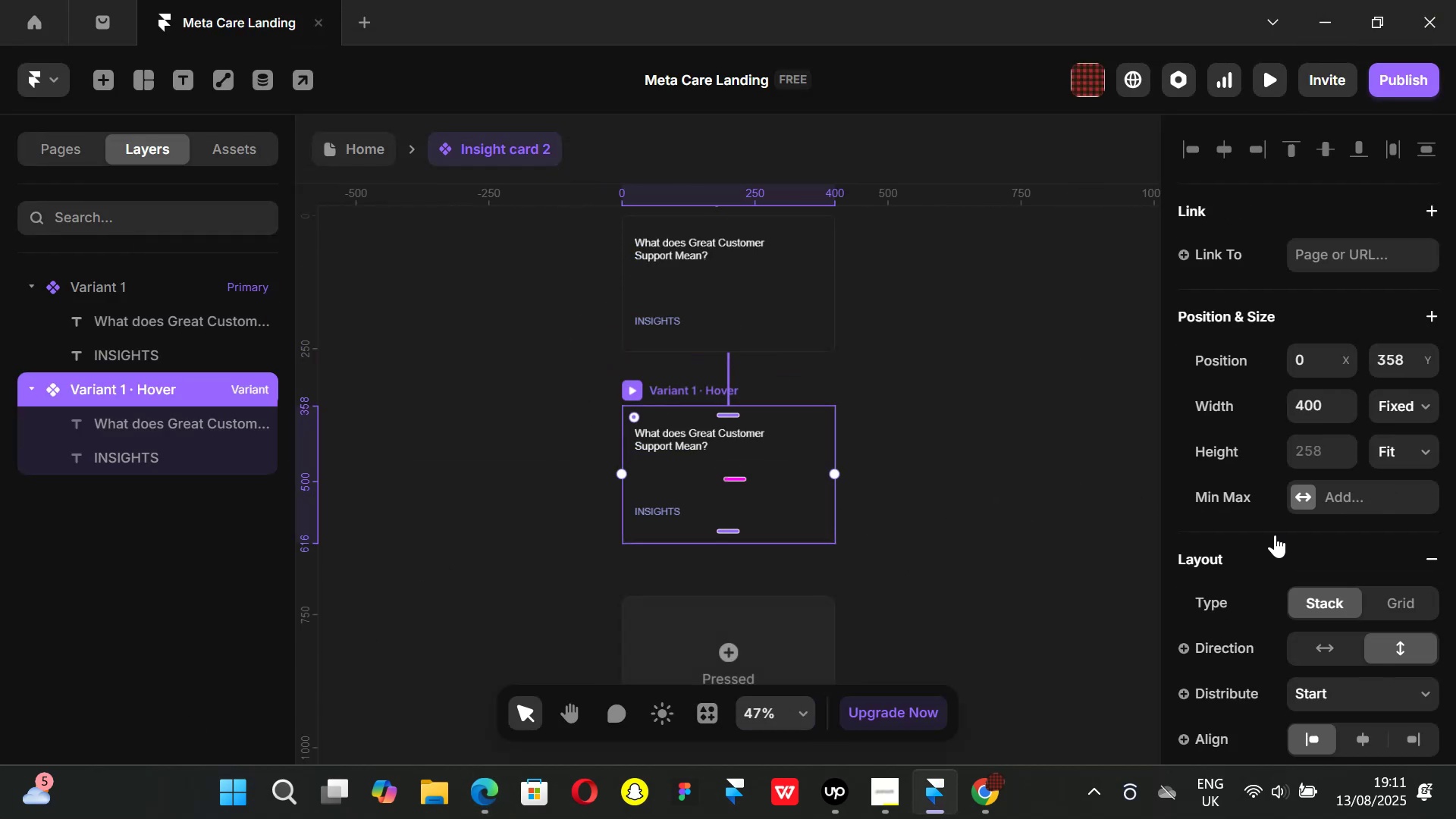 
scroll: coordinate [1349, 563], scroll_direction: down, amount: 5.0
 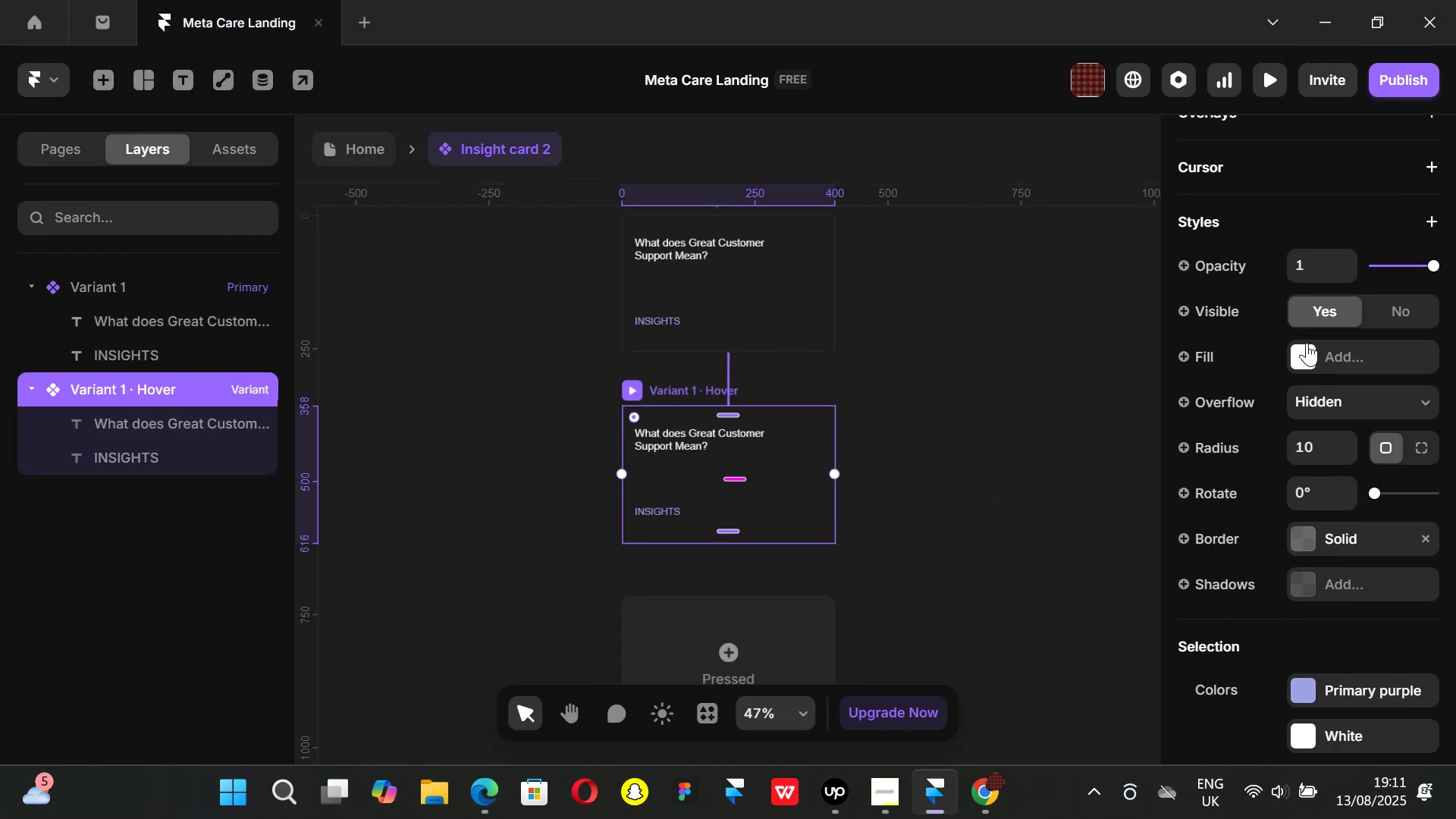 
left_click([1299, 356])
 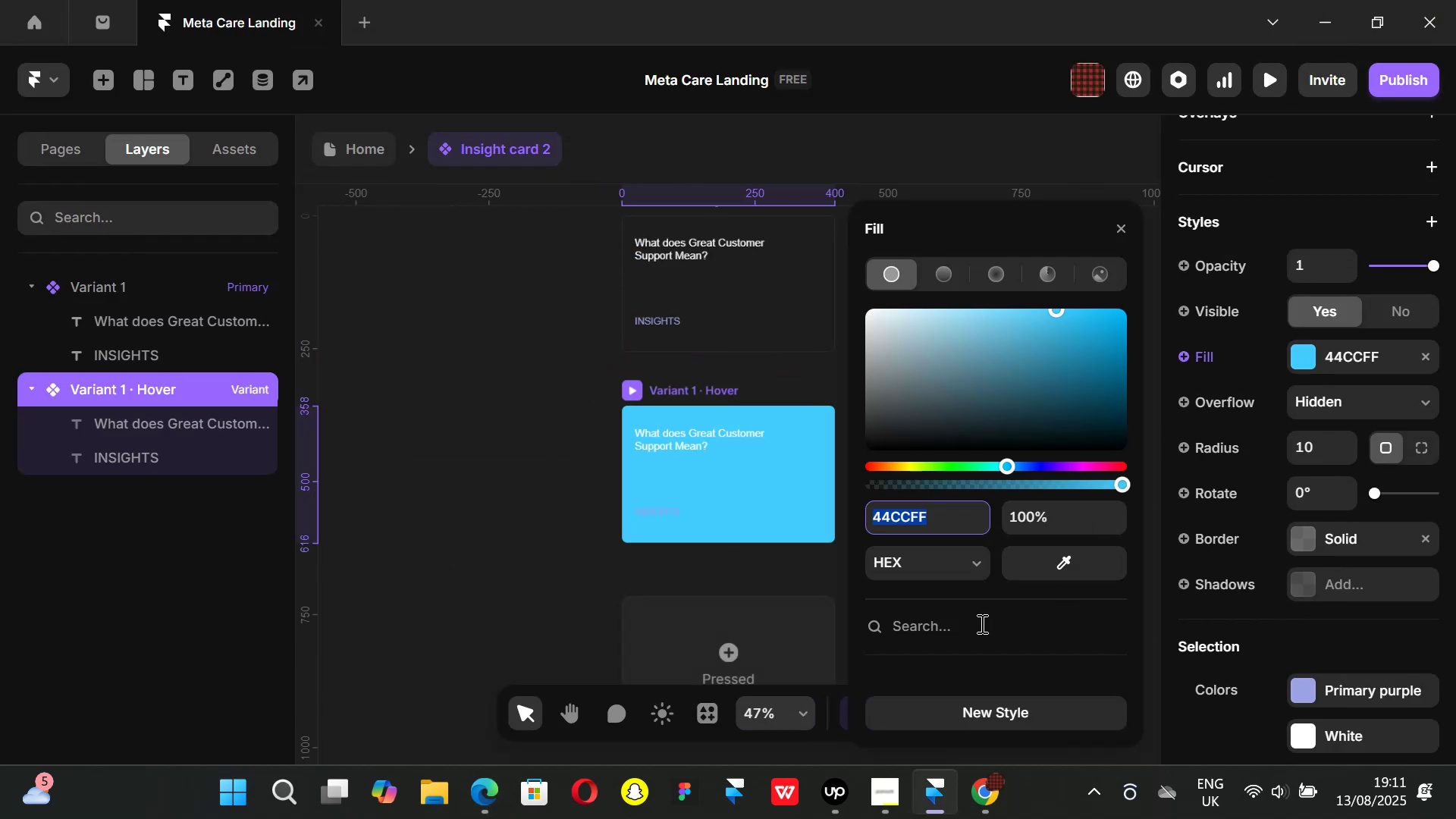 
scroll: coordinate [977, 624], scroll_direction: down, amount: 1.0
 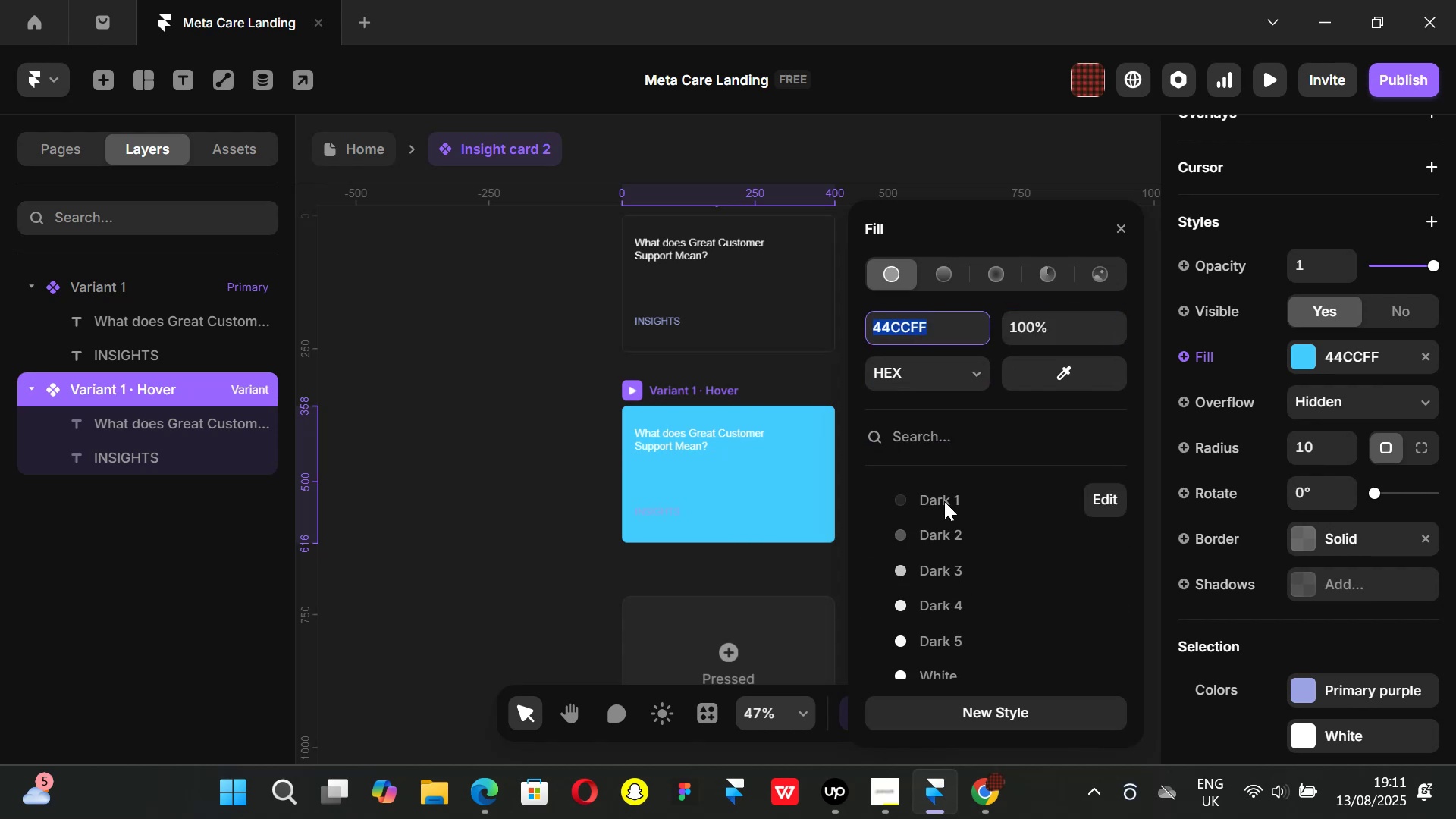 
left_click([944, 500])
 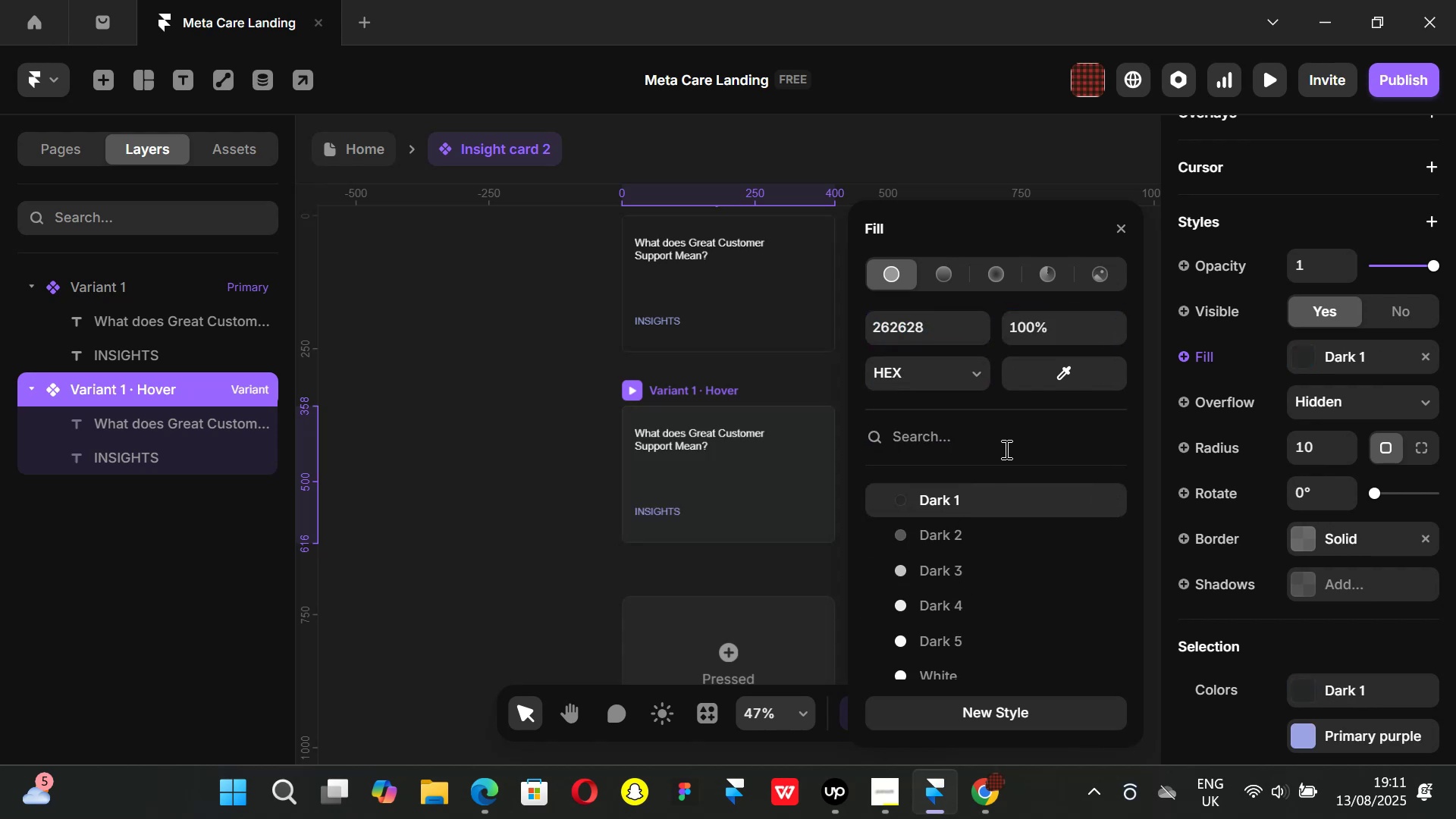 
left_click([1059, 324])
 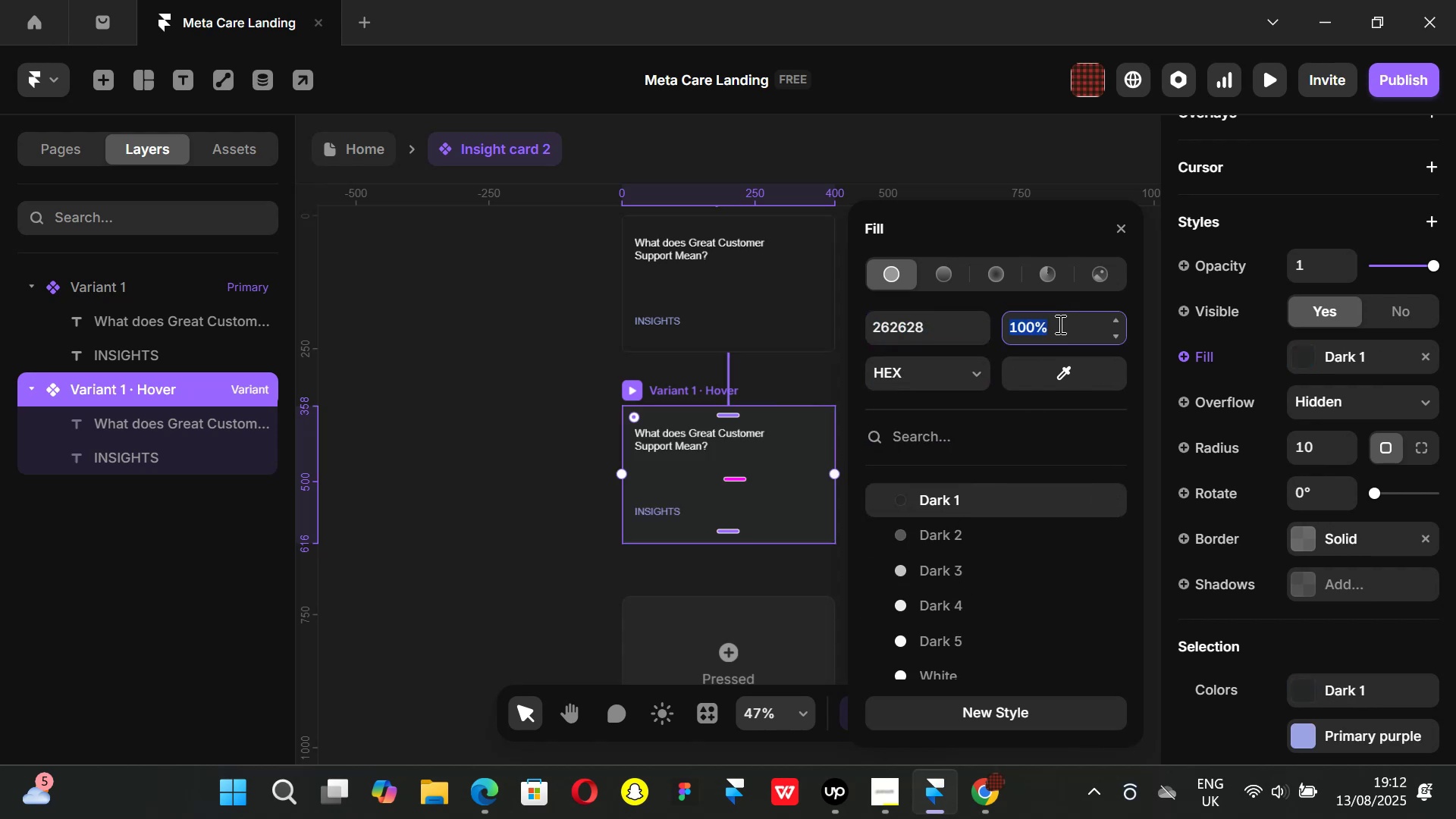 
type(15)
 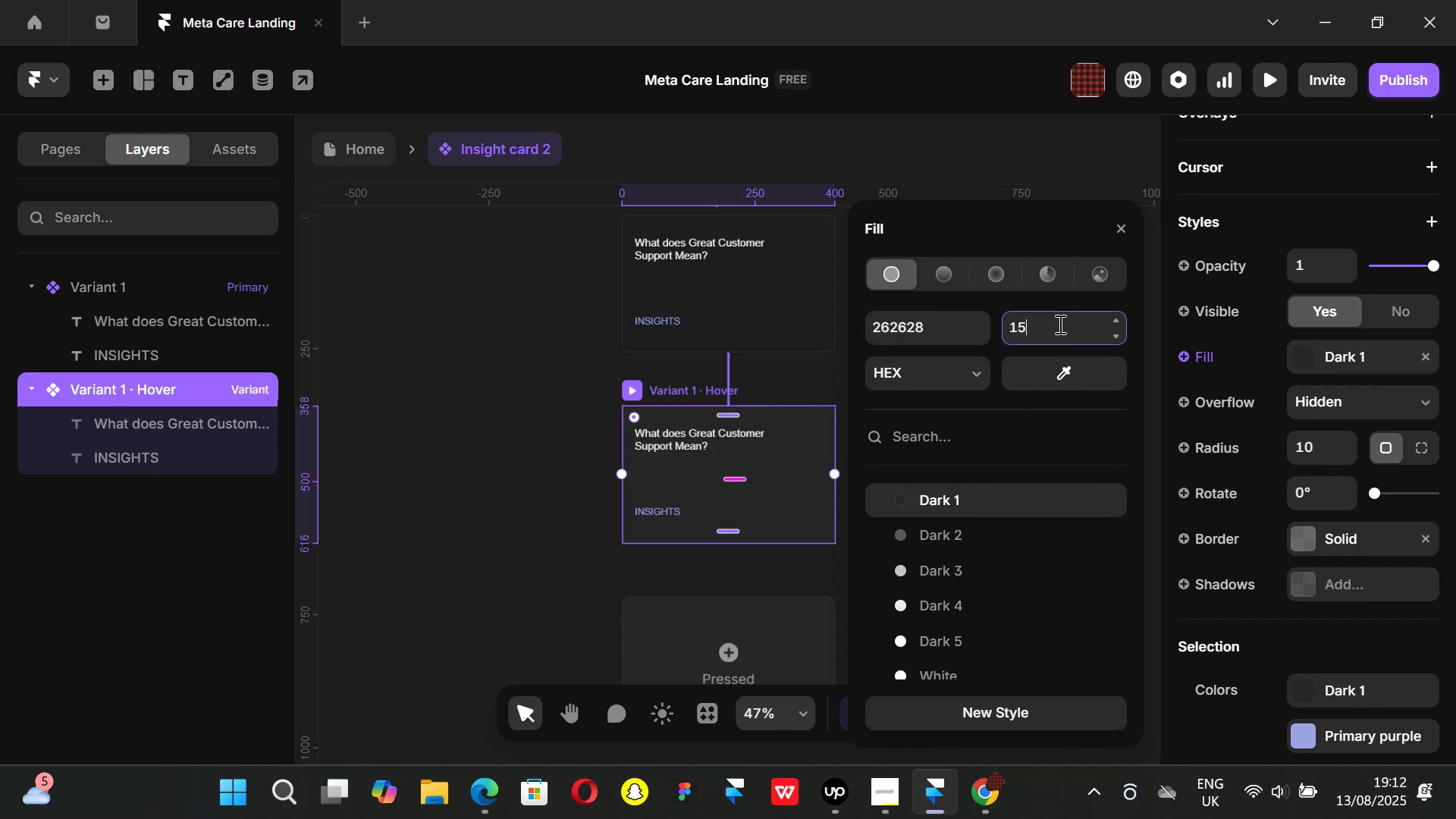 
key(Enter)
 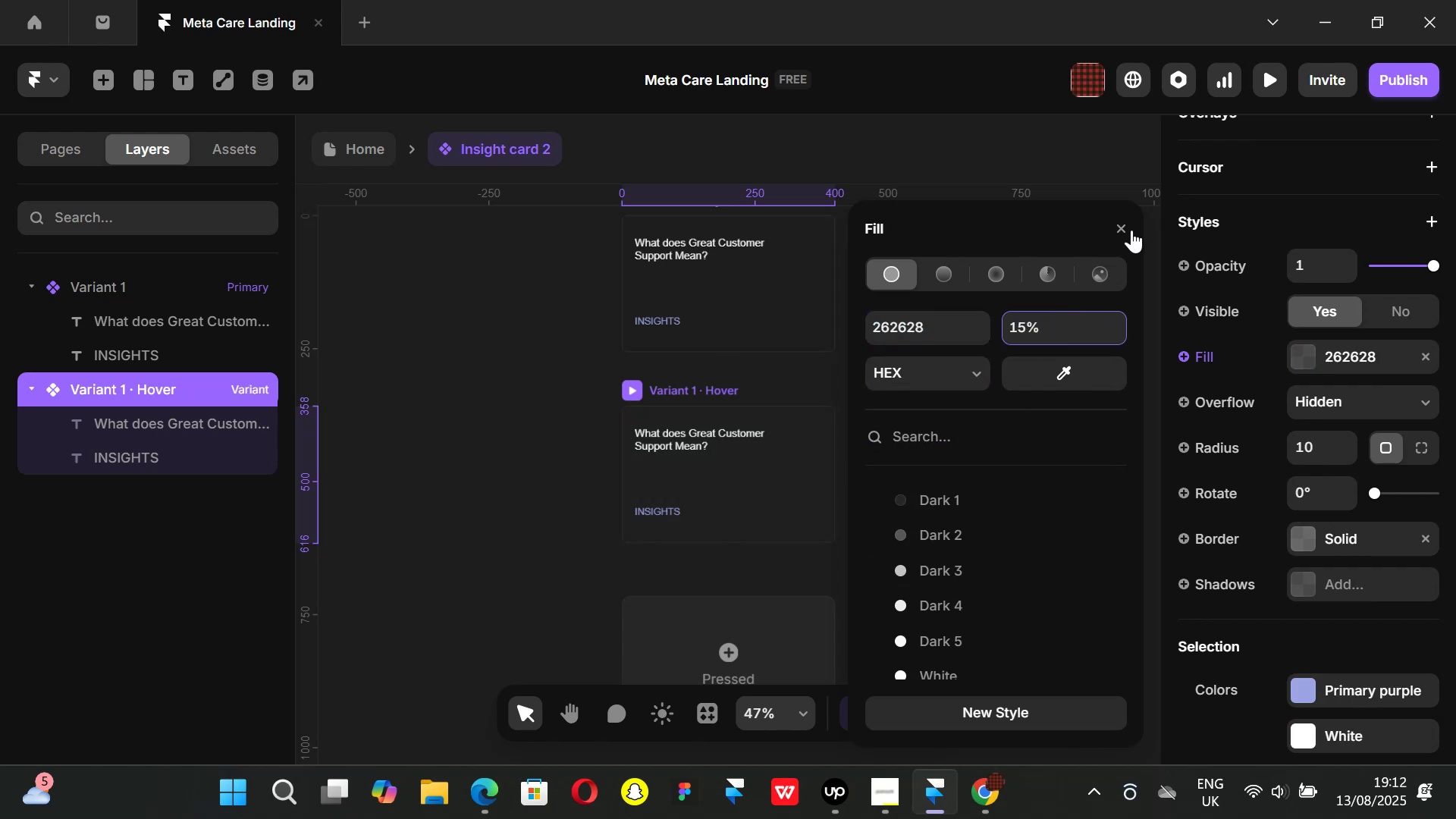 
left_click([1121, 228])
 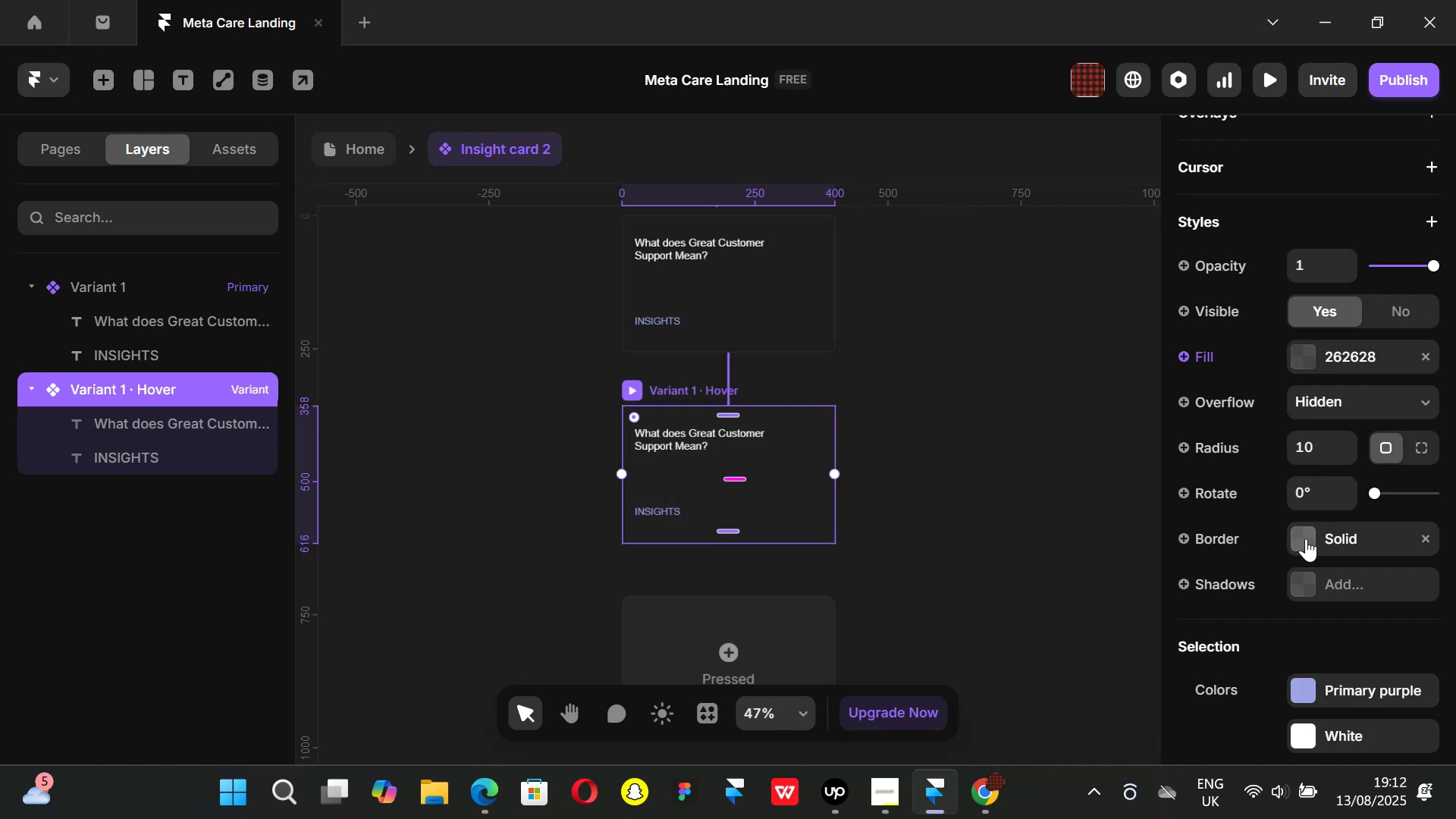 
left_click([1304, 537])
 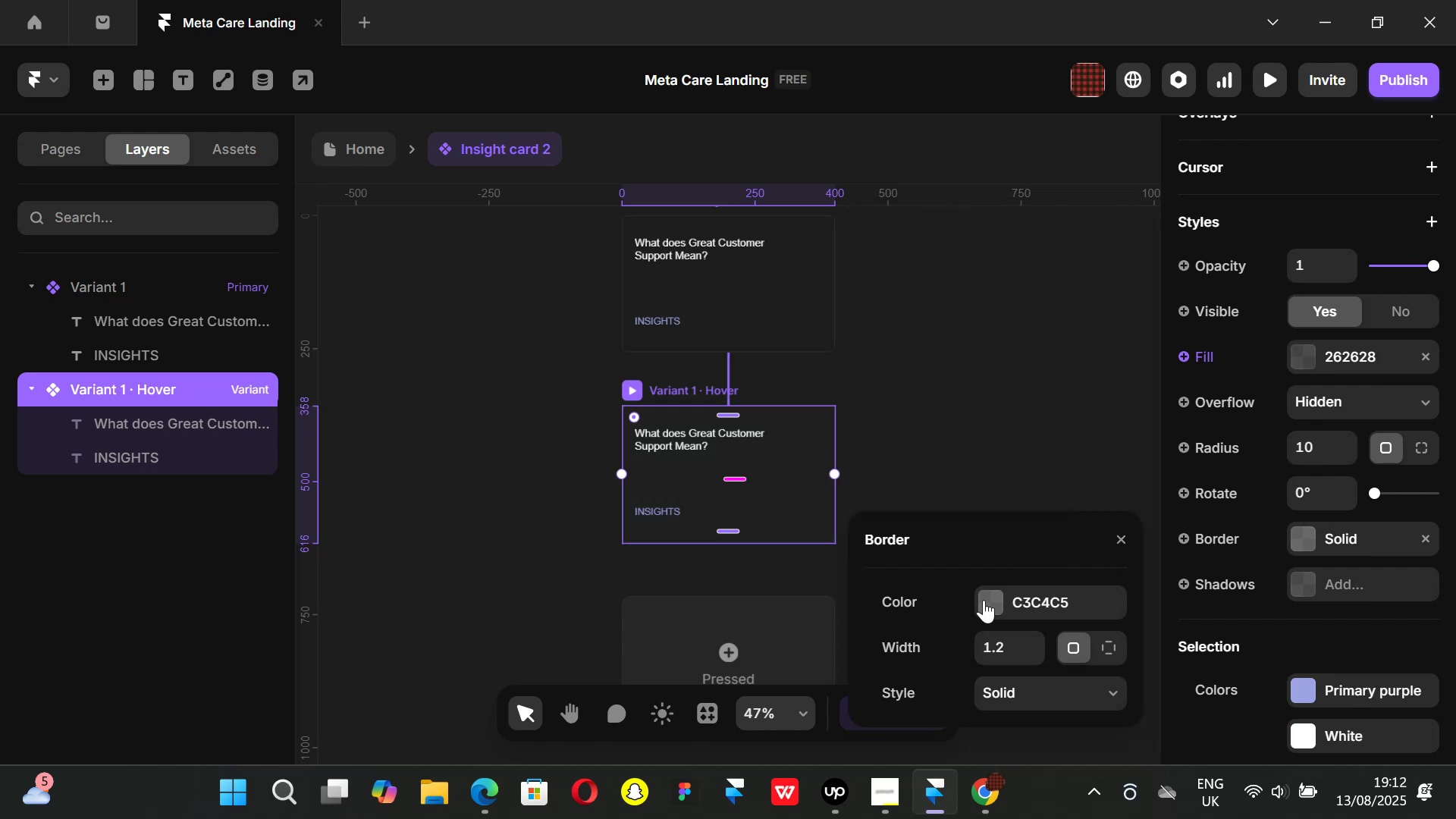 
left_click([984, 598])
 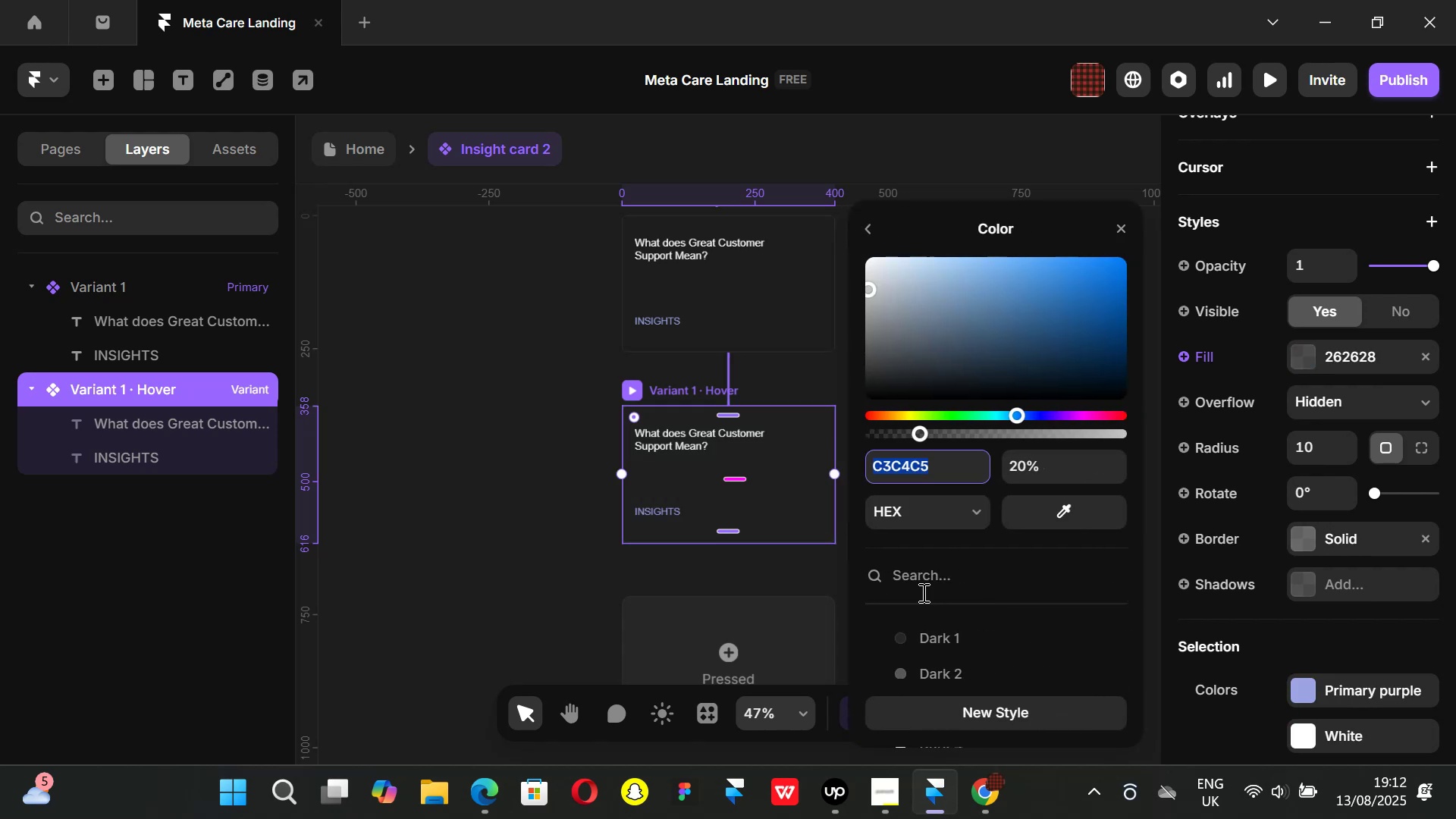 
scroll: coordinate [931, 598], scroll_direction: down, amount: 4.0
 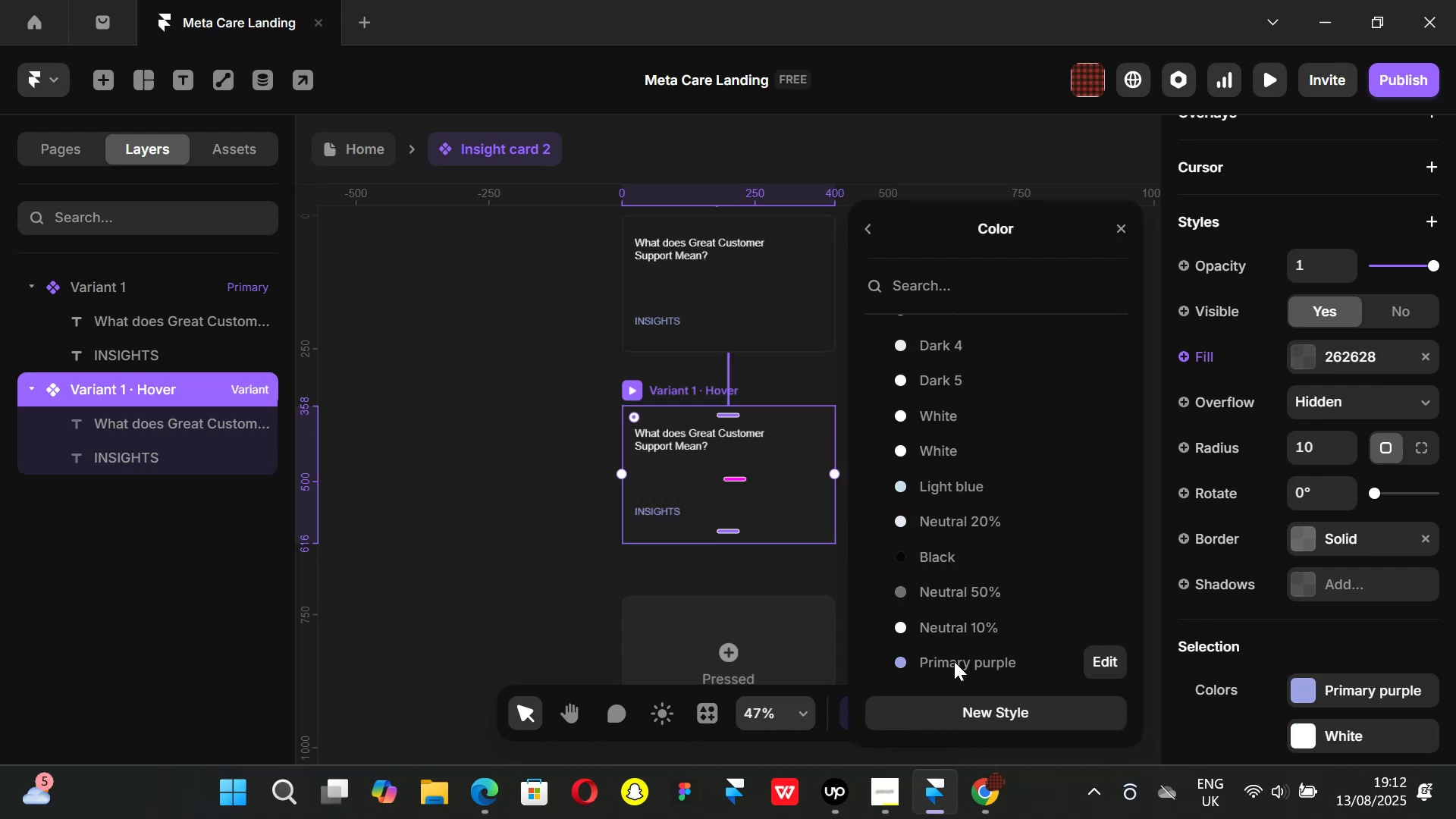 
left_click([953, 662])
 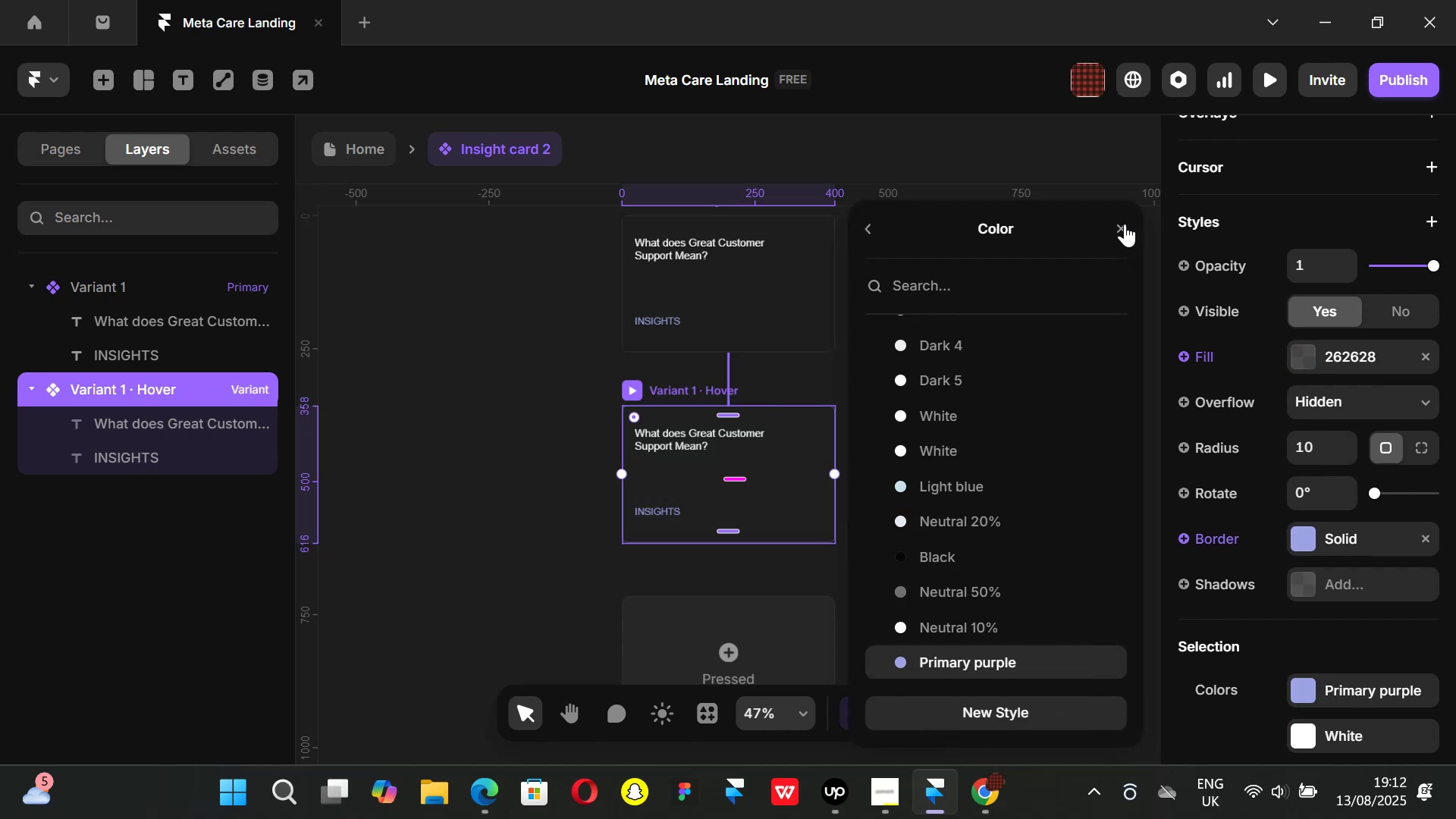 
left_click([1120, 224])
 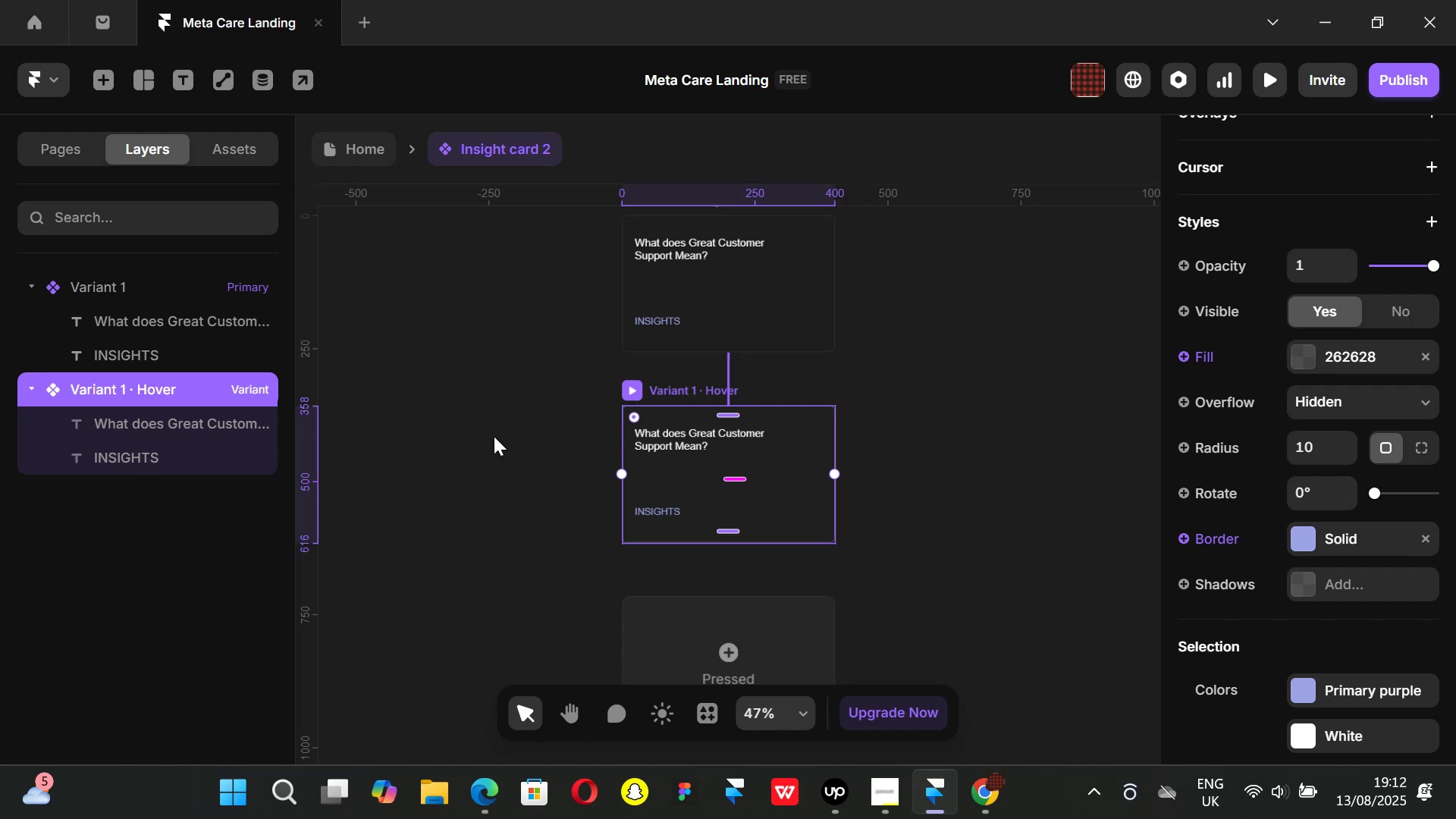 
scroll: coordinate [490, 436], scroll_direction: up, amount: 1.0
 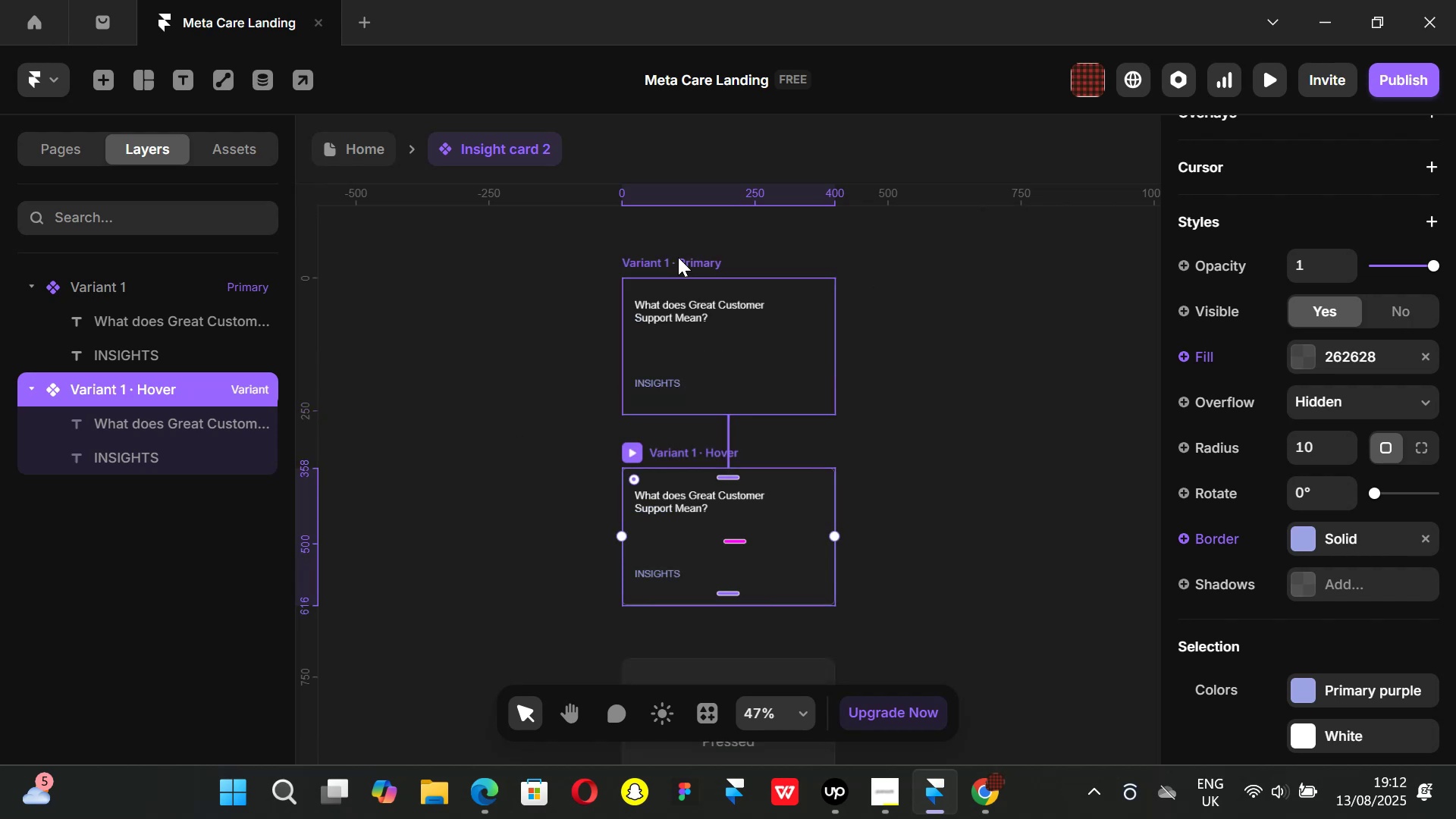 
left_click([678, 256])
 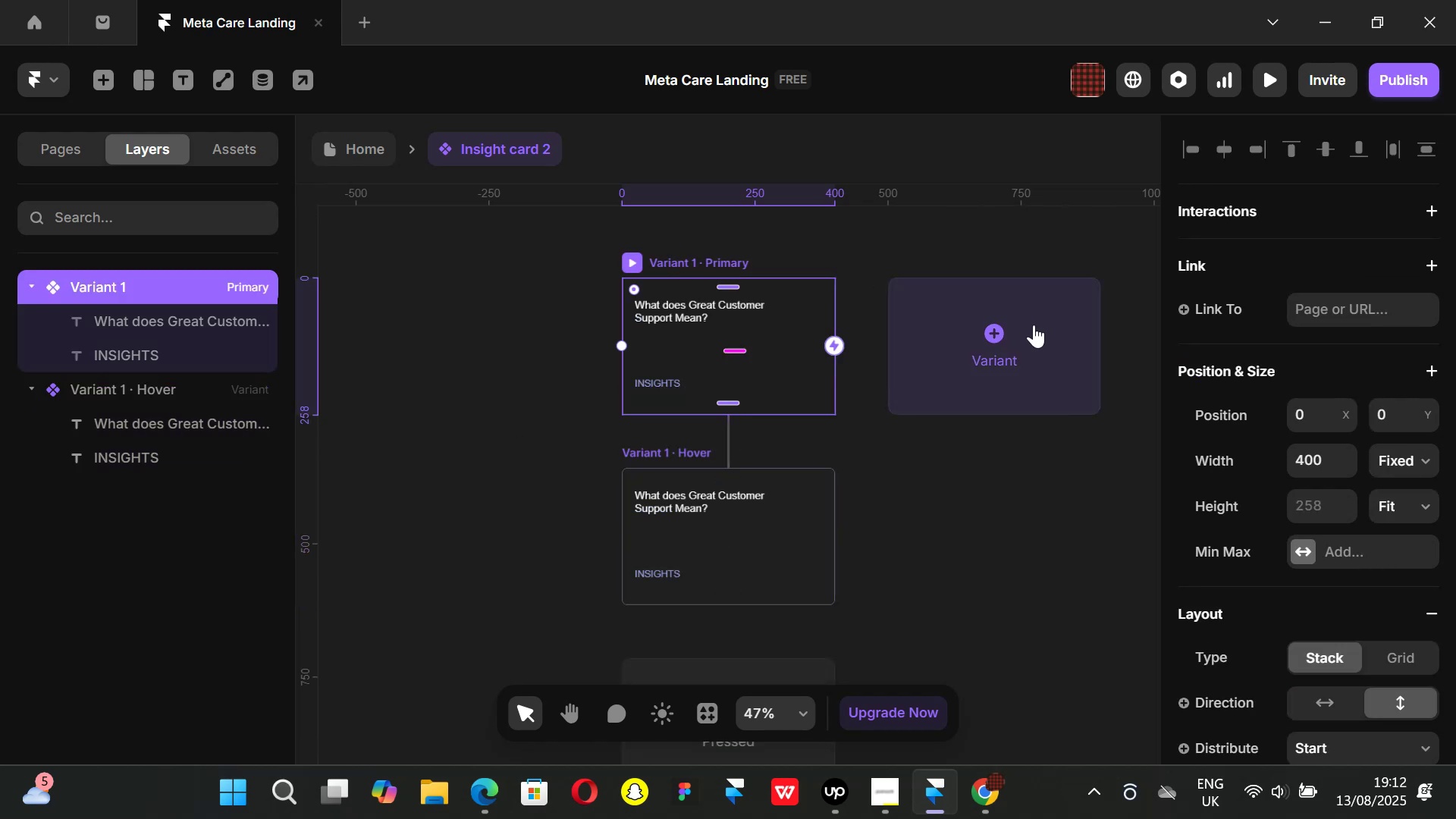 
left_click([1021, 325])
 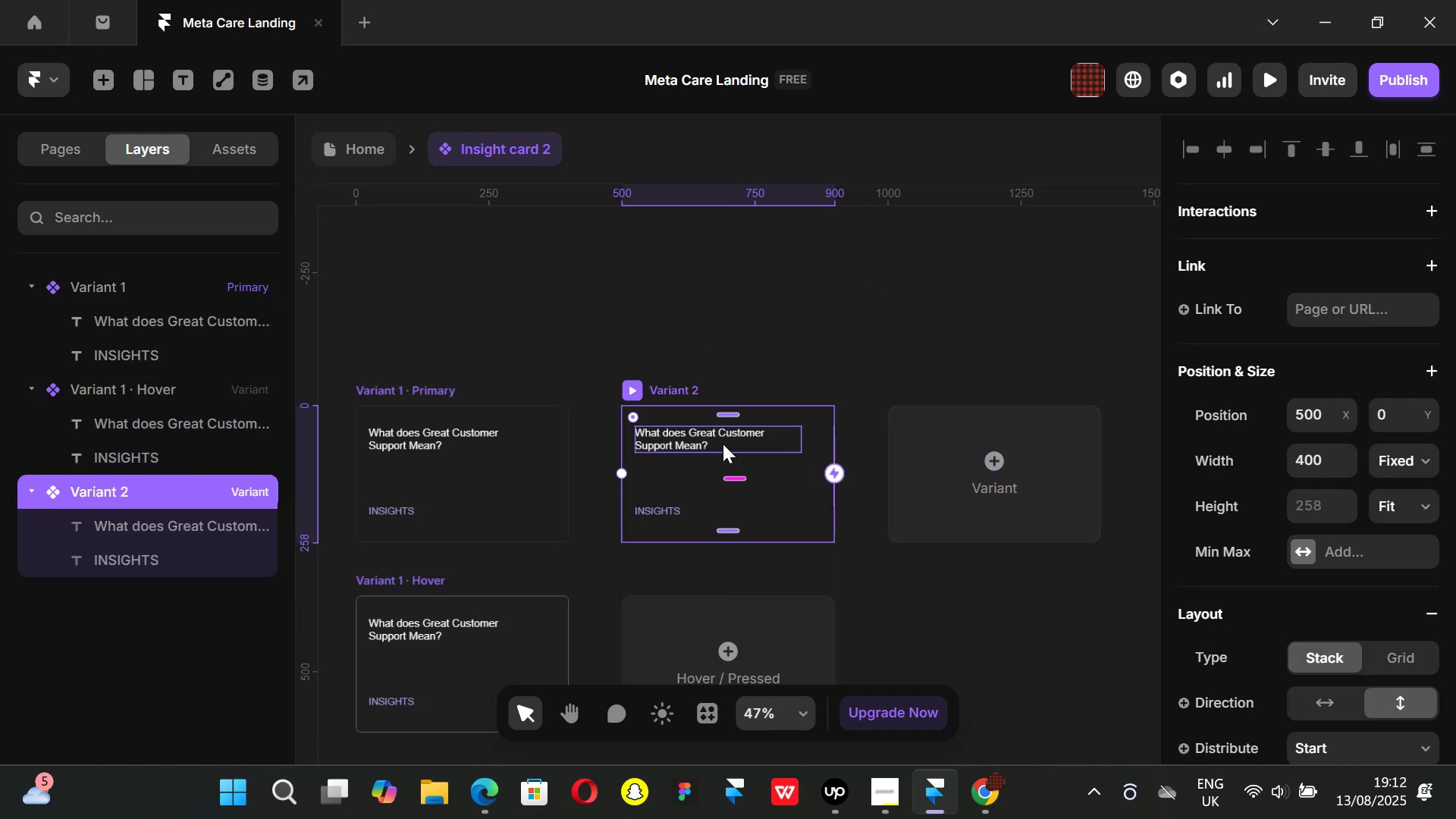 
left_click([691, 438])
 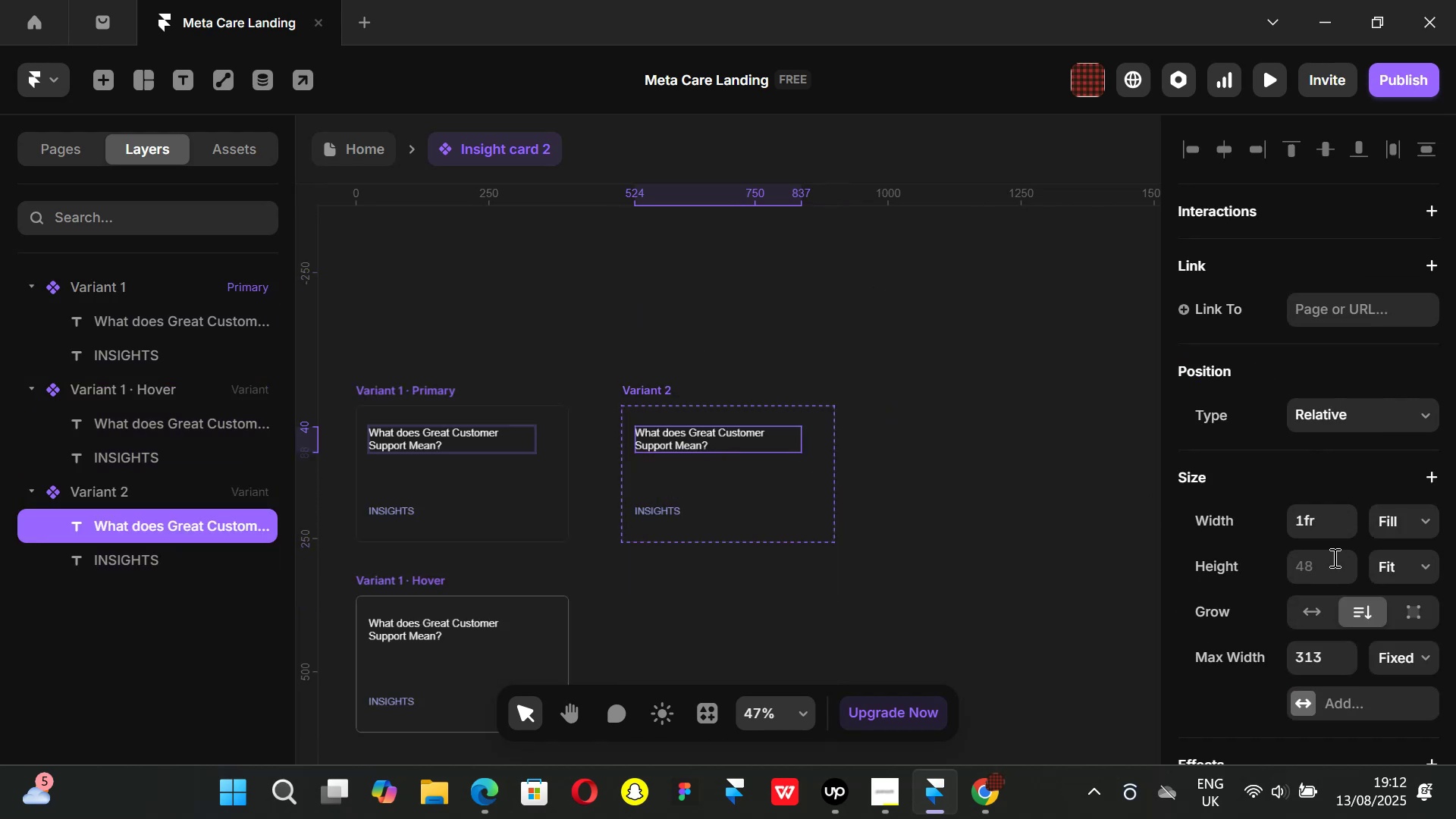 
scroll: coordinate [1332, 570], scroll_direction: down, amount: 4.0
 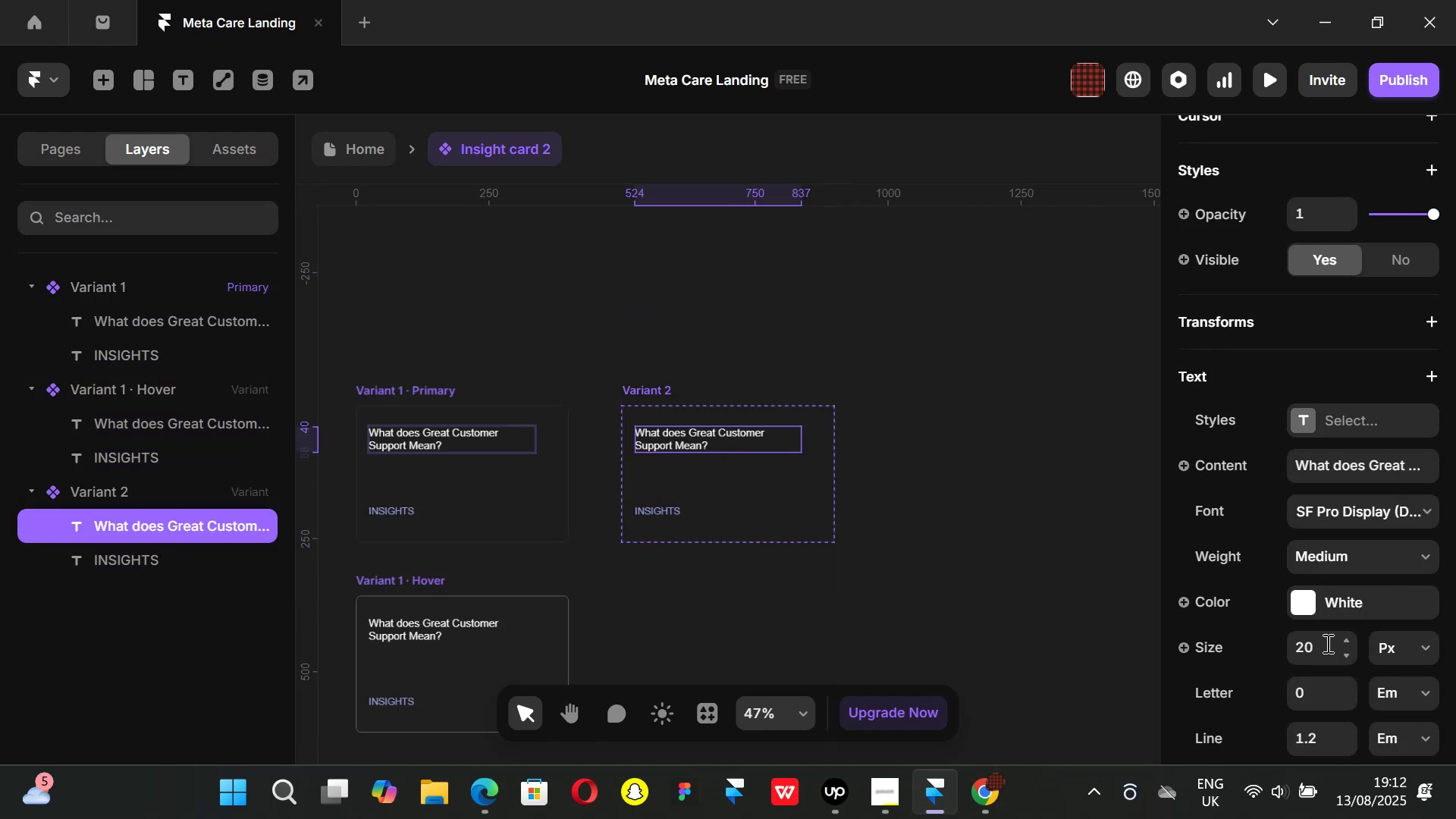 
left_click([1326, 643])
 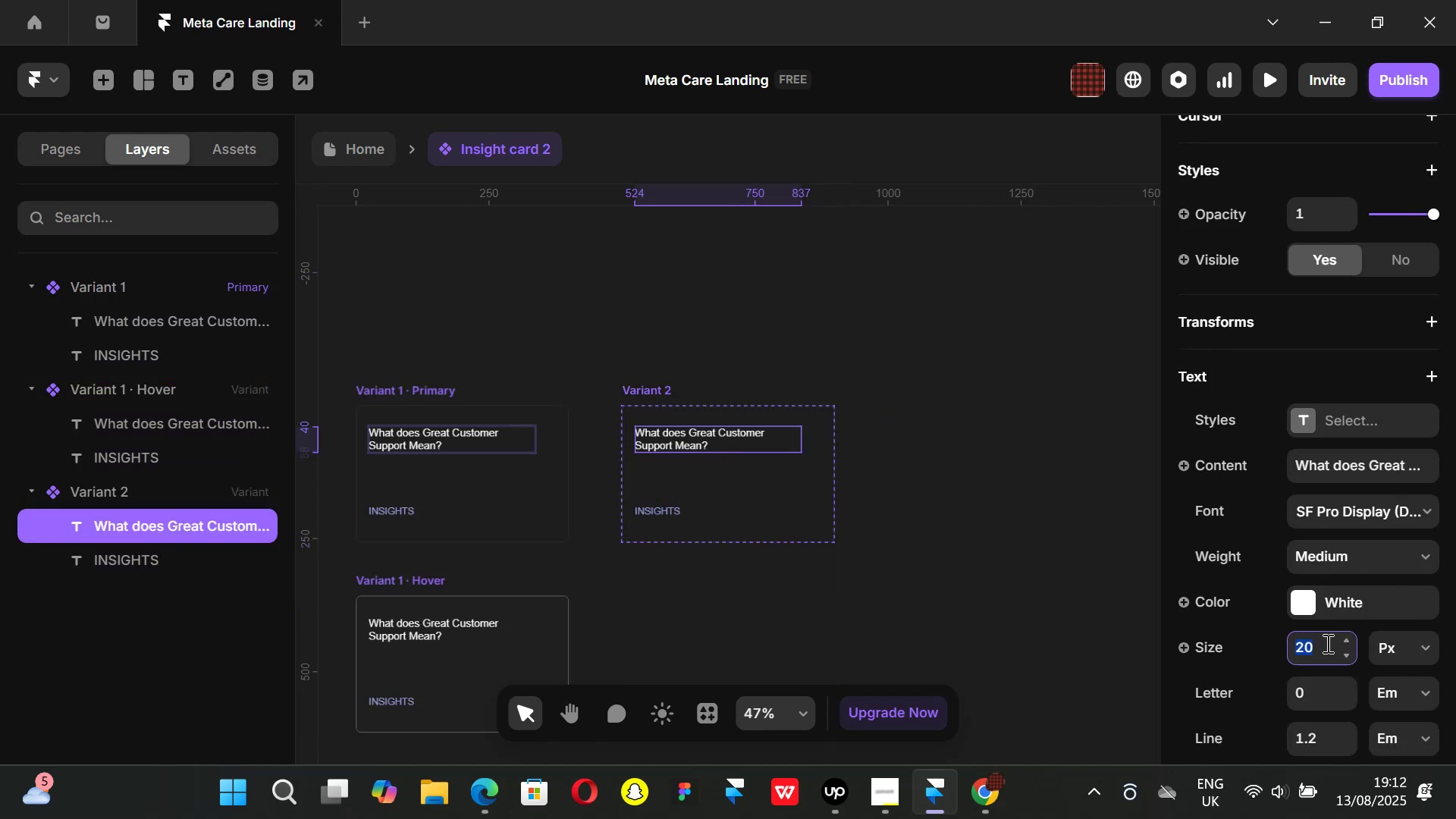 
type(16)
 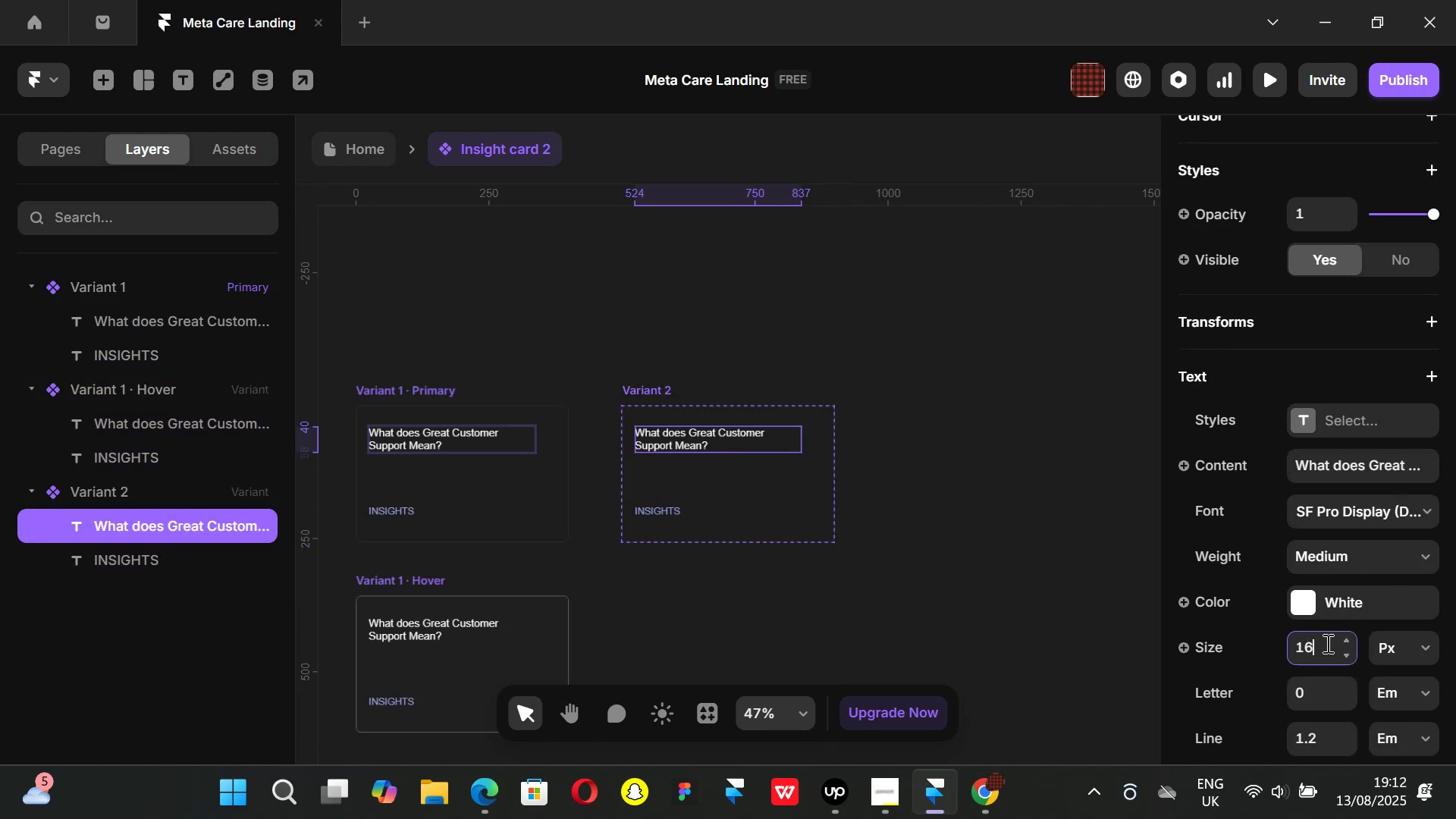 
key(Enter)
 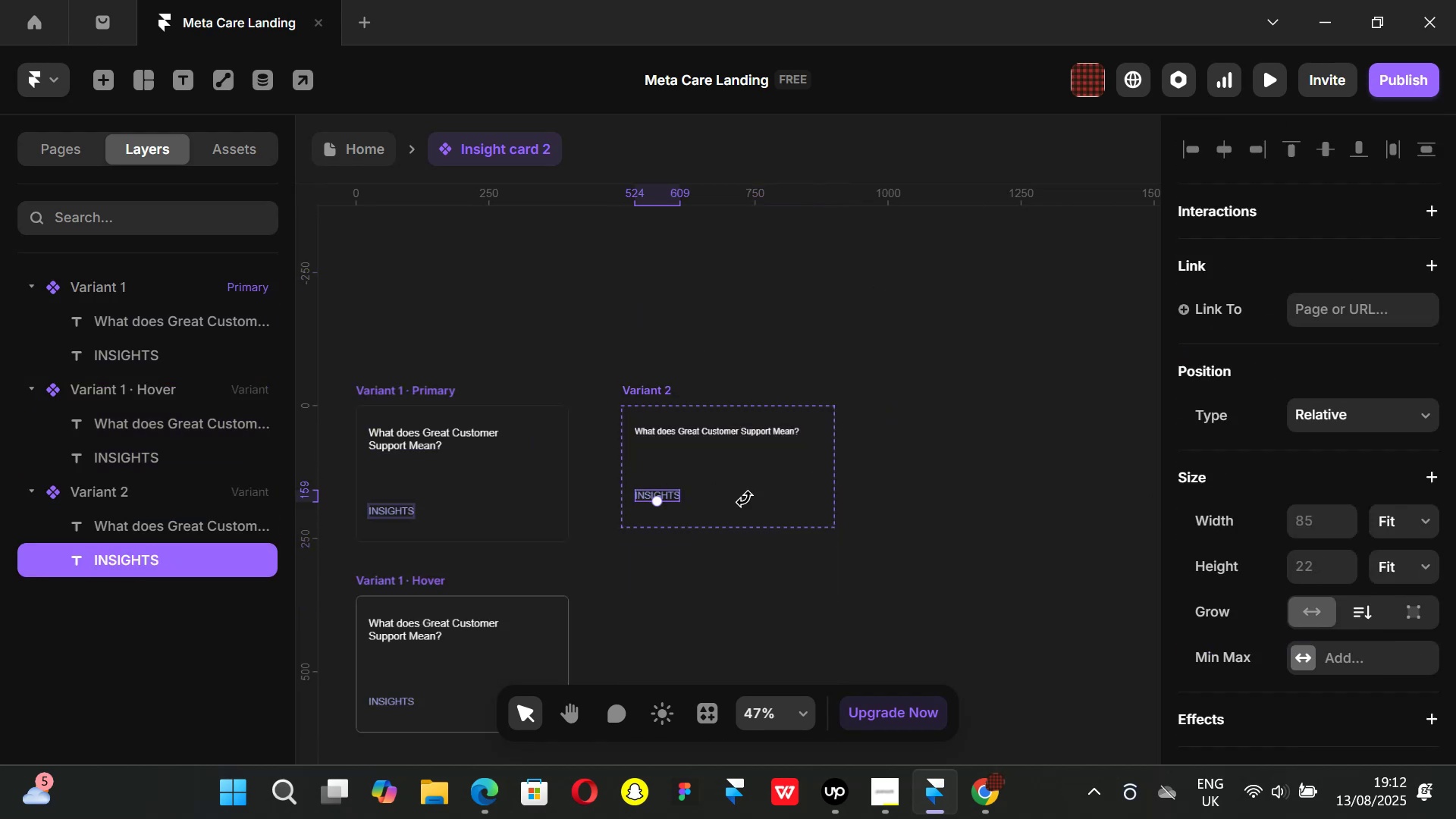 
scroll: coordinate [1285, 549], scroll_direction: down, amount: 4.0
 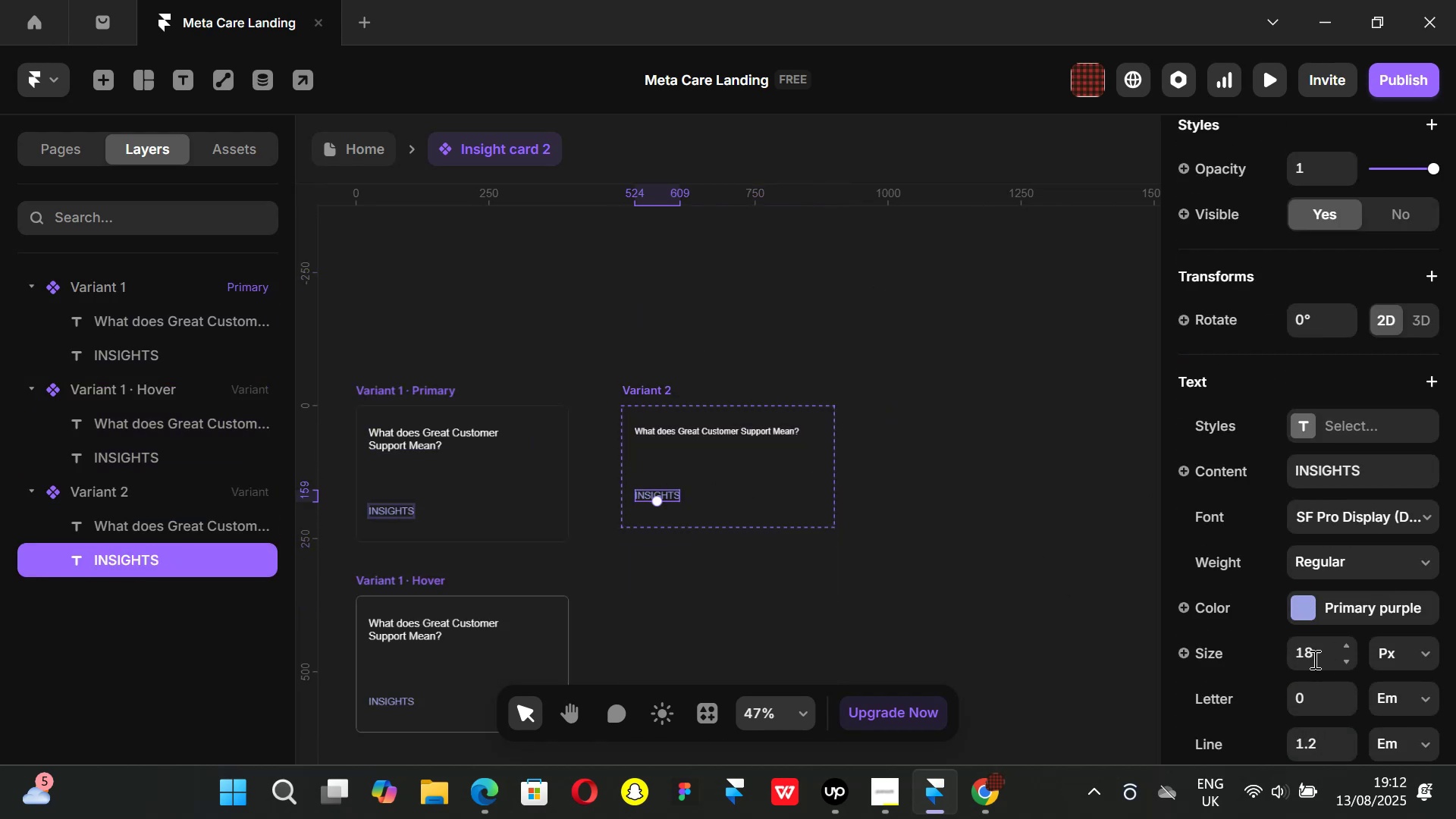 
left_click([1313, 658])
 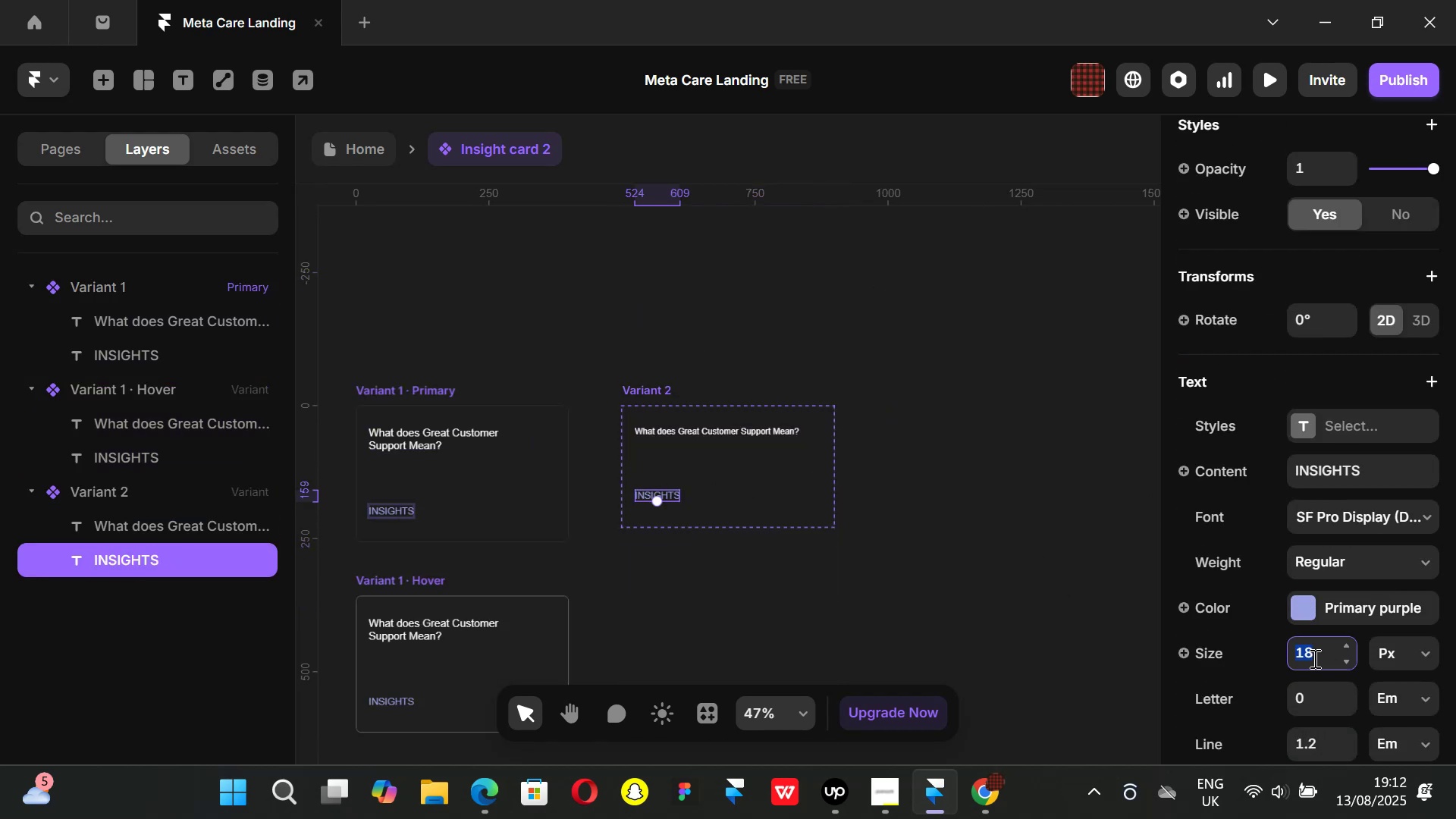 
type(16)
 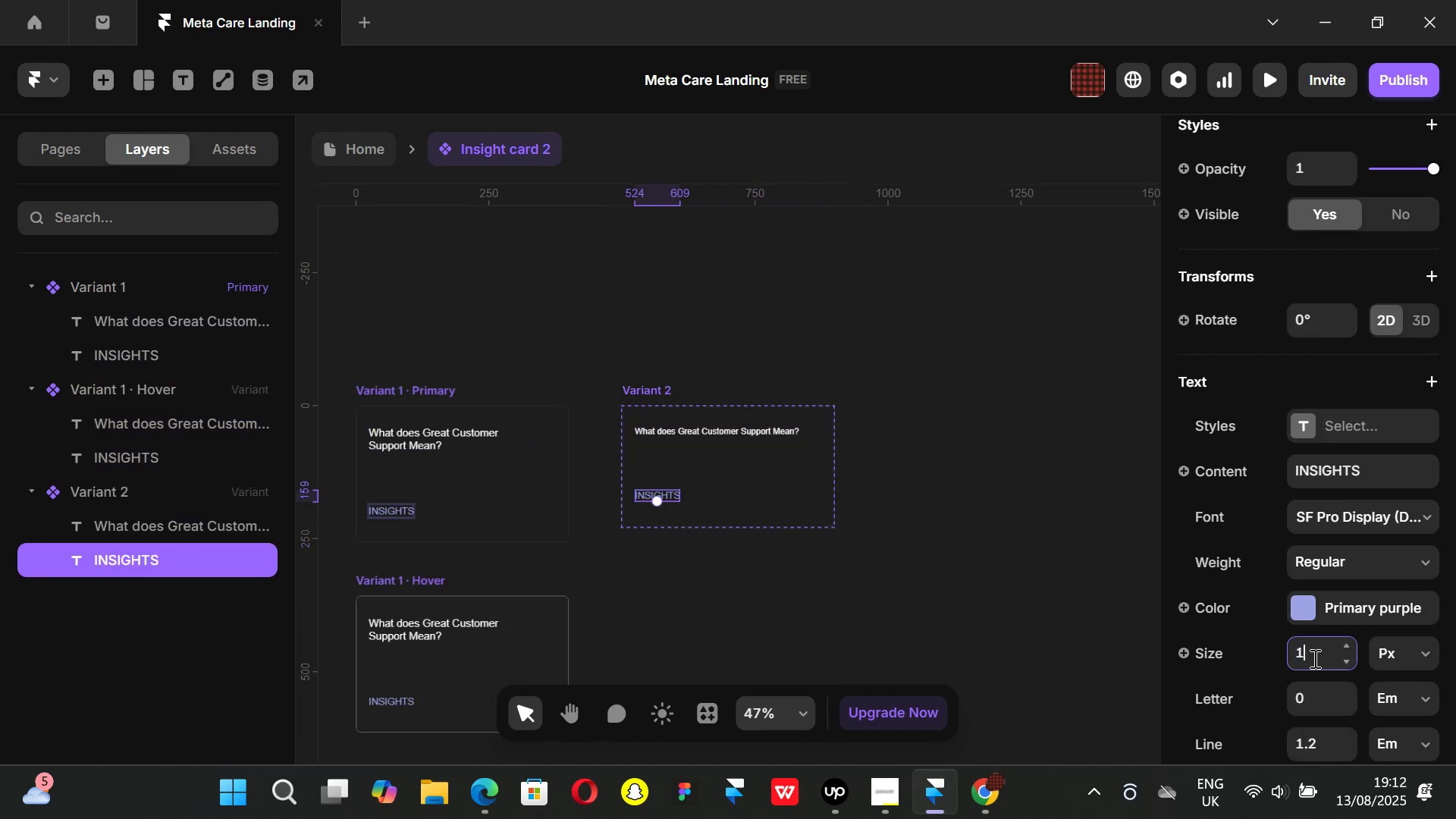 
key(Enter)
 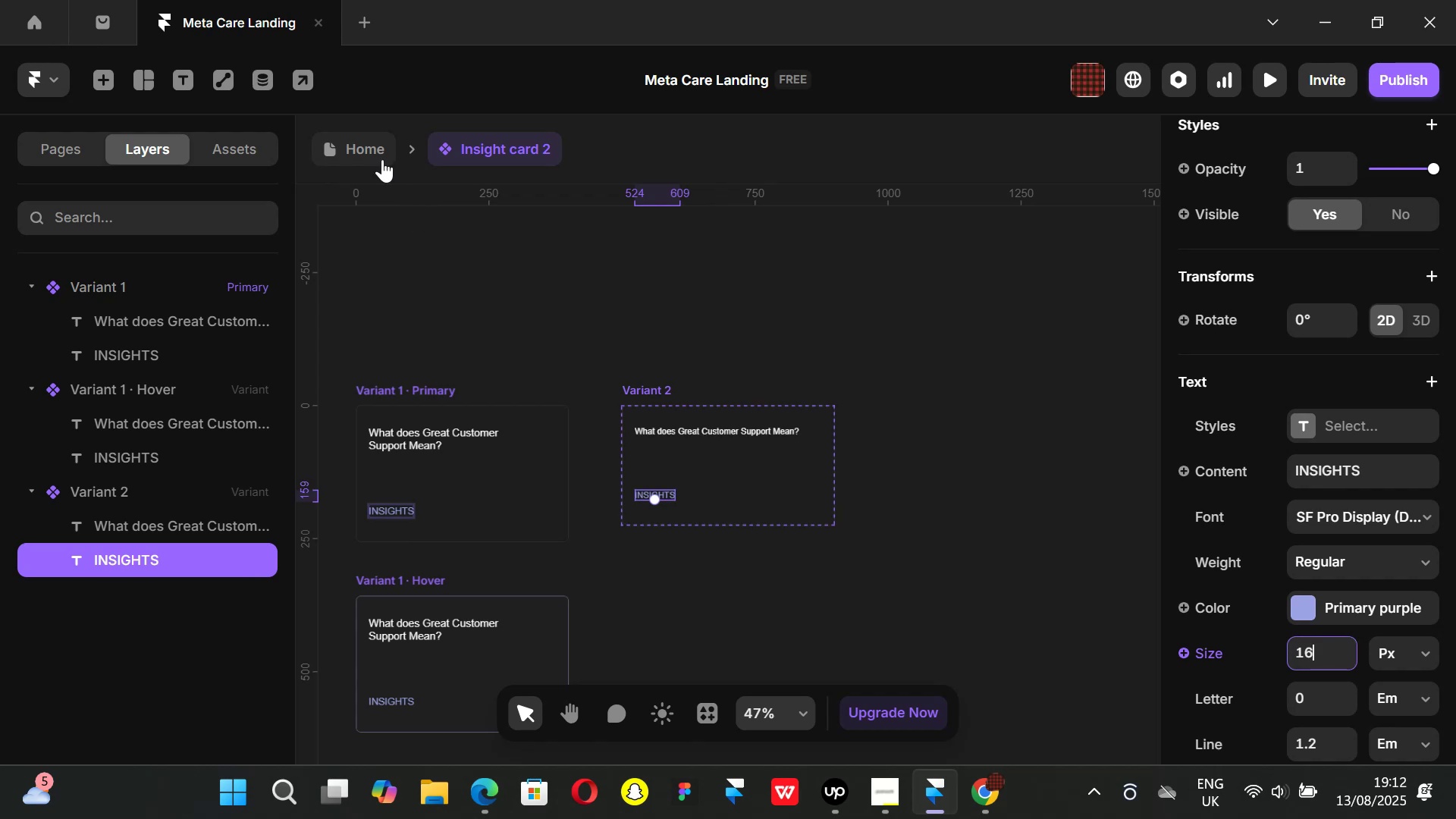 
left_click([364, 145])
 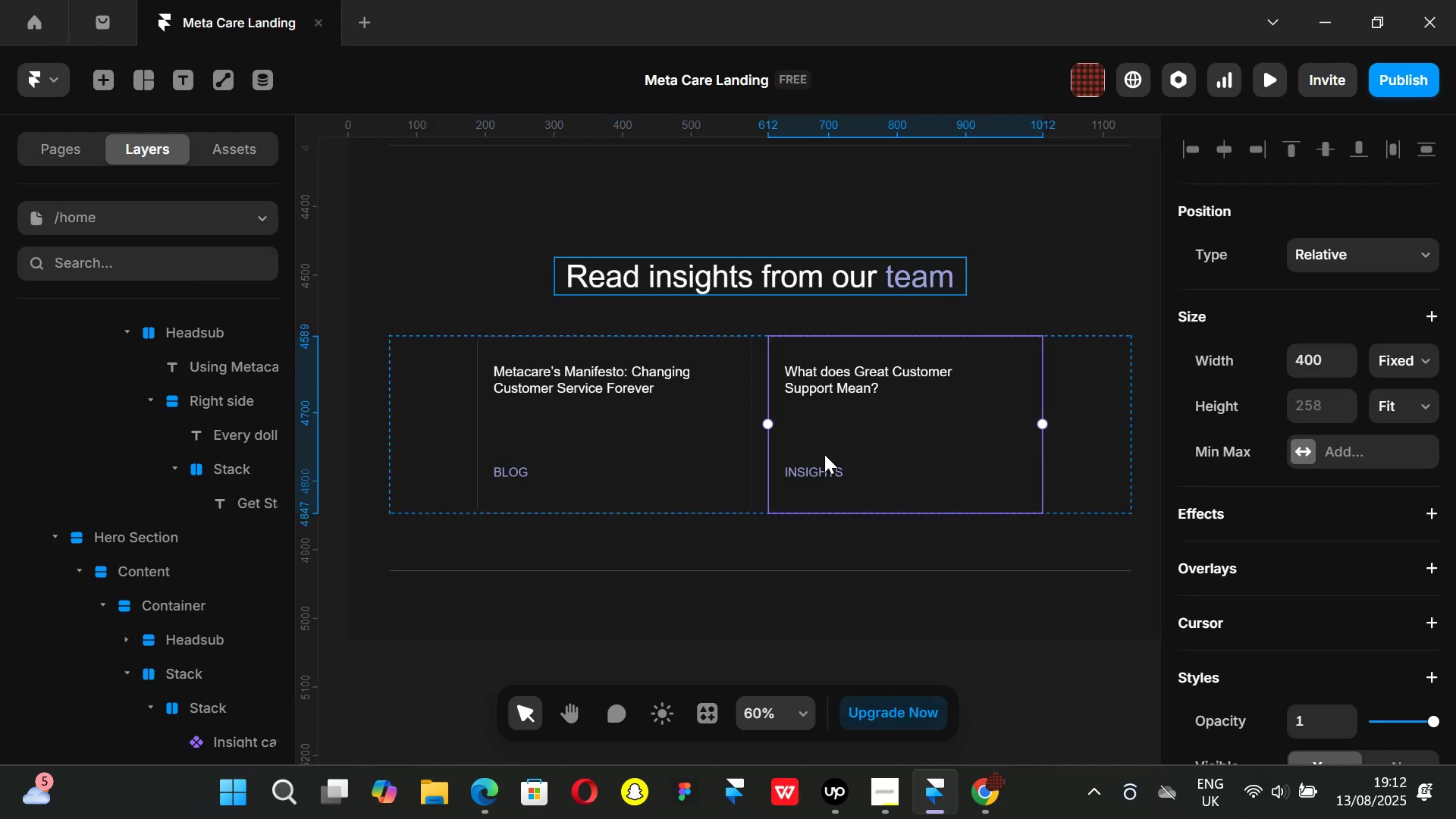 
hold_key(key=ShiftLeft, duration=1.07)
scroll: coordinate [780, 511], scroll_direction: down, amount: 13.0
 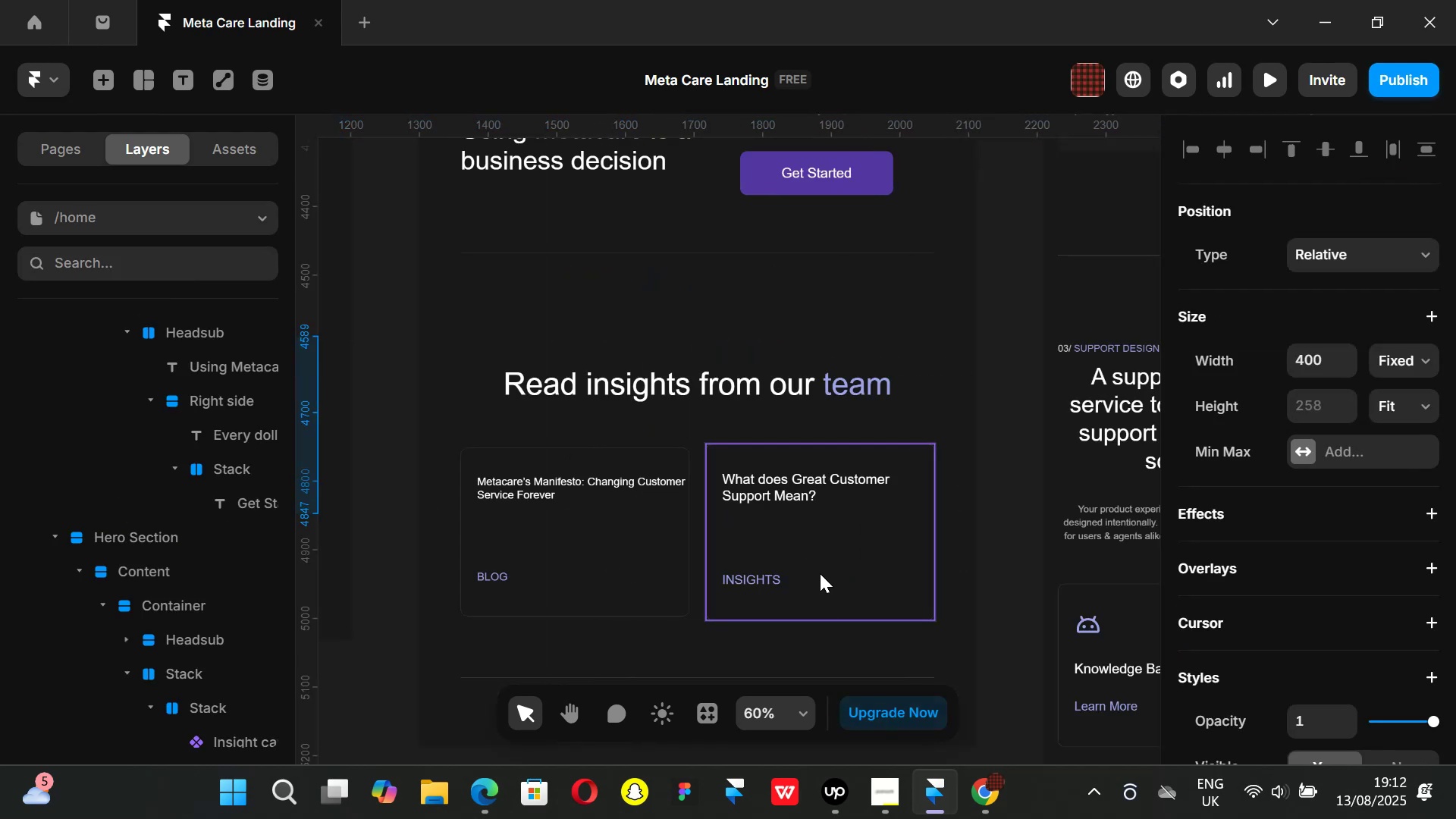 
left_click([820, 573])
 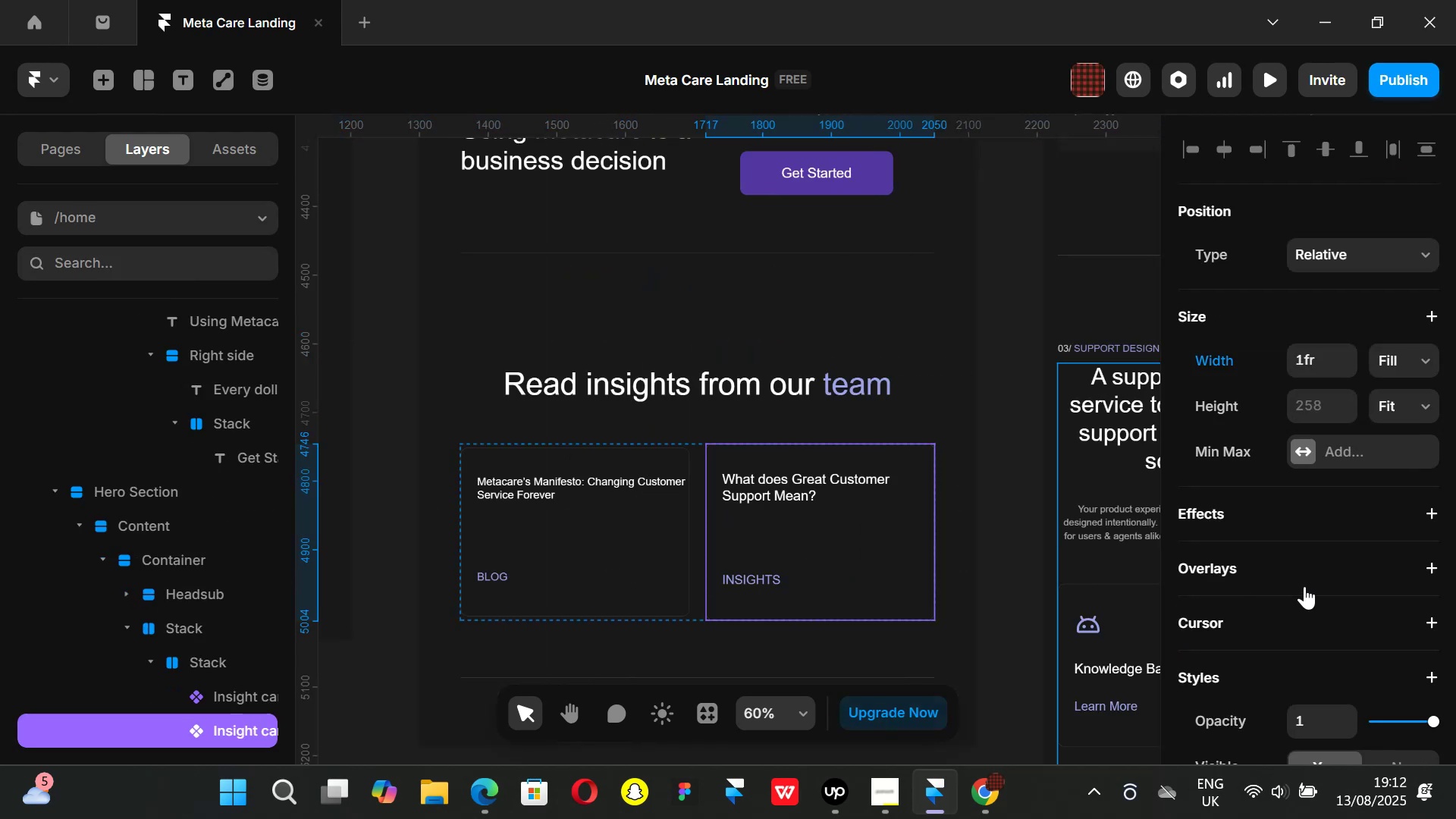 
scroll: coordinate [1405, 567], scroll_direction: down, amount: 5.0
 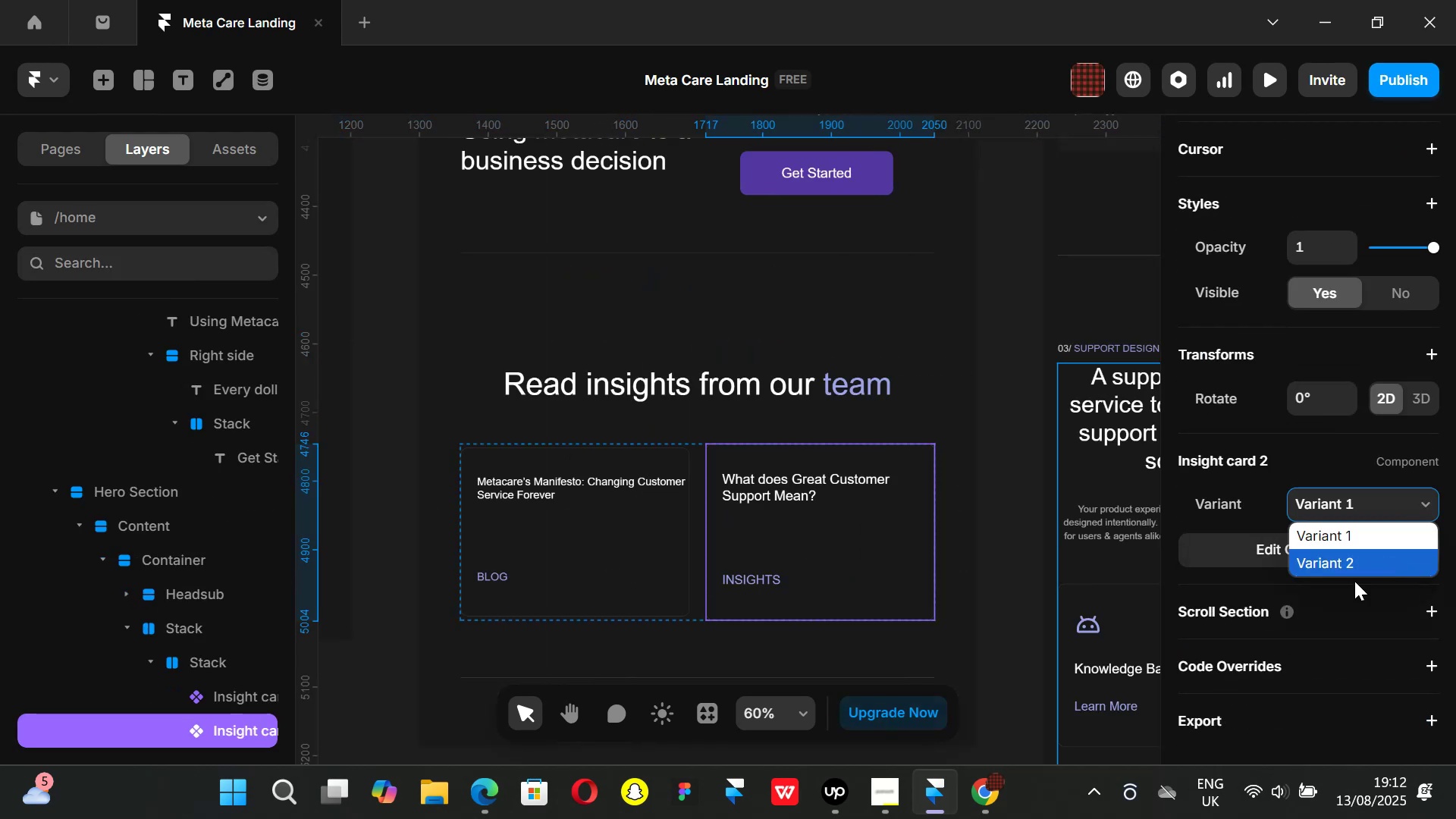 
left_click([1348, 571])
 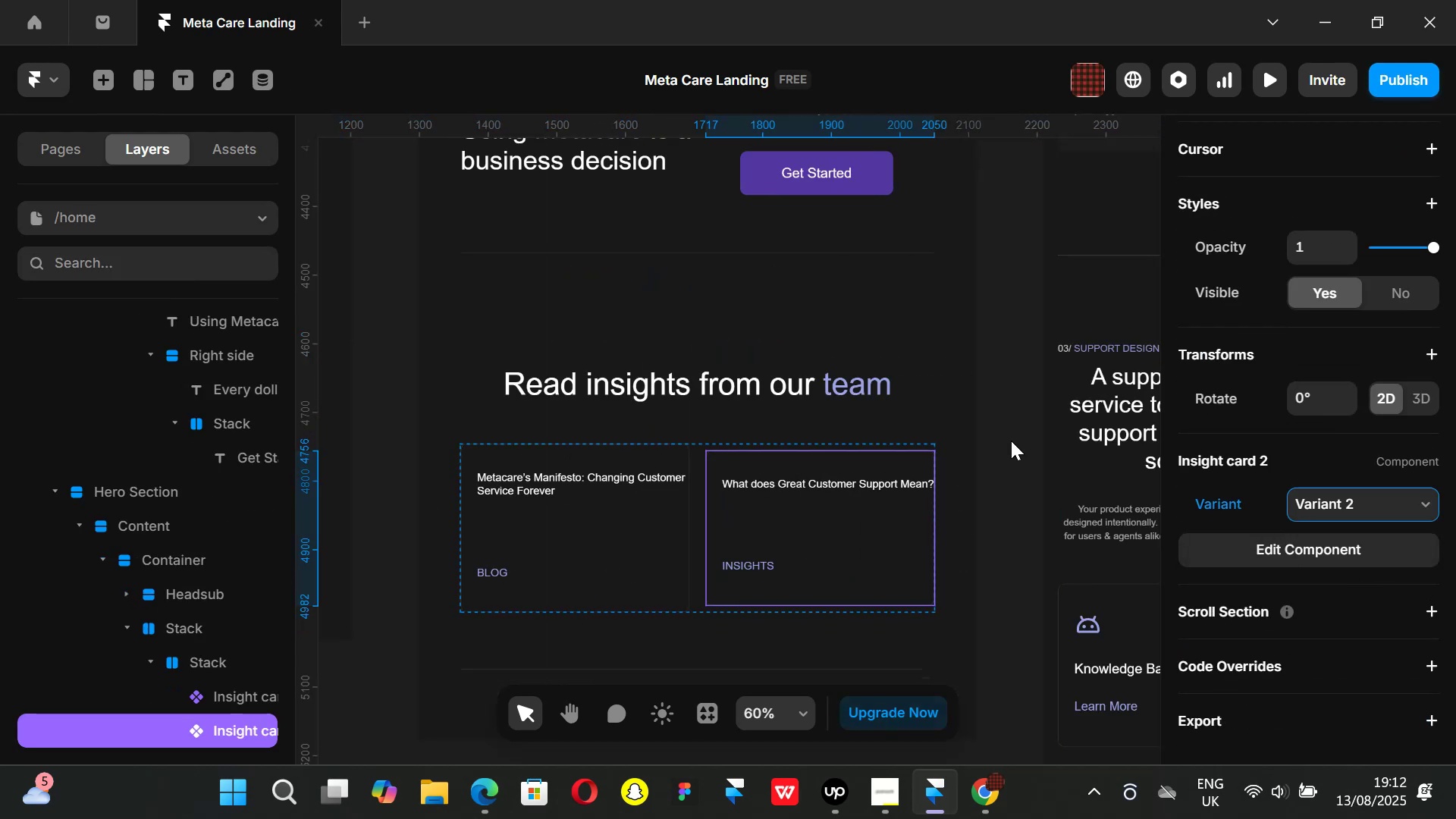 
left_click([1011, 441])
 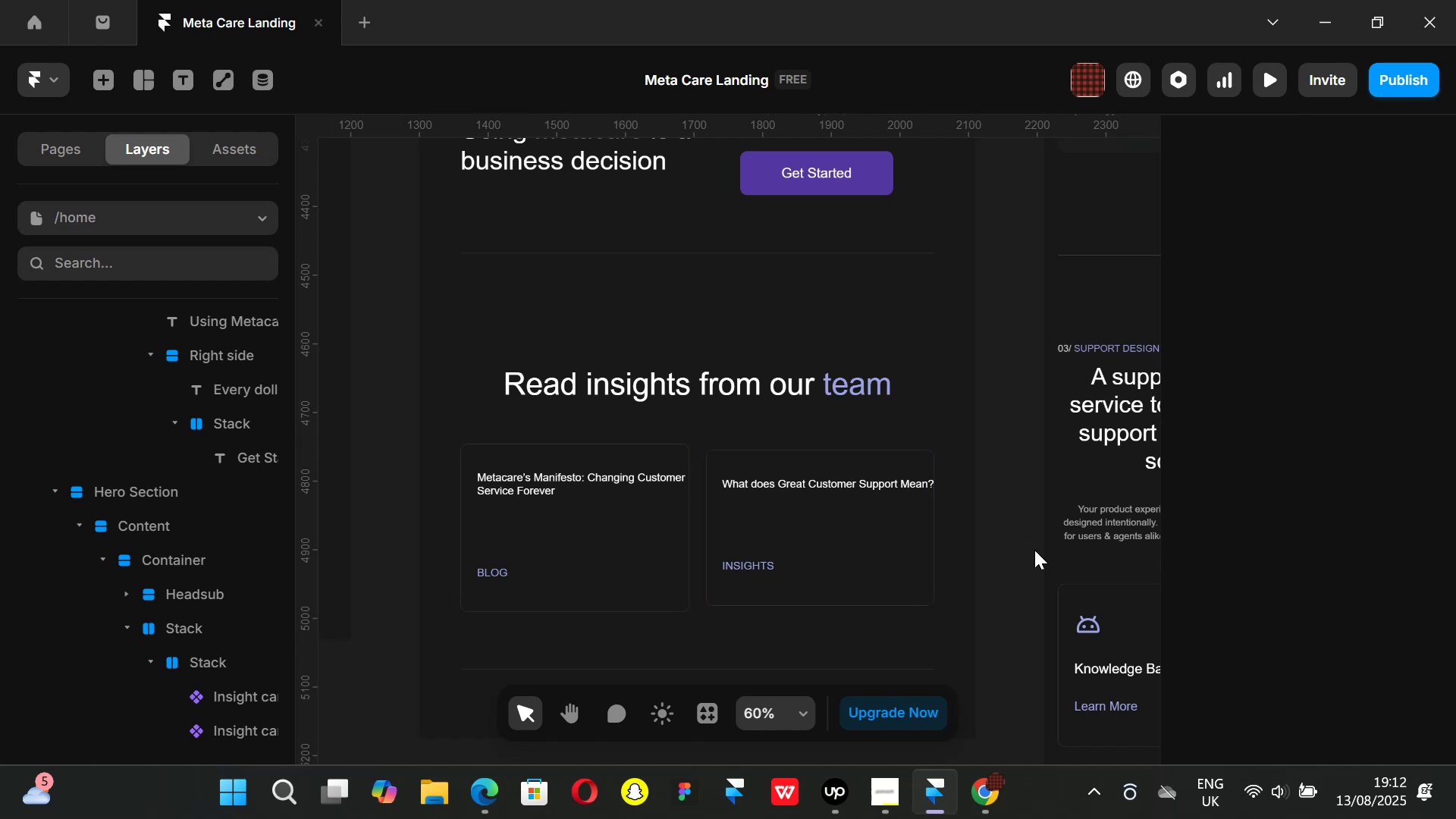 
wait(9.05)
 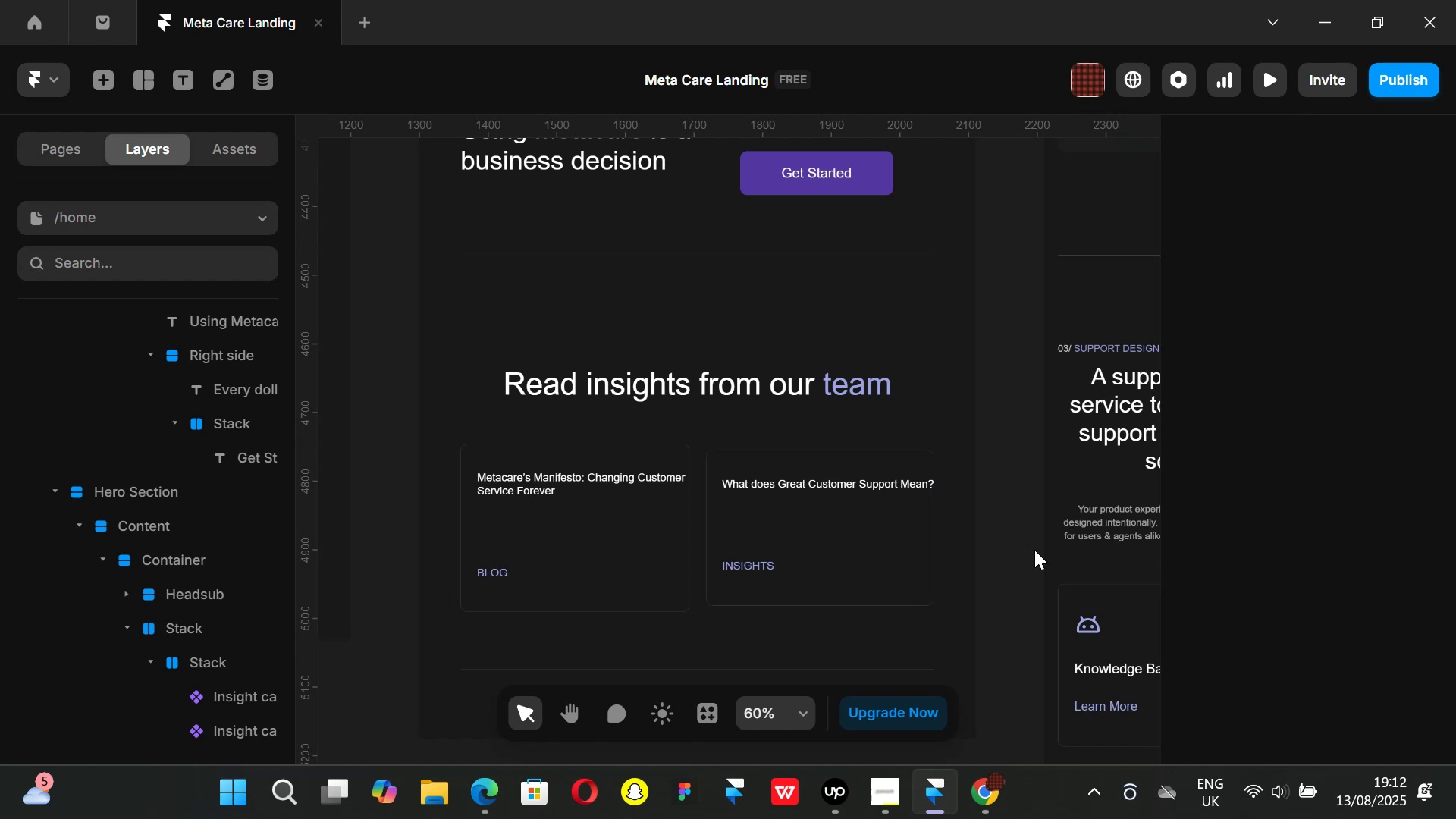 
double_click([612, 557])
 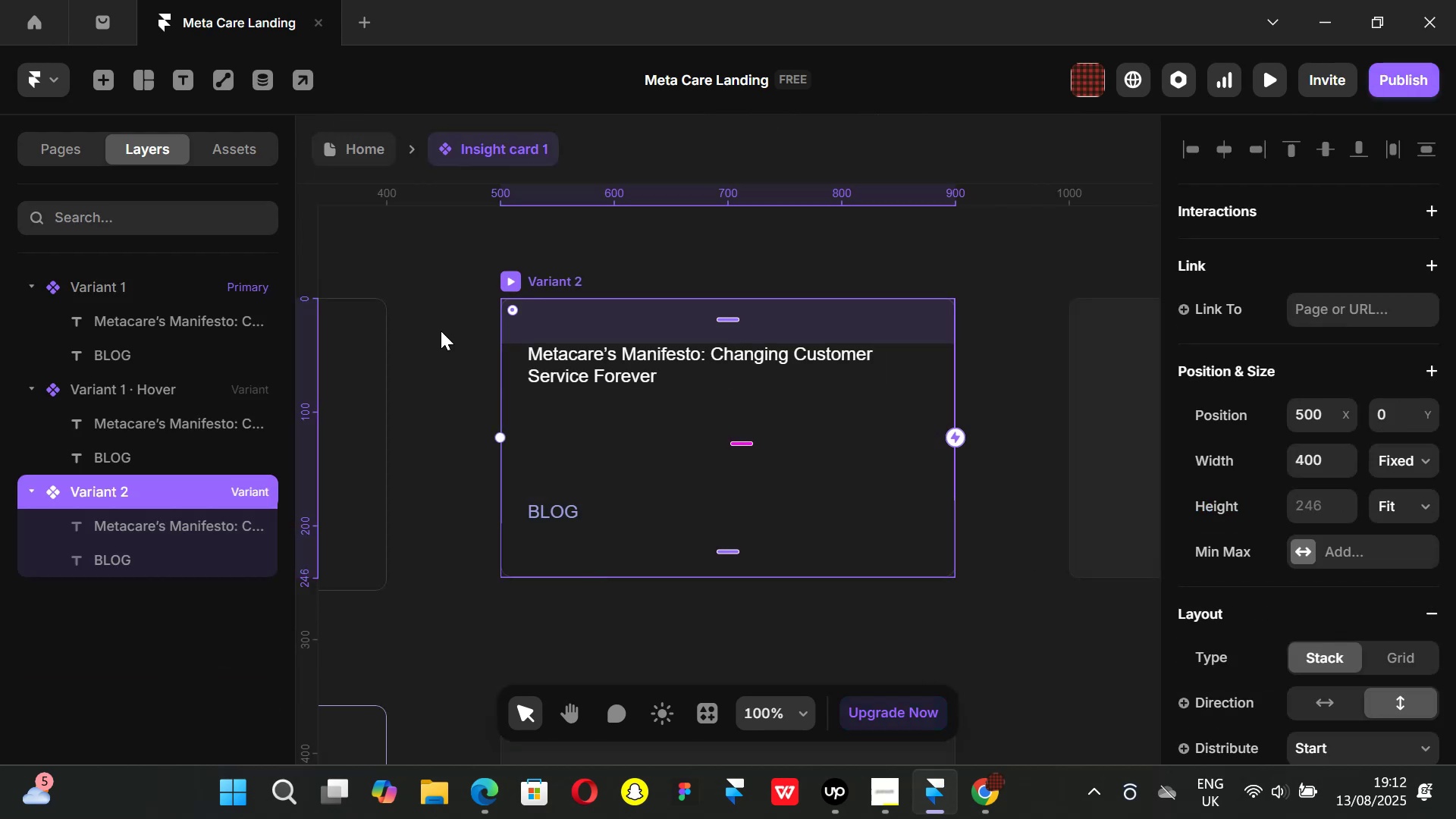 
left_click([347, 148])
 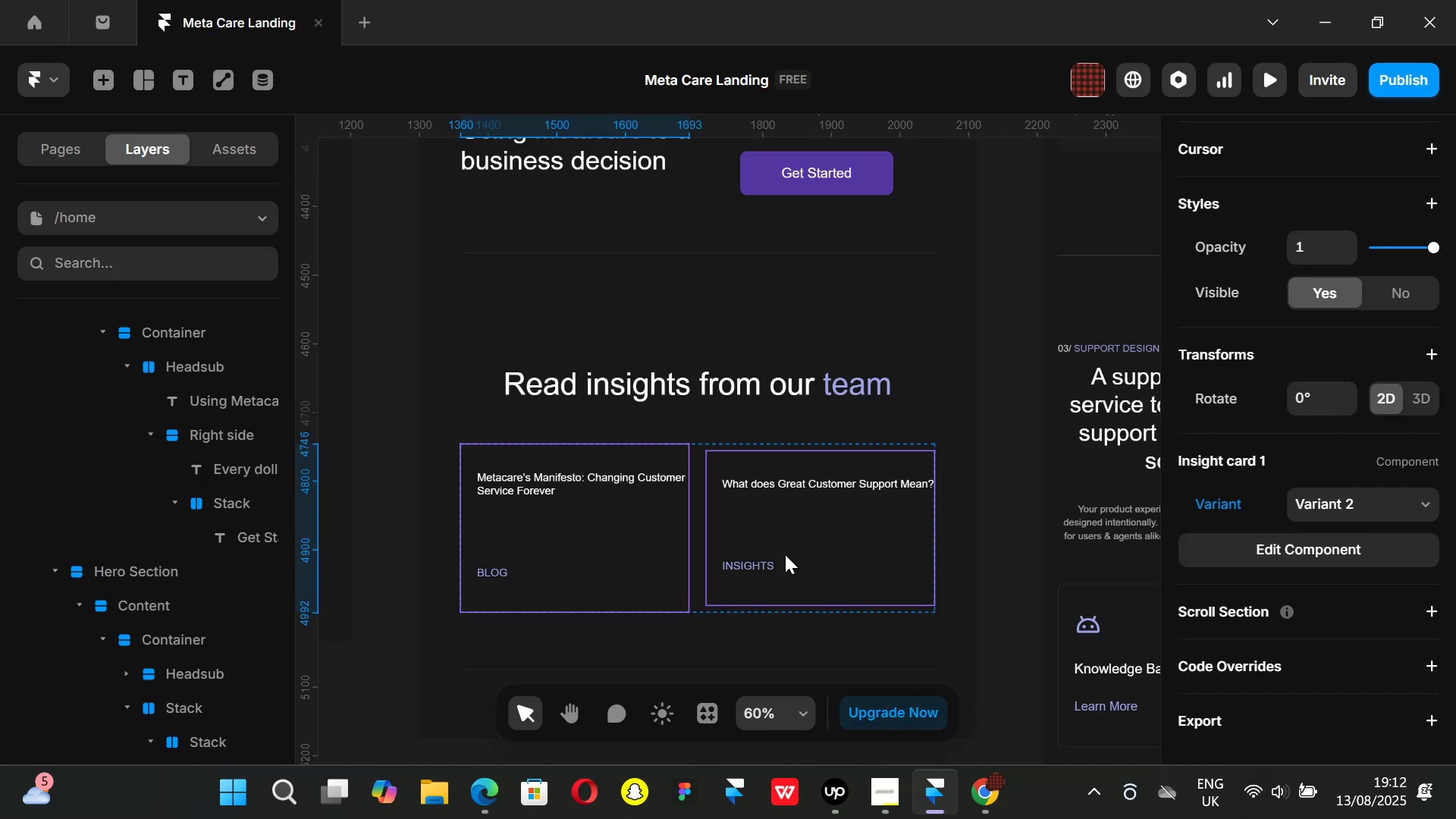 
double_click([785, 554])
 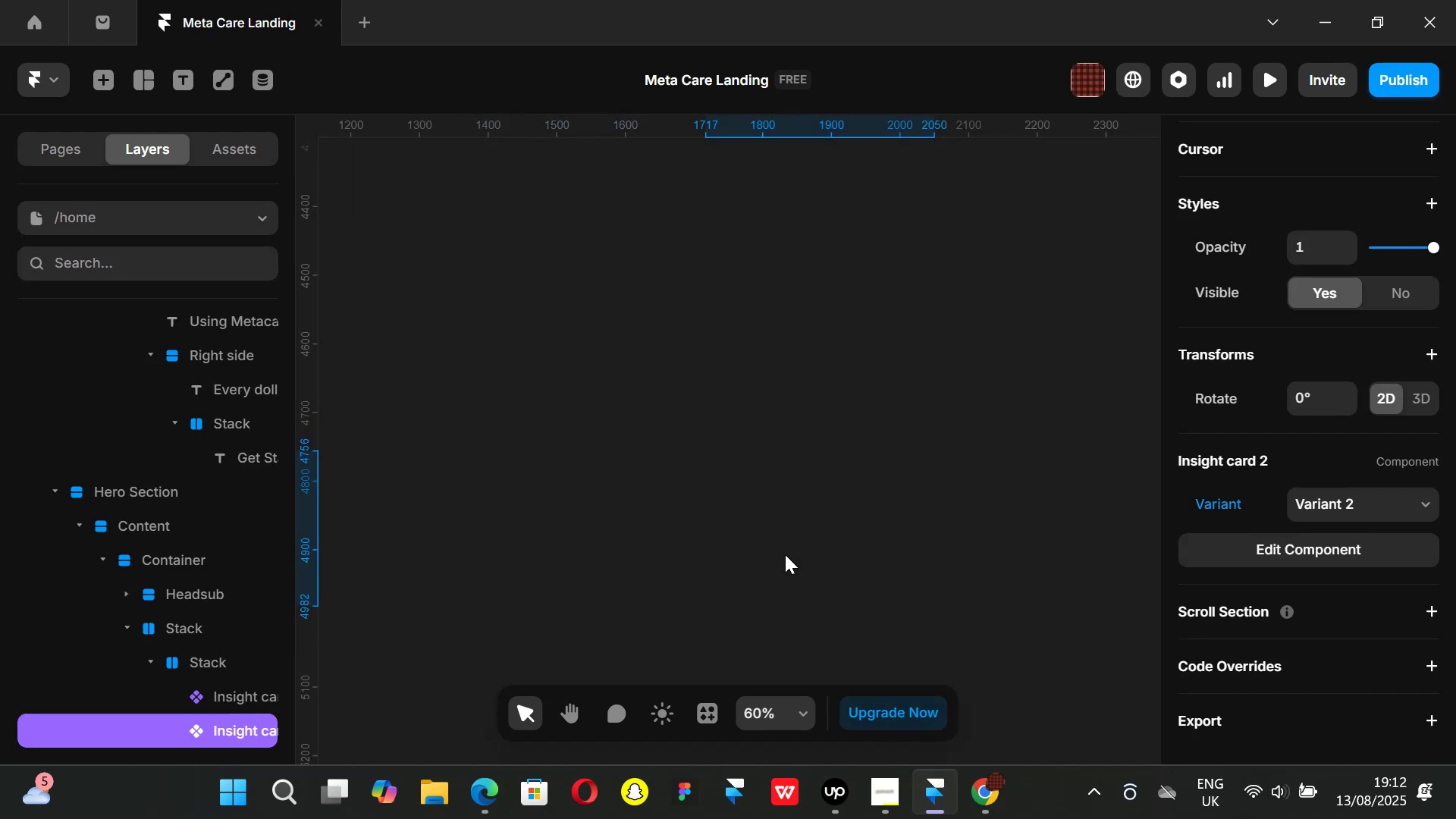 
triple_click([785, 554])
 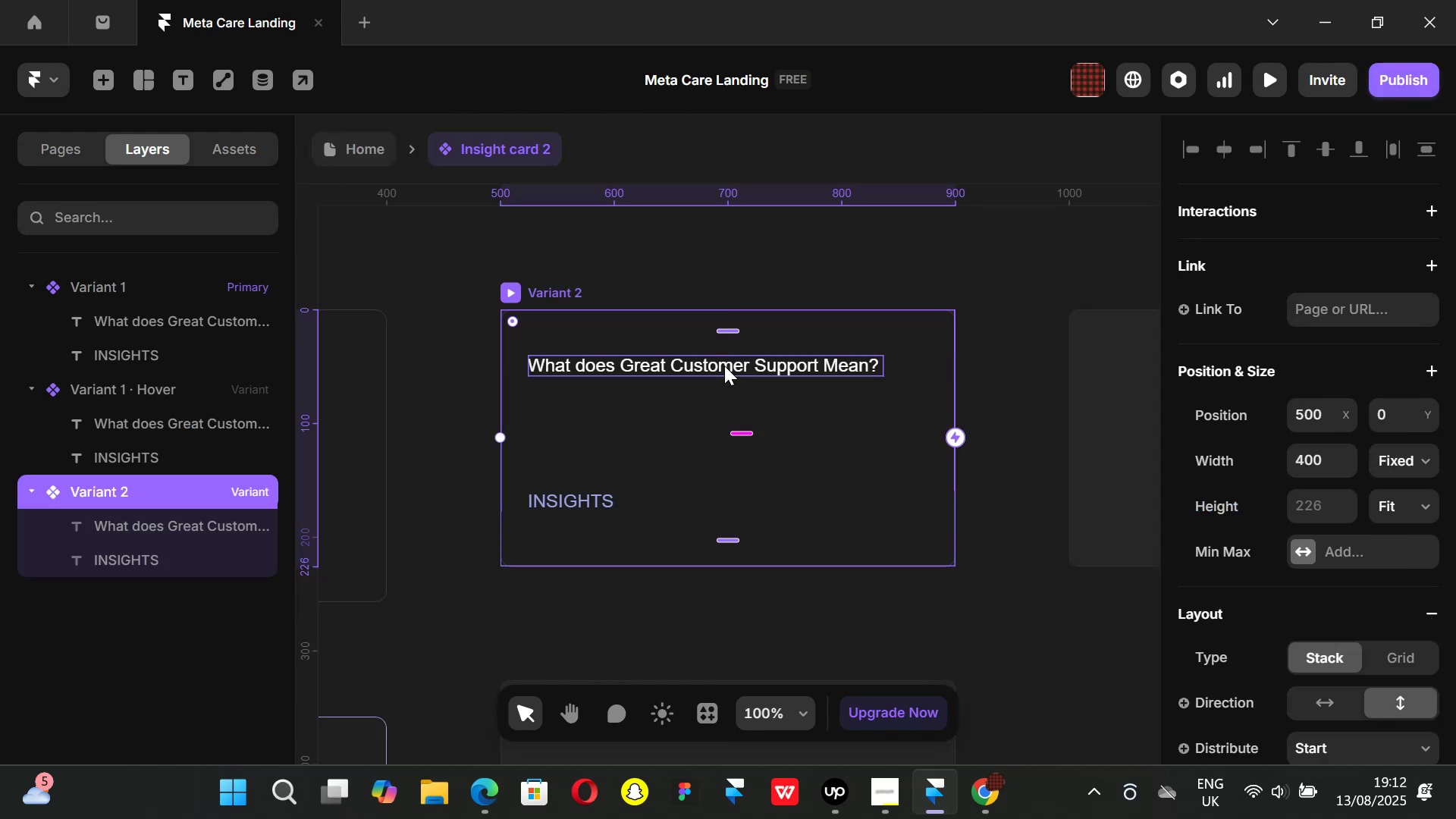 
left_click([725, 366])
 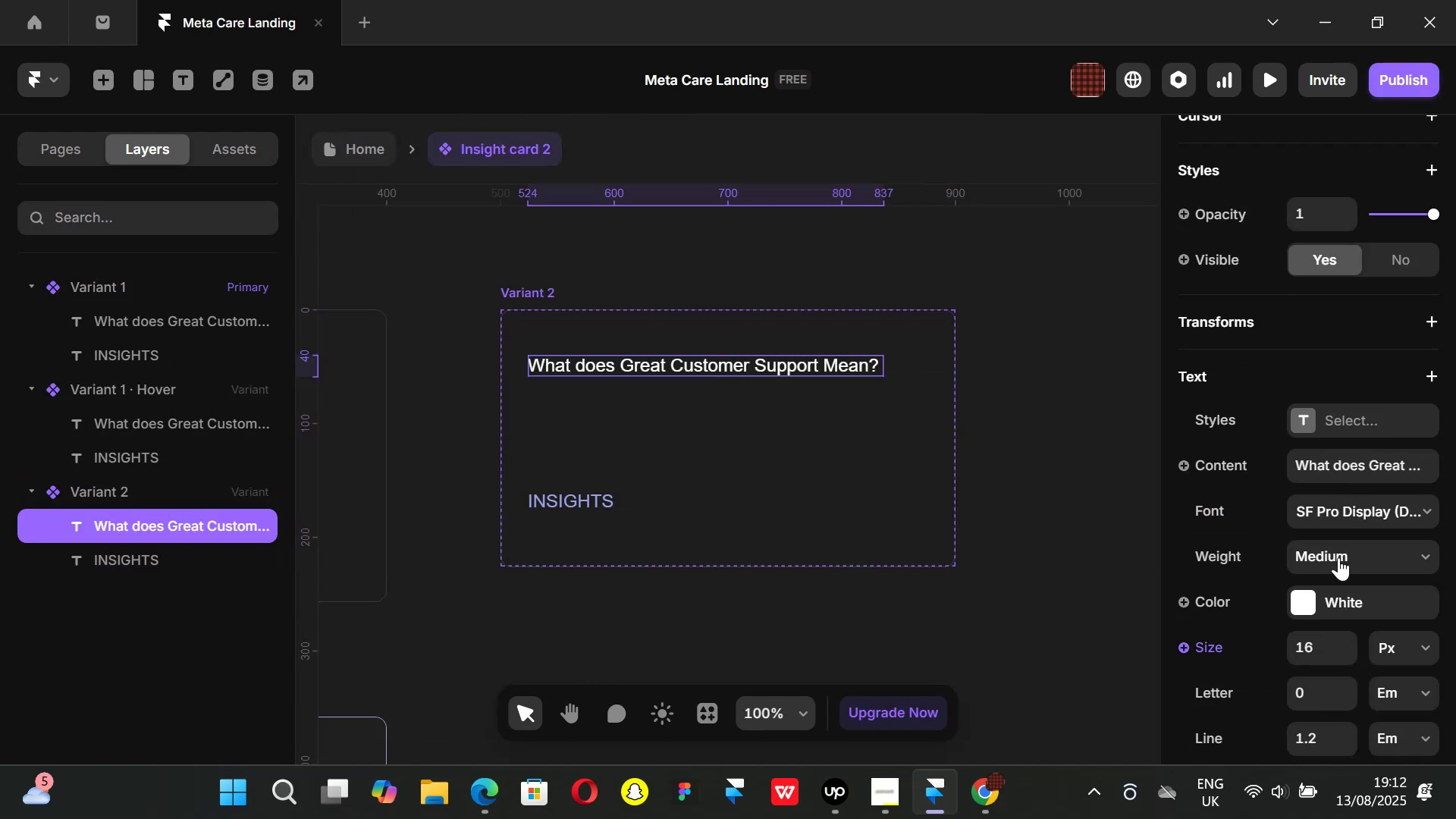 
scroll: coordinate [1326, 637], scroll_direction: down, amount: 1.0
 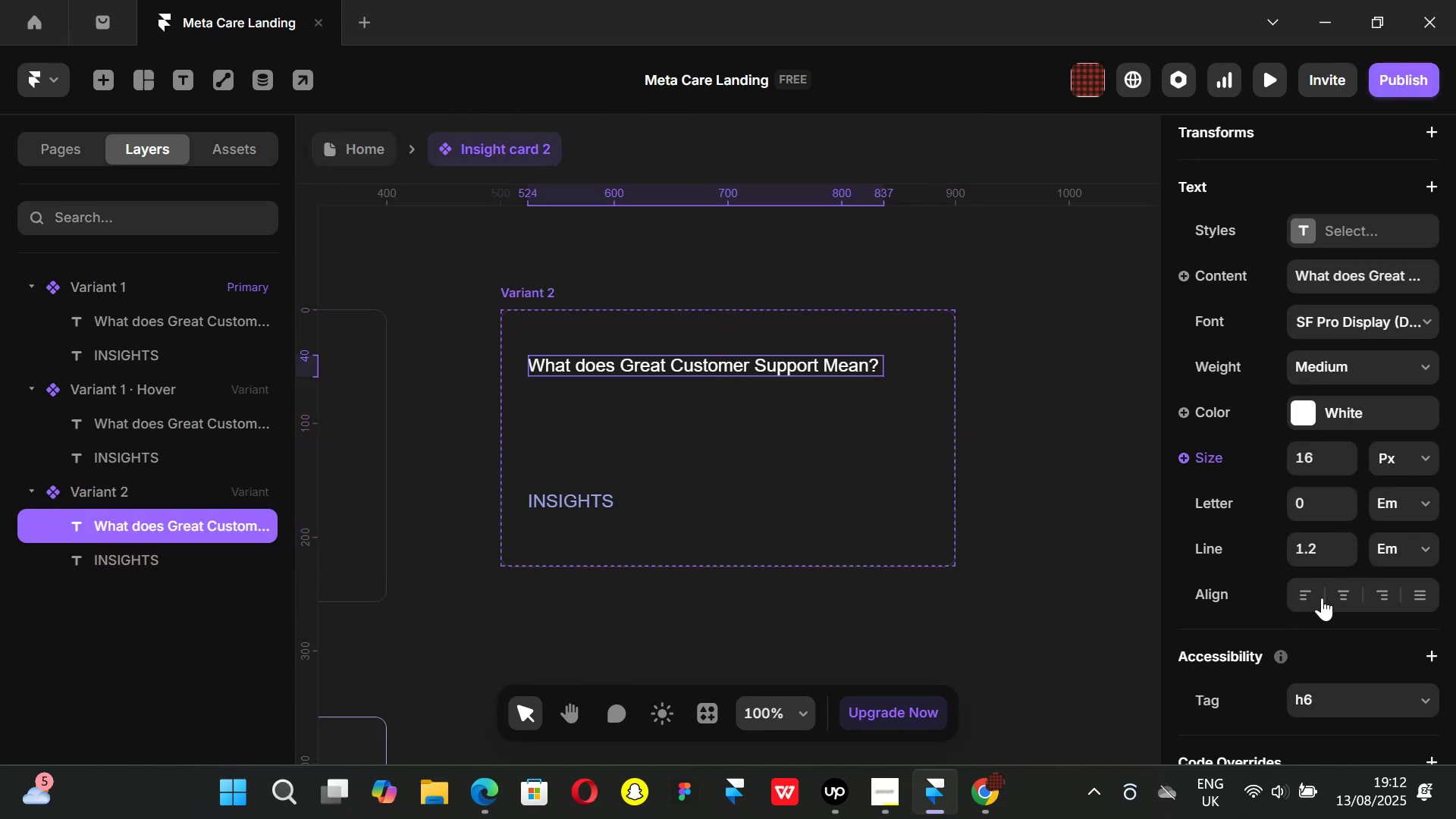 
scroll: coordinate [1329, 447], scroll_direction: up, amount: 4.0
 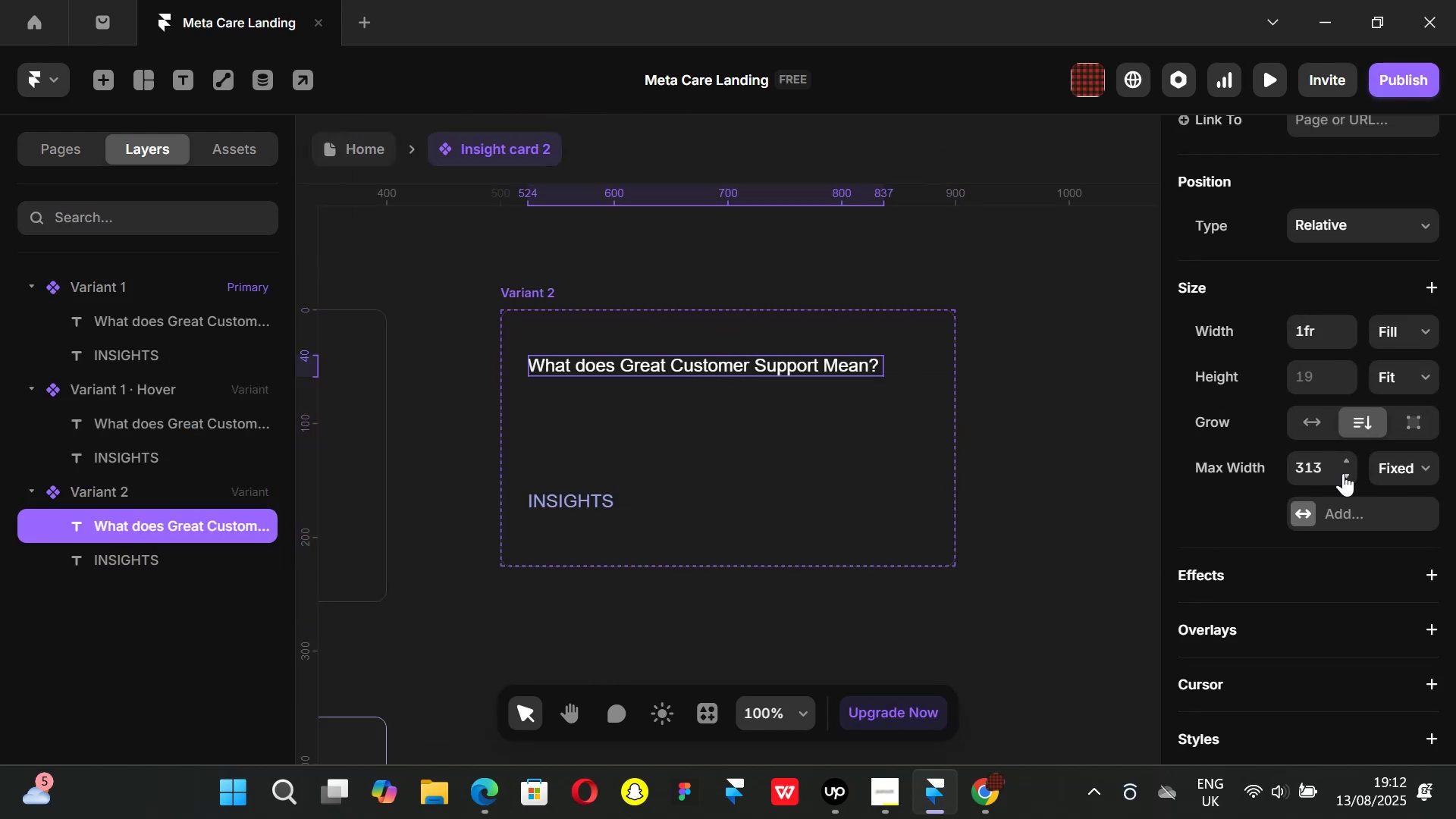 
left_click_drag(start_coordinate=[1345, 473], to_coordinate=[1363, 507])
 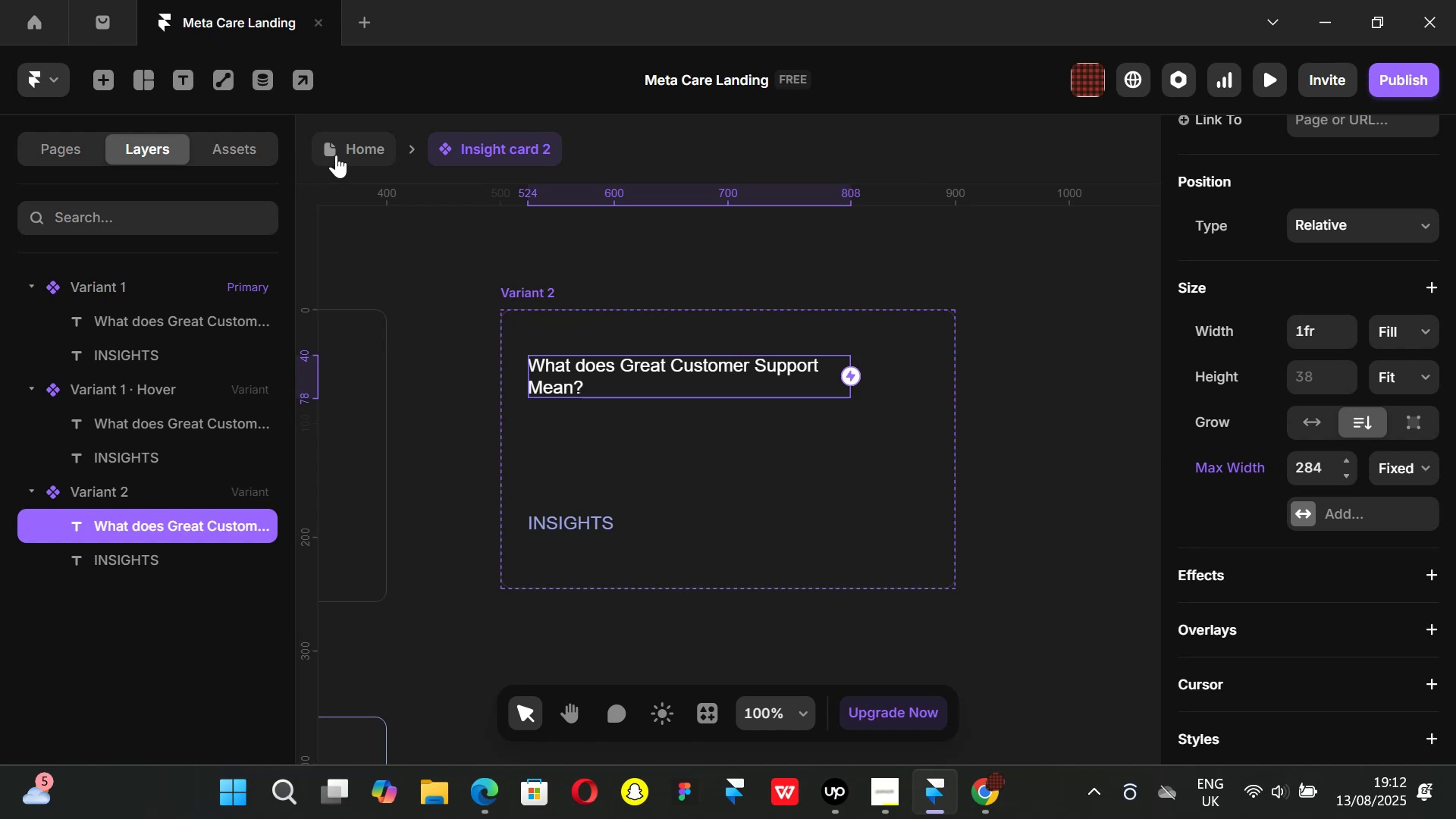 
left_click([340, 150])
 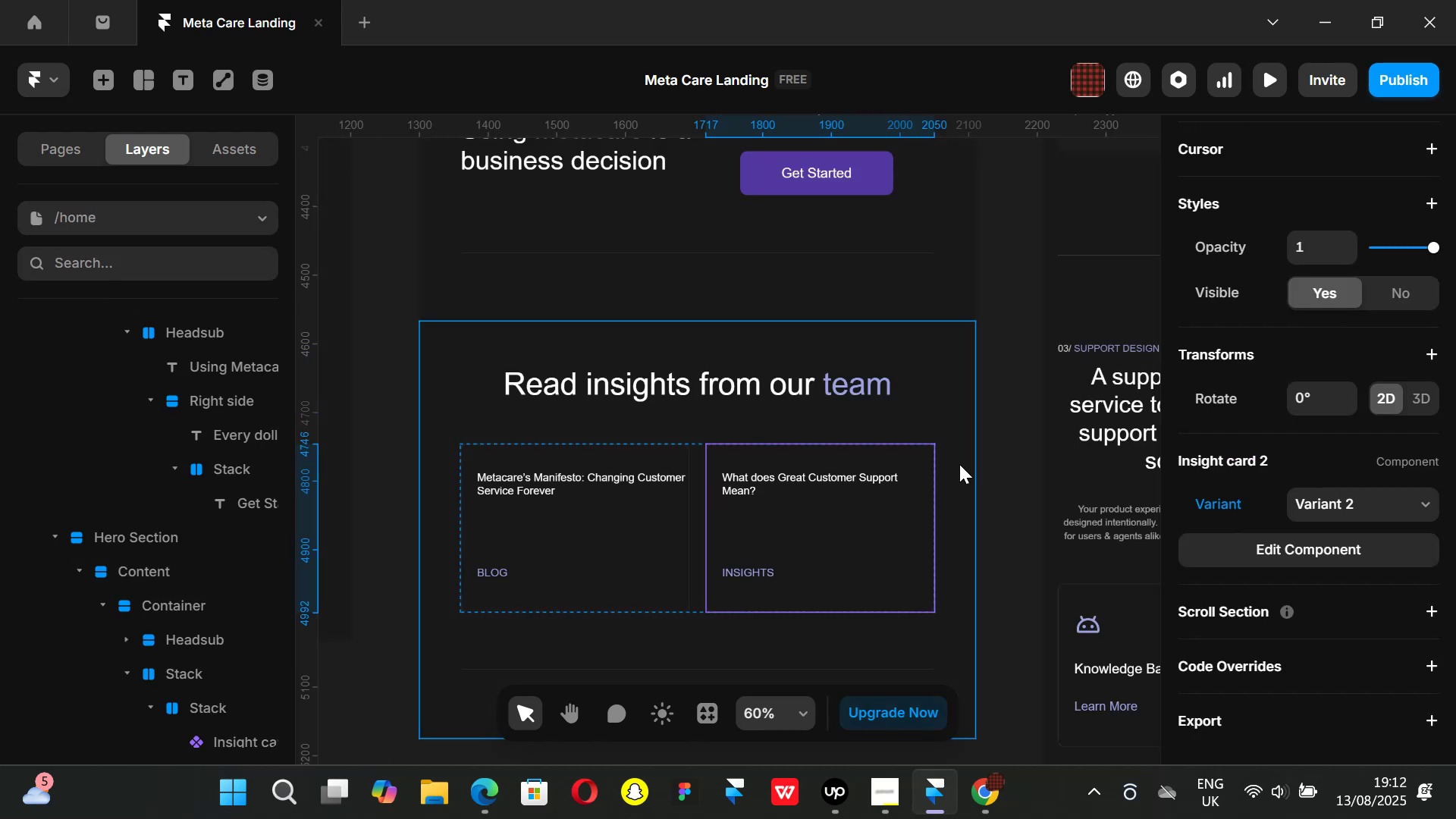 
left_click([1003, 458])
 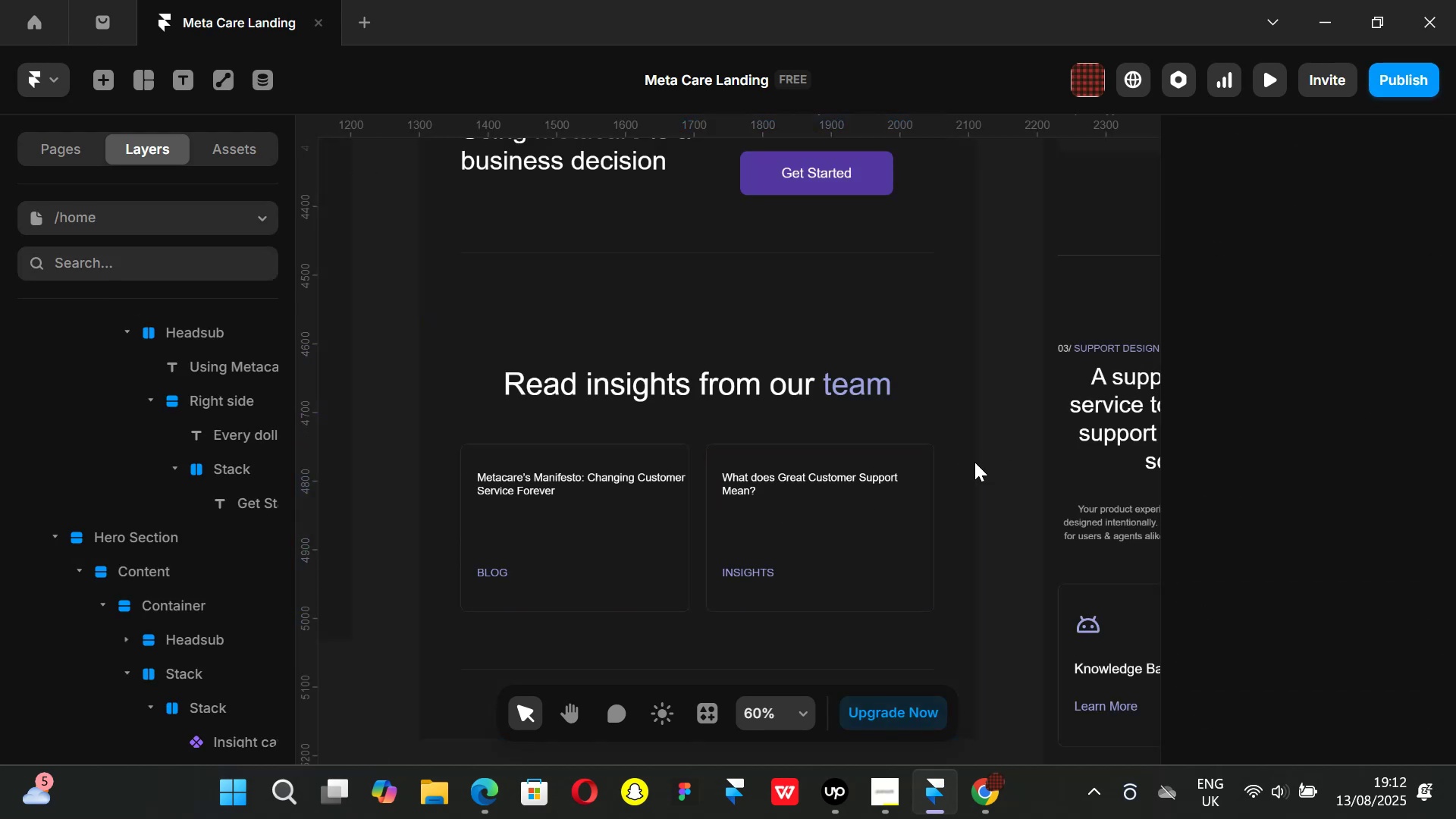 
key(Control+ControlLeft)
 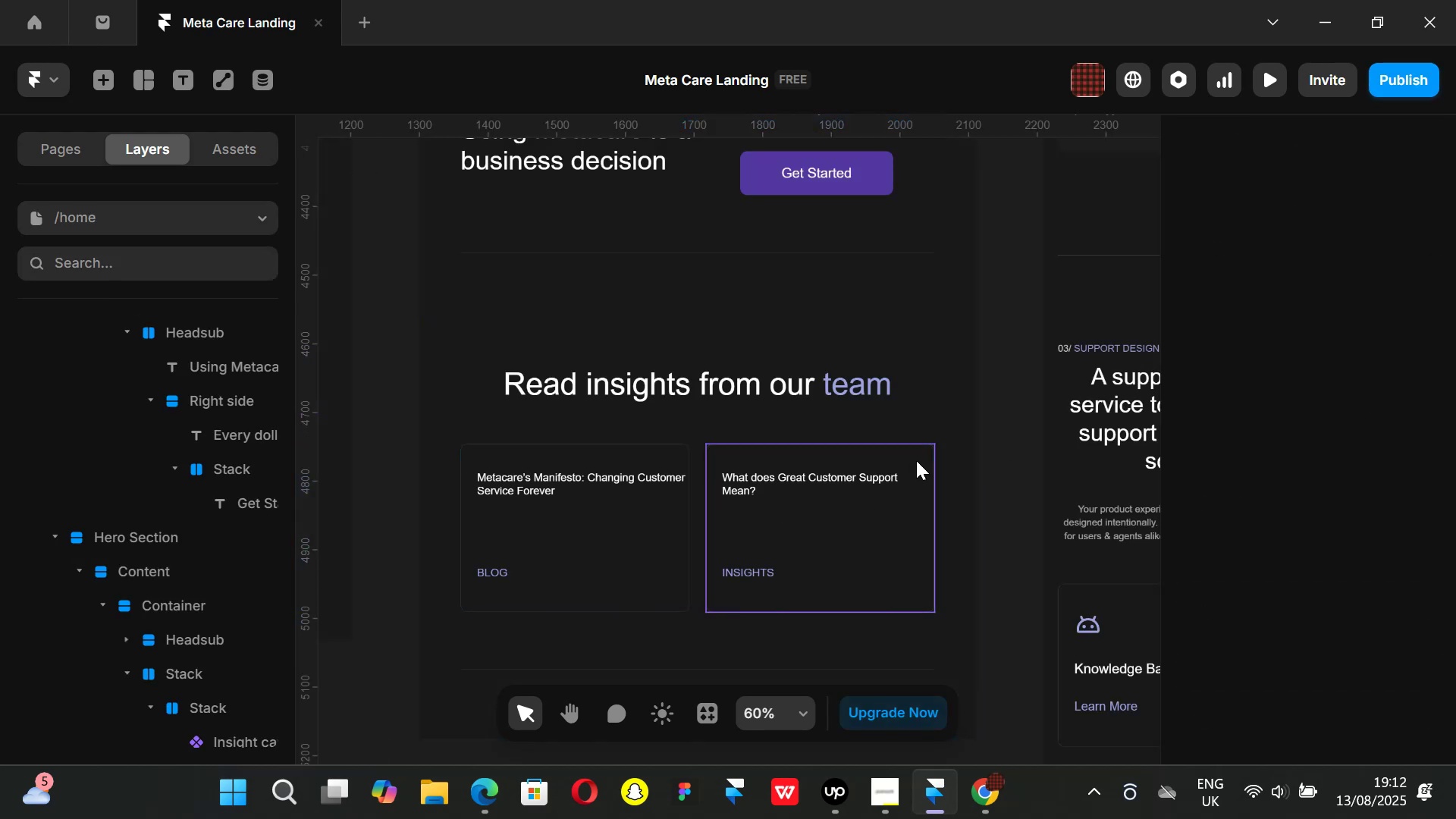 
key(Control+ControlLeft)
 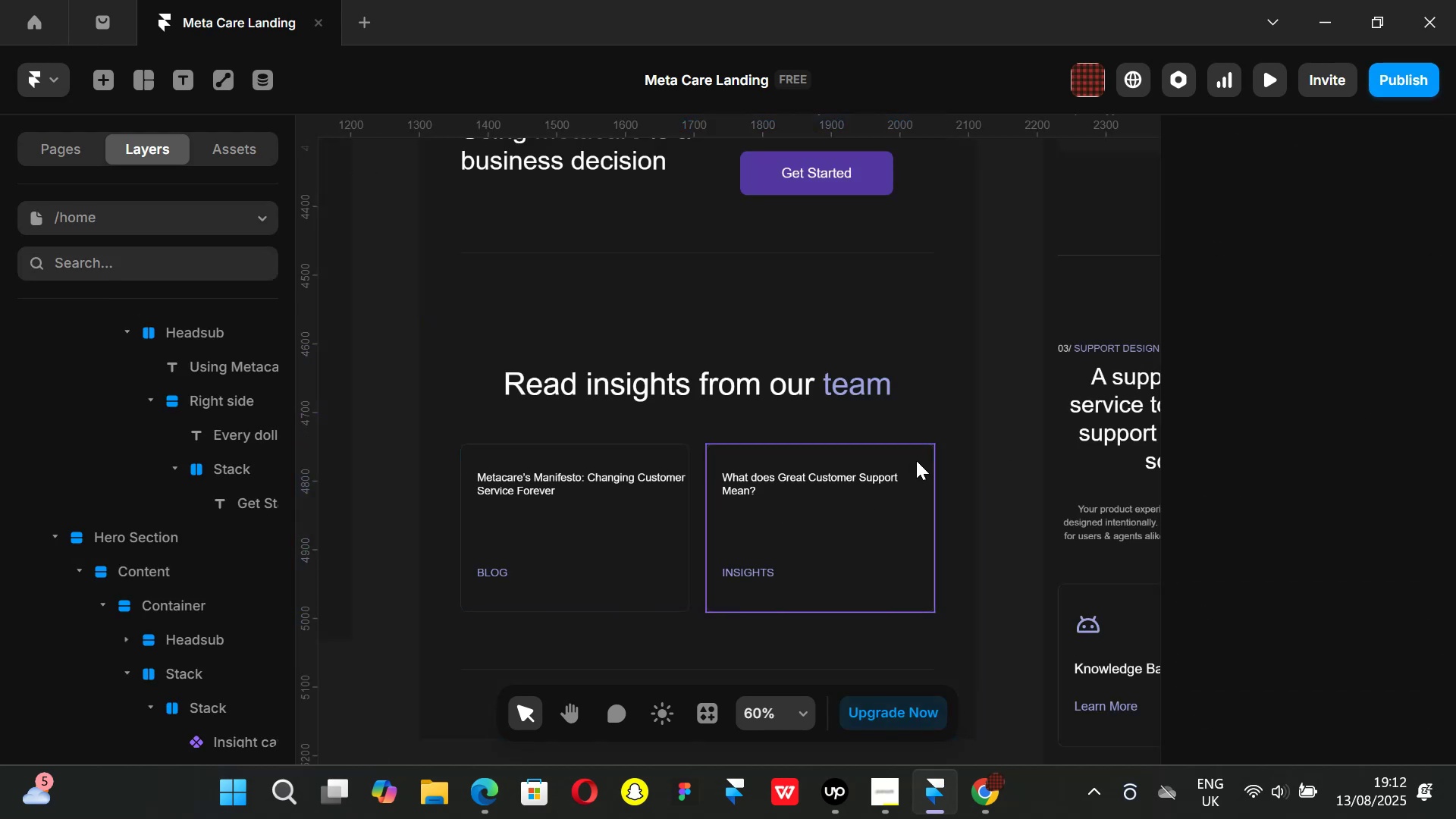 
scroll: coordinate [915, 460], scroll_direction: down, amount: 2.0
 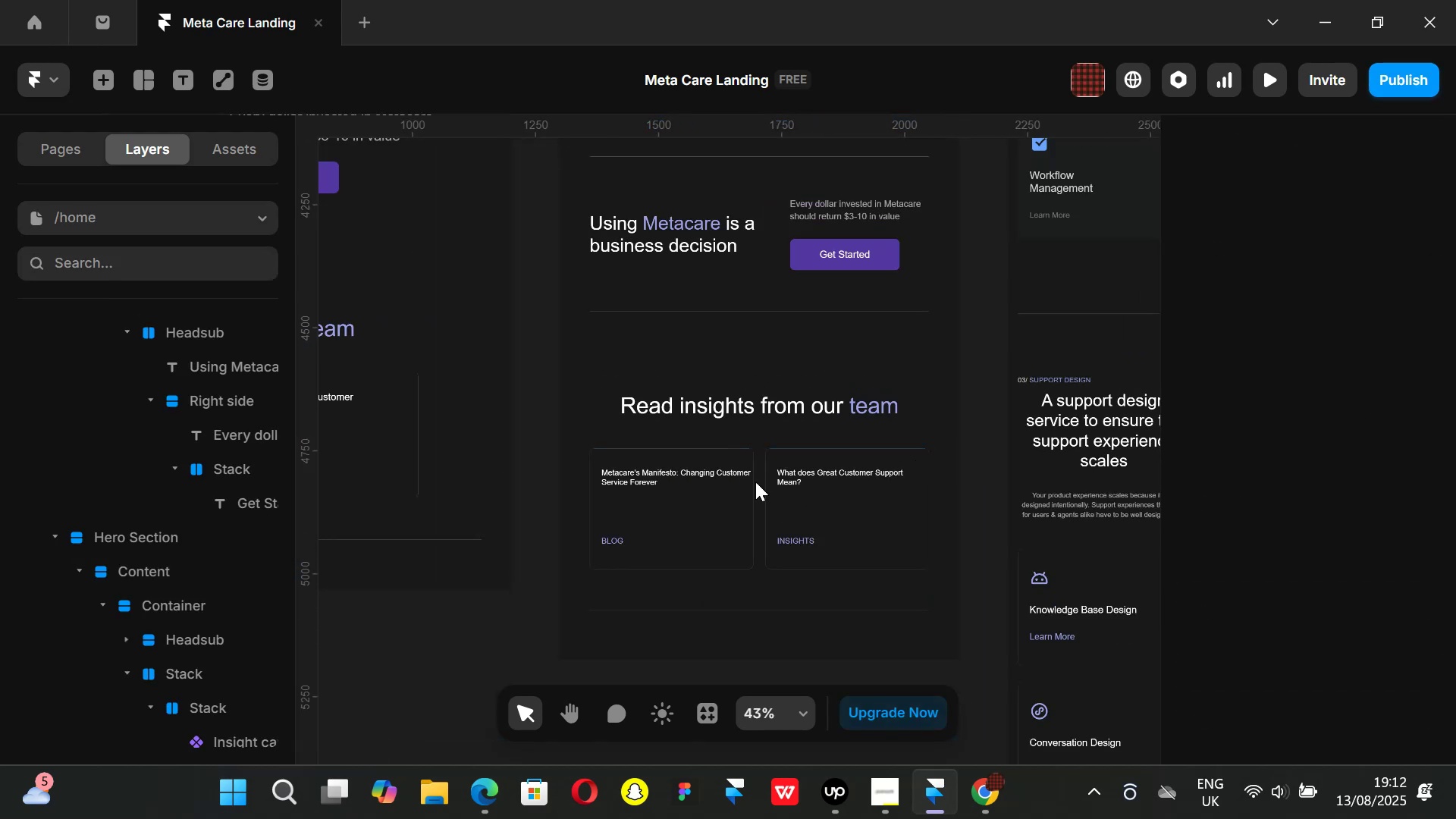 
hold_key(key=ShiftLeft, duration=1.51)
scroll: coordinate [654, 502], scroll_direction: up, amount: 6.0
 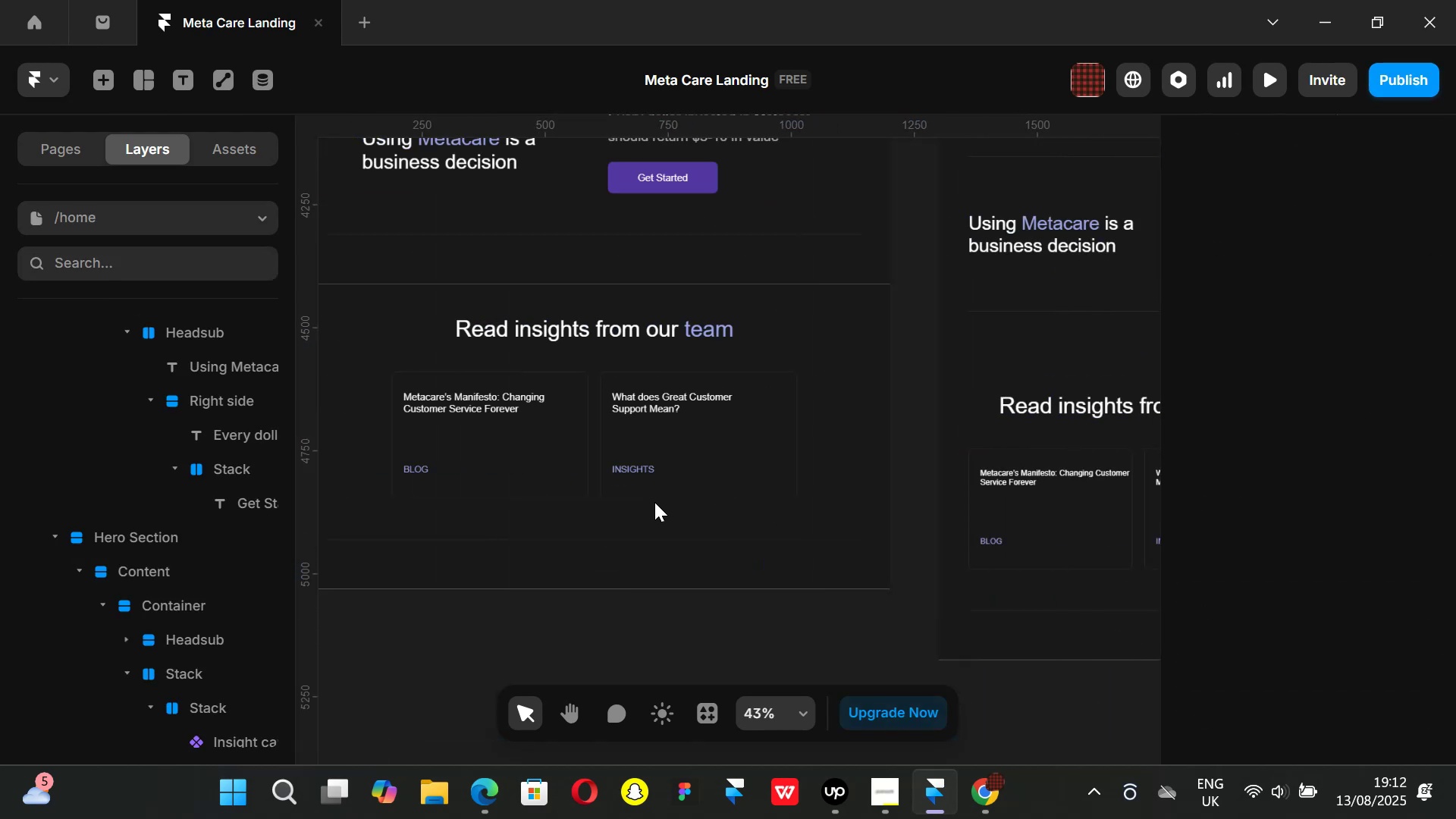 
scroll: coordinate [654, 502], scroll_direction: down, amount: 2.0
 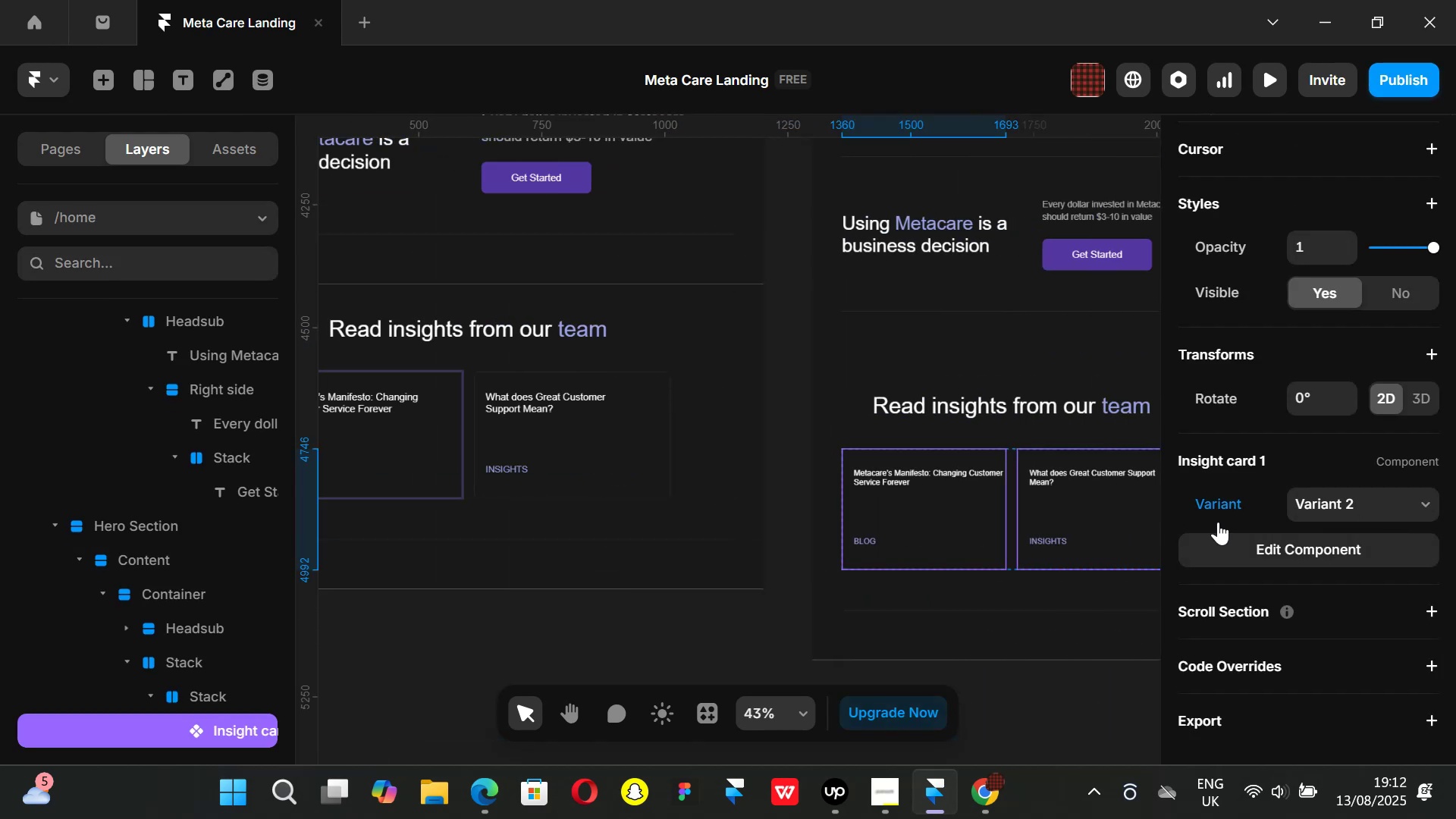 
key(Shift+ShiftLeft)
 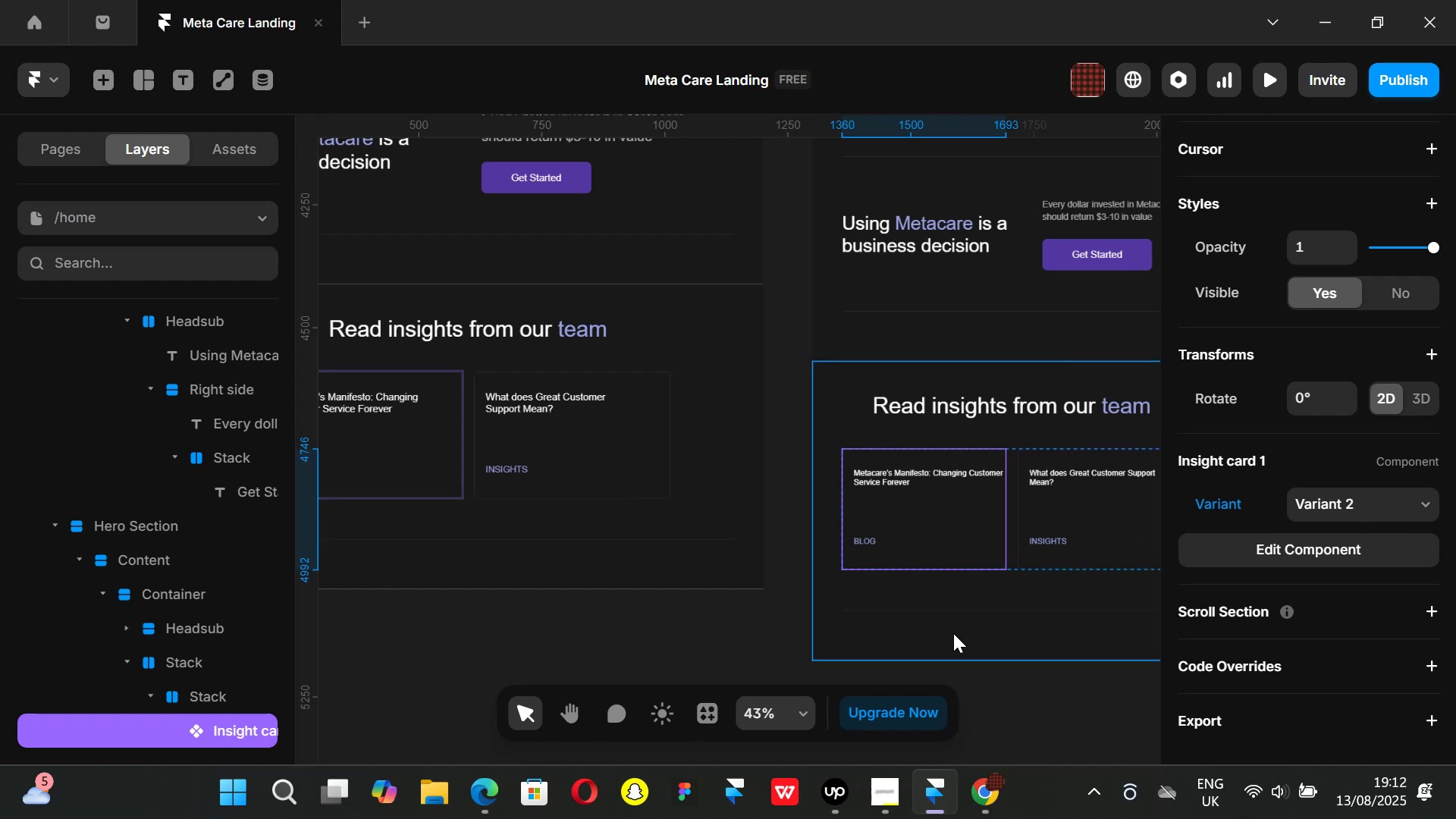 
scroll: coordinate [952, 633], scroll_direction: down, amount: 2.0
 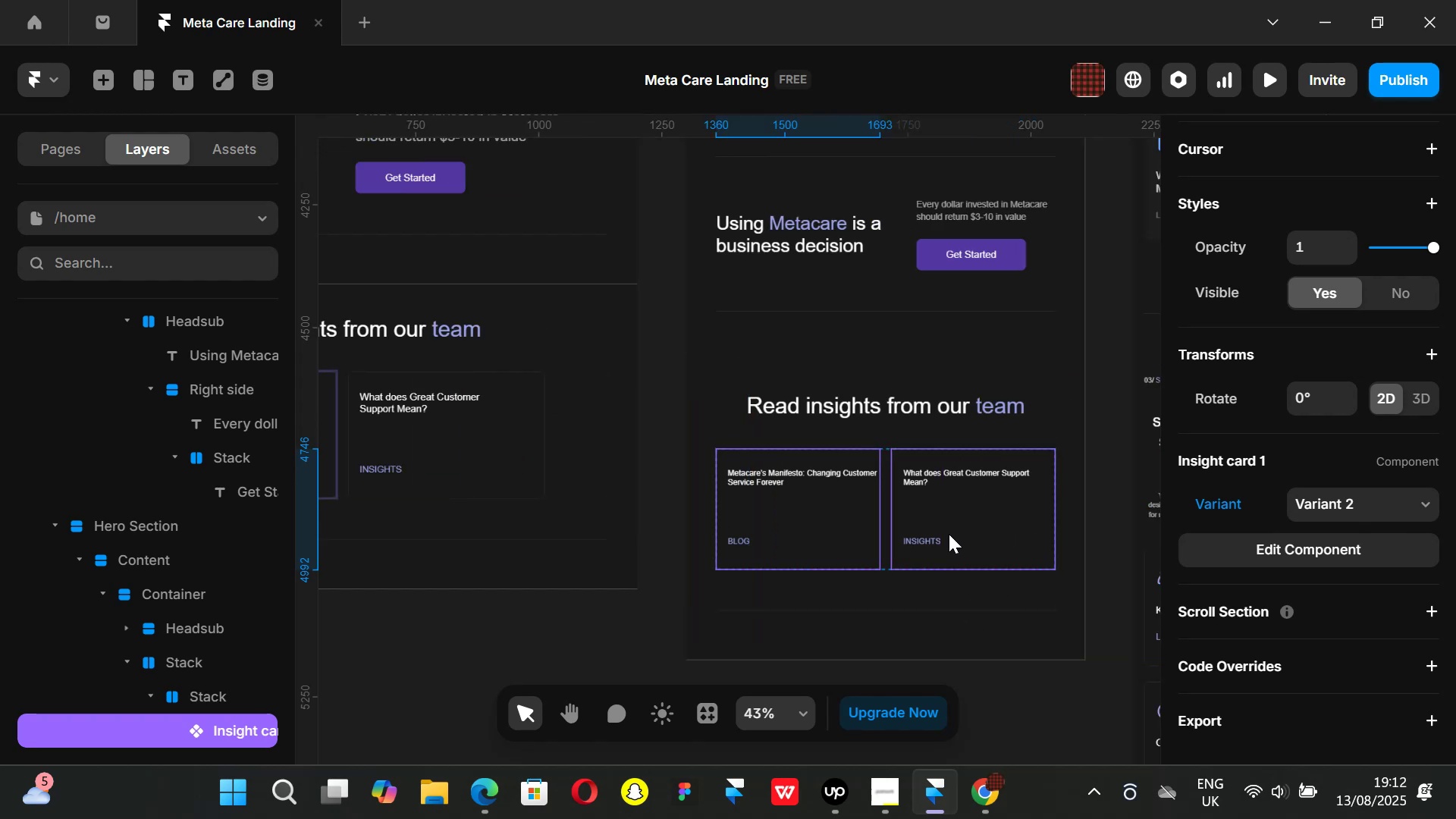 
left_click([949, 534])
 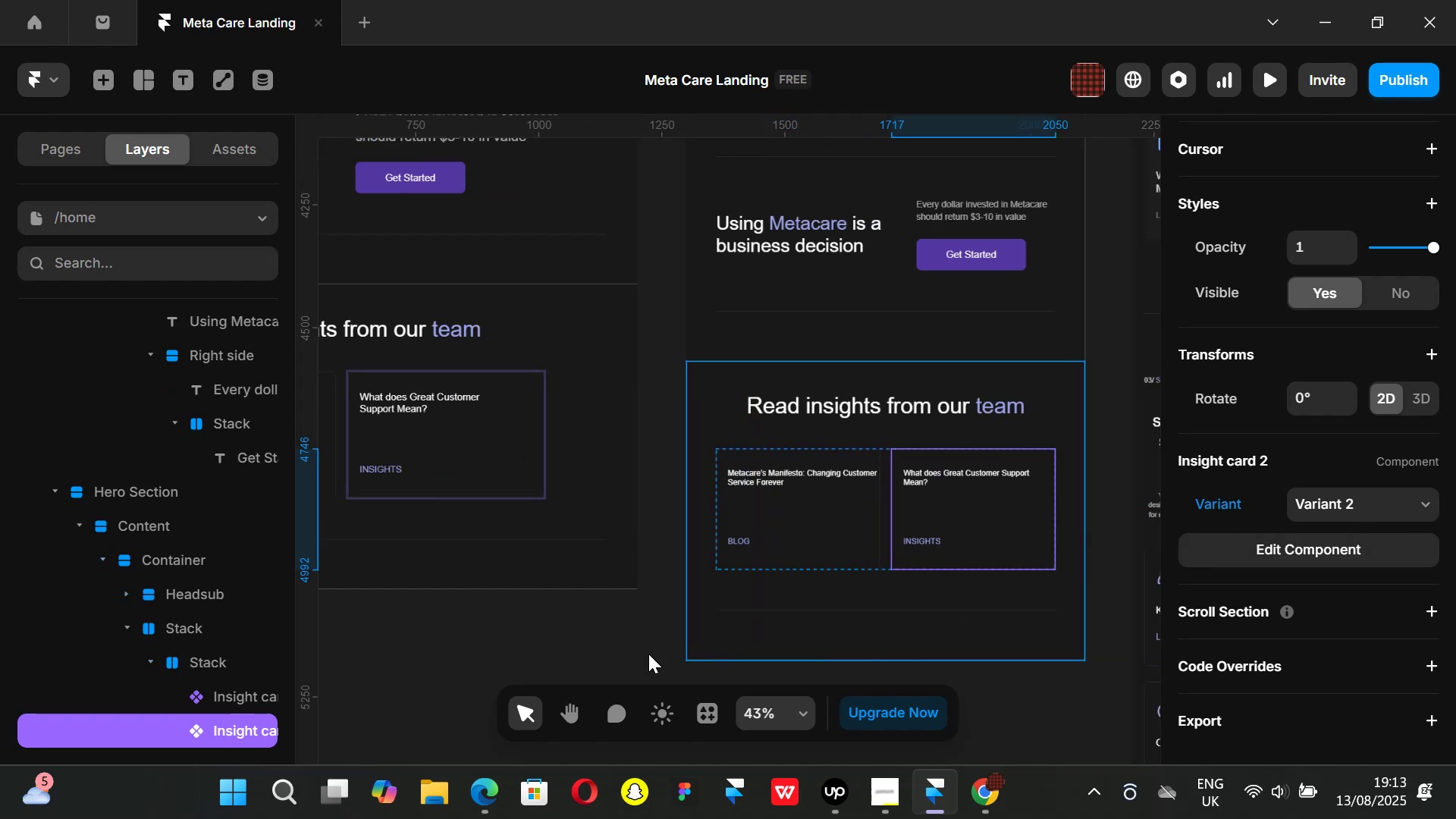 
left_click([566, 650])
 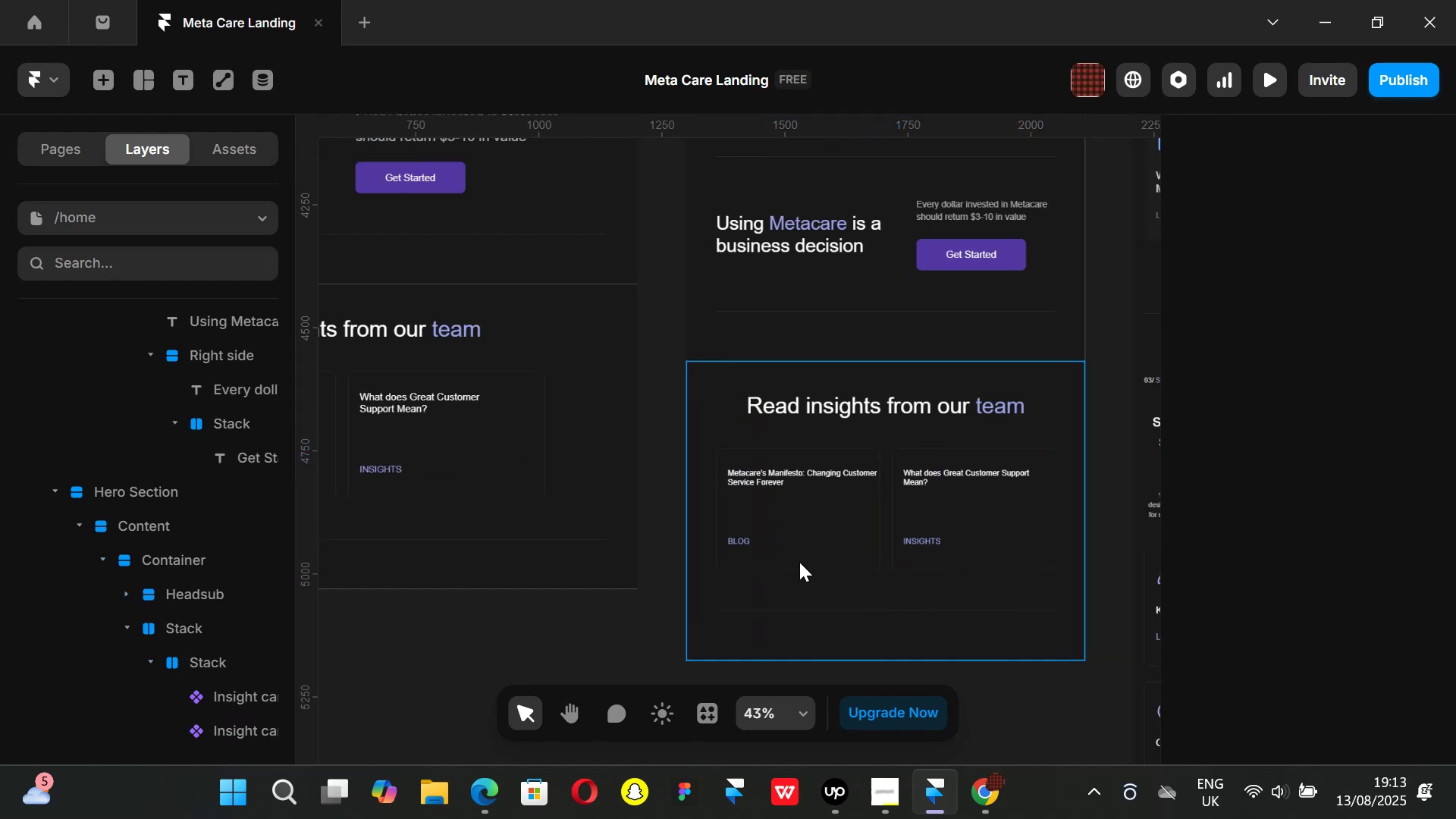 
hold_key(key=ControlLeft, duration=1.37)
scroll: coordinate [888, 487], scroll_direction: up, amount: 2.0
 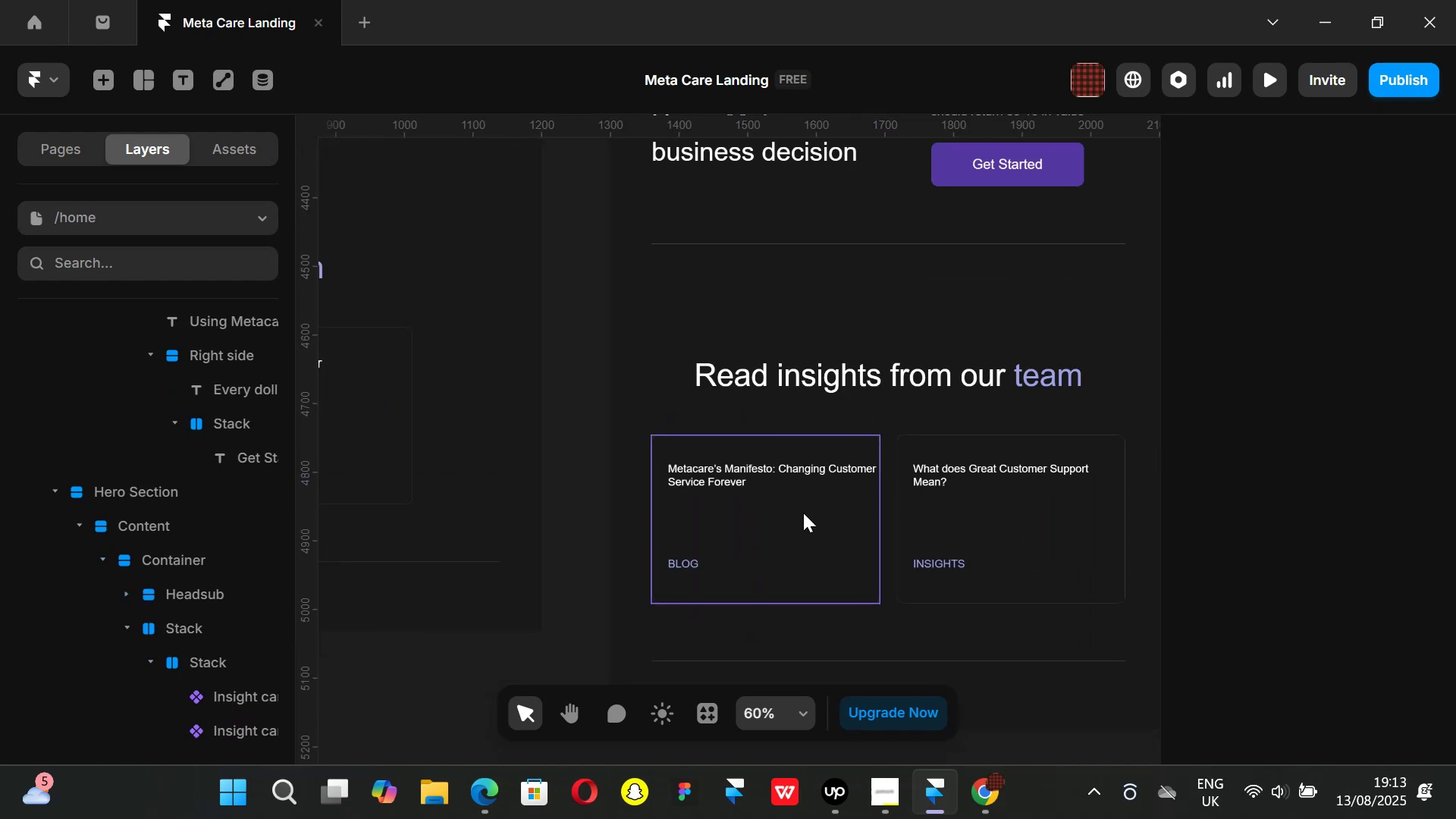 
double_click([803, 513])
 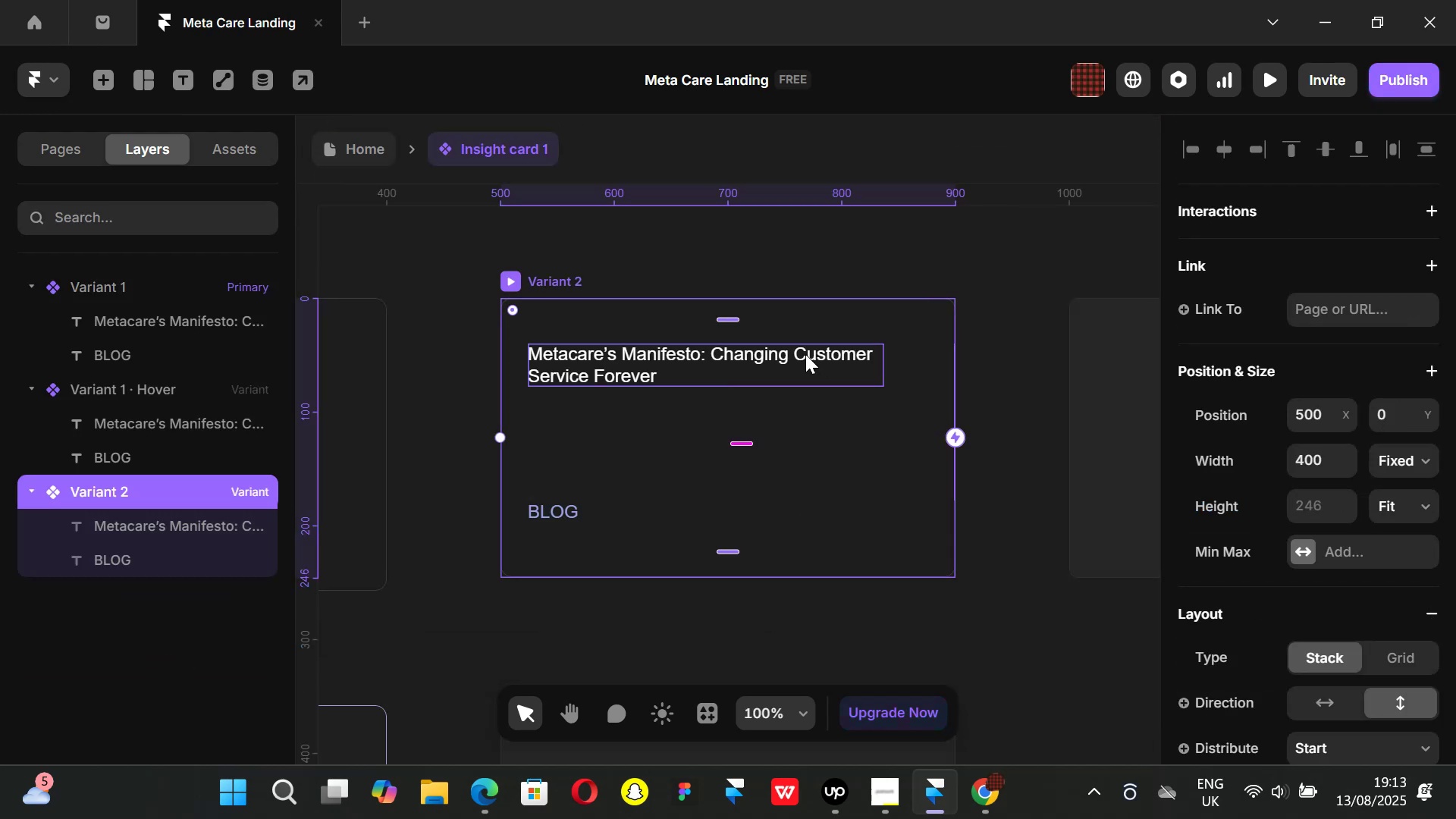 
hold_key(key=ControlLeft, duration=0.53)
scroll: coordinate [741, 431], scroll_direction: down, amount: 2.0
 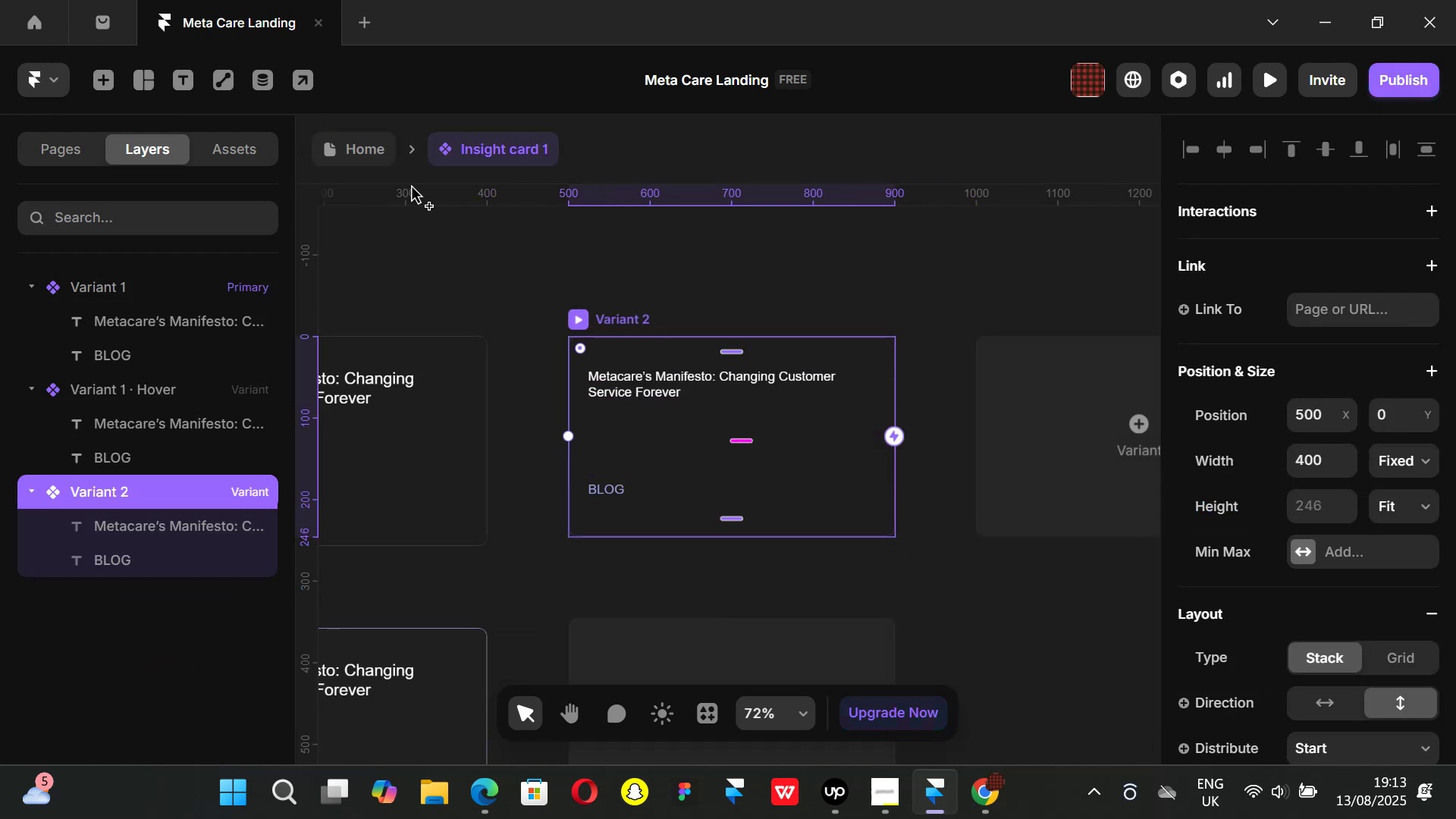 
left_click([370, 149])
 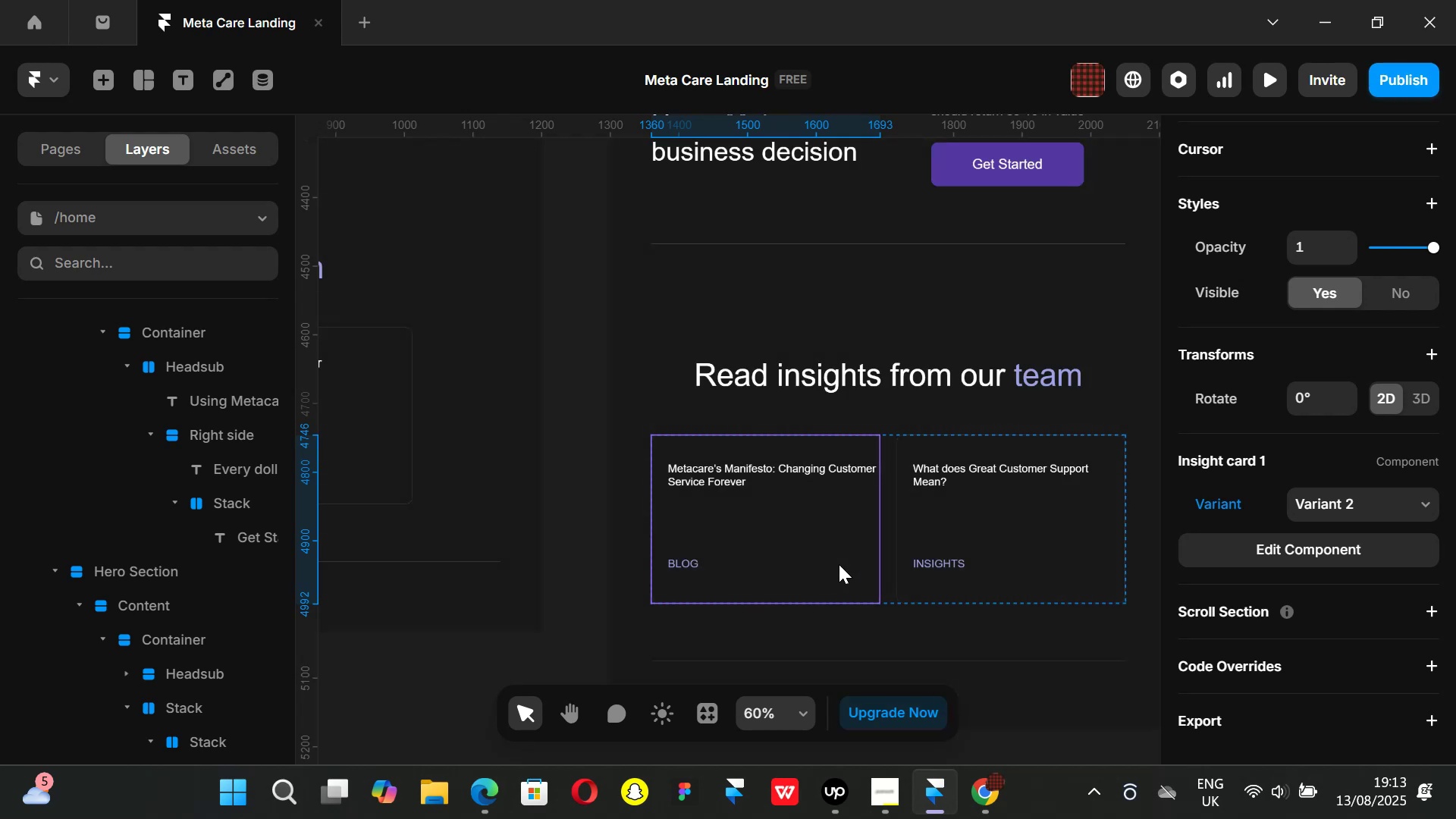 
scroll: coordinate [1366, 417], scroll_direction: up, amount: 3.0
 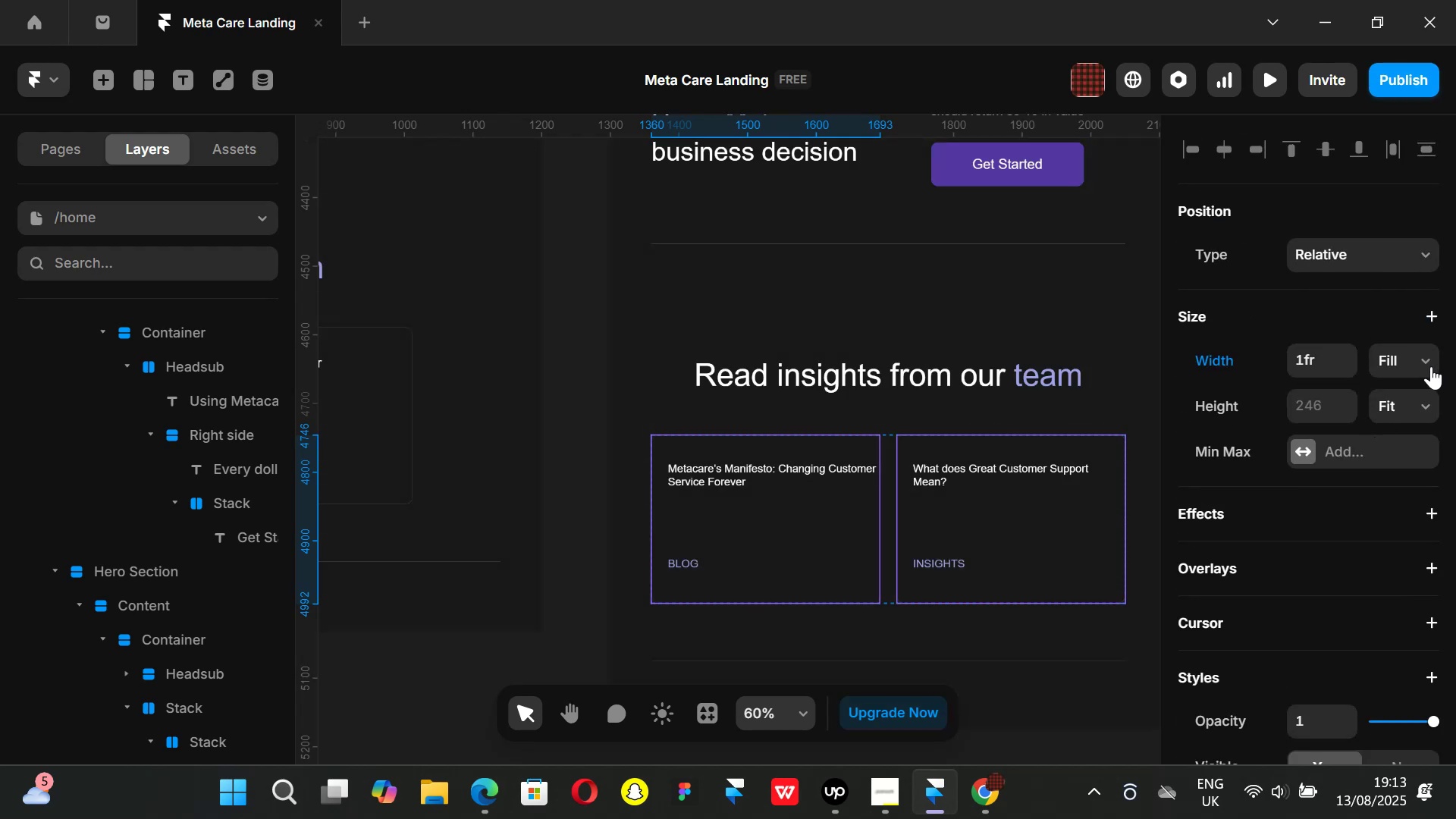 
left_click([1431, 366])
 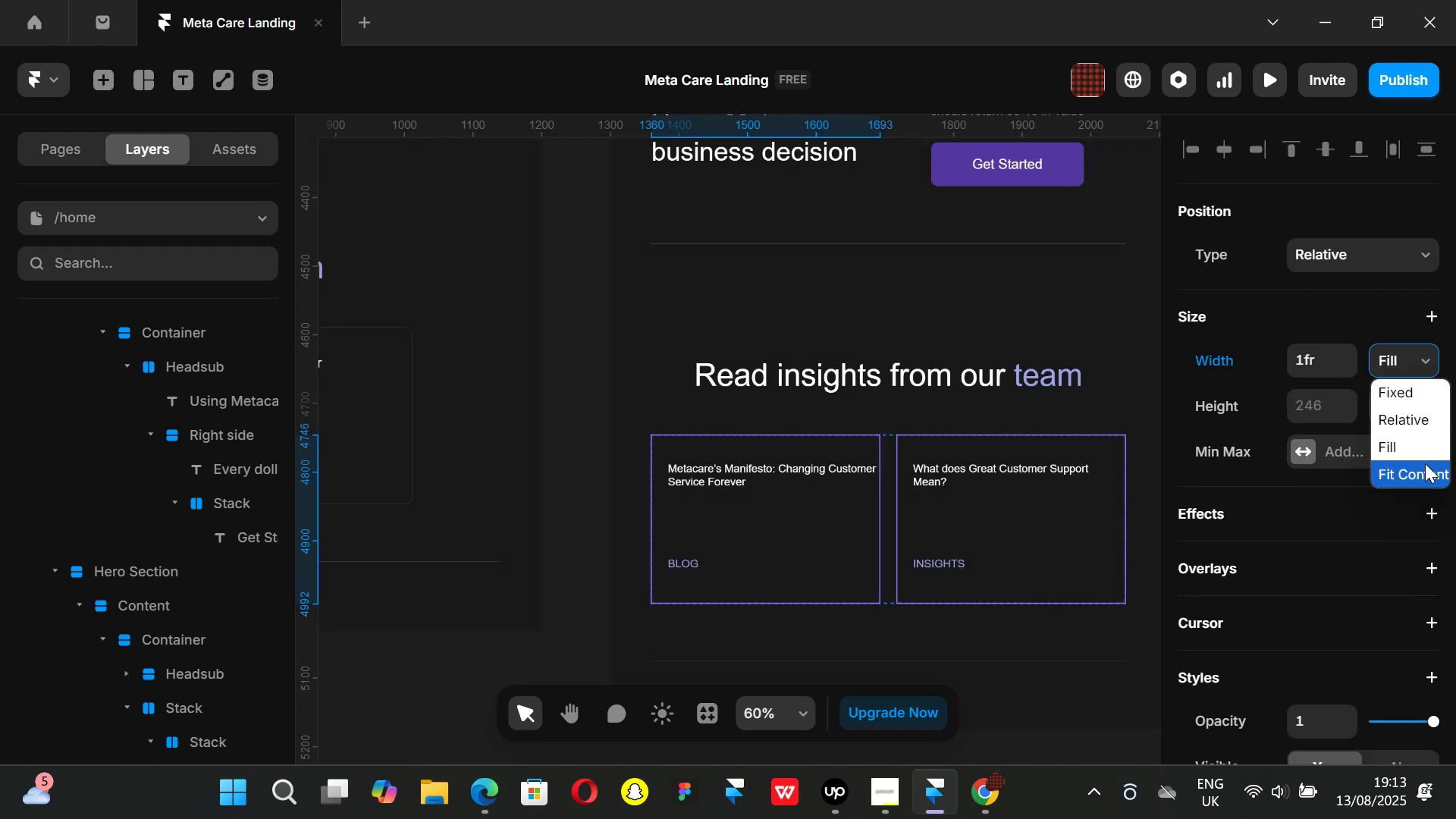 
left_click([1425, 463])
 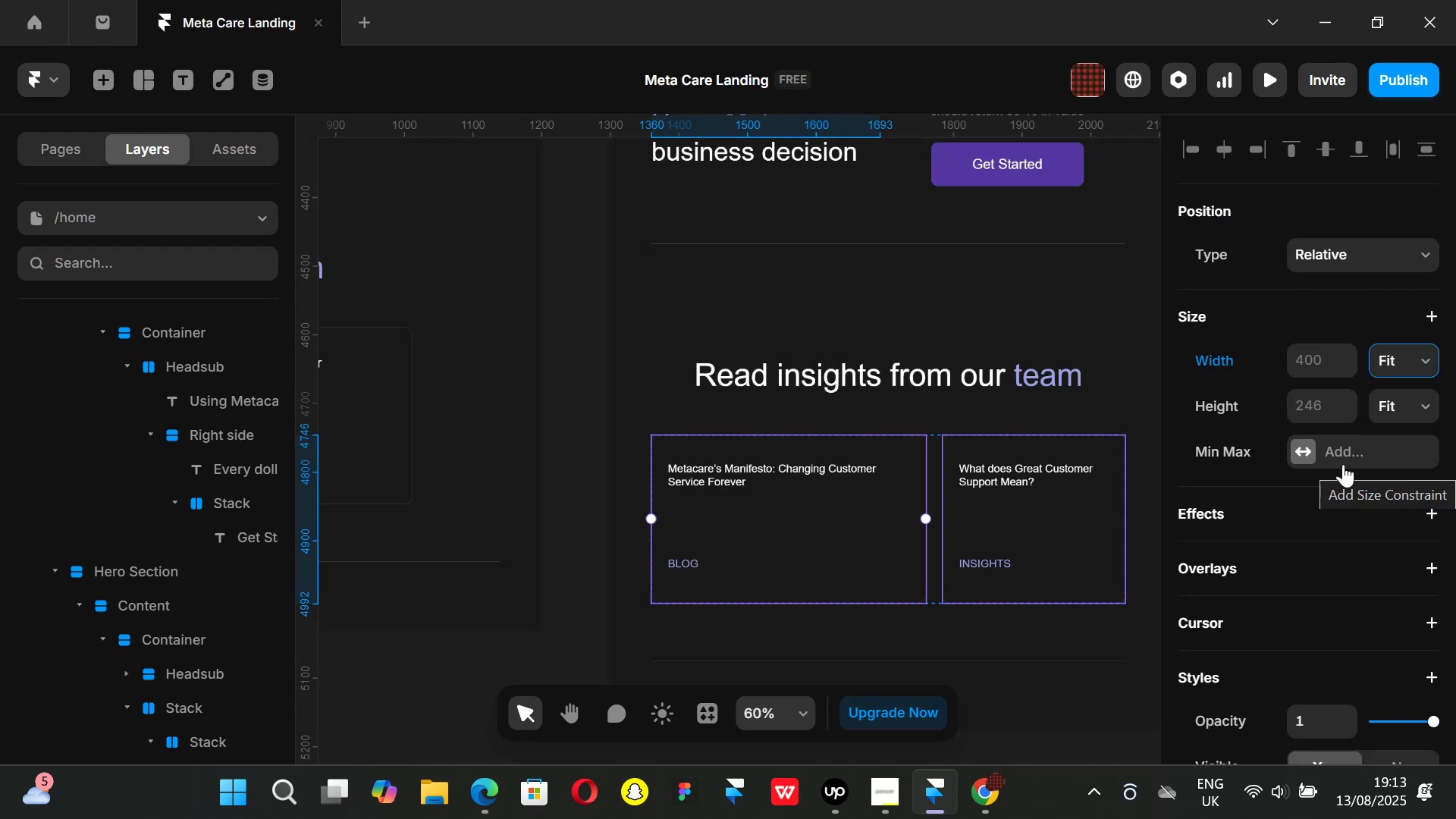 
key(Control+ControlLeft)
 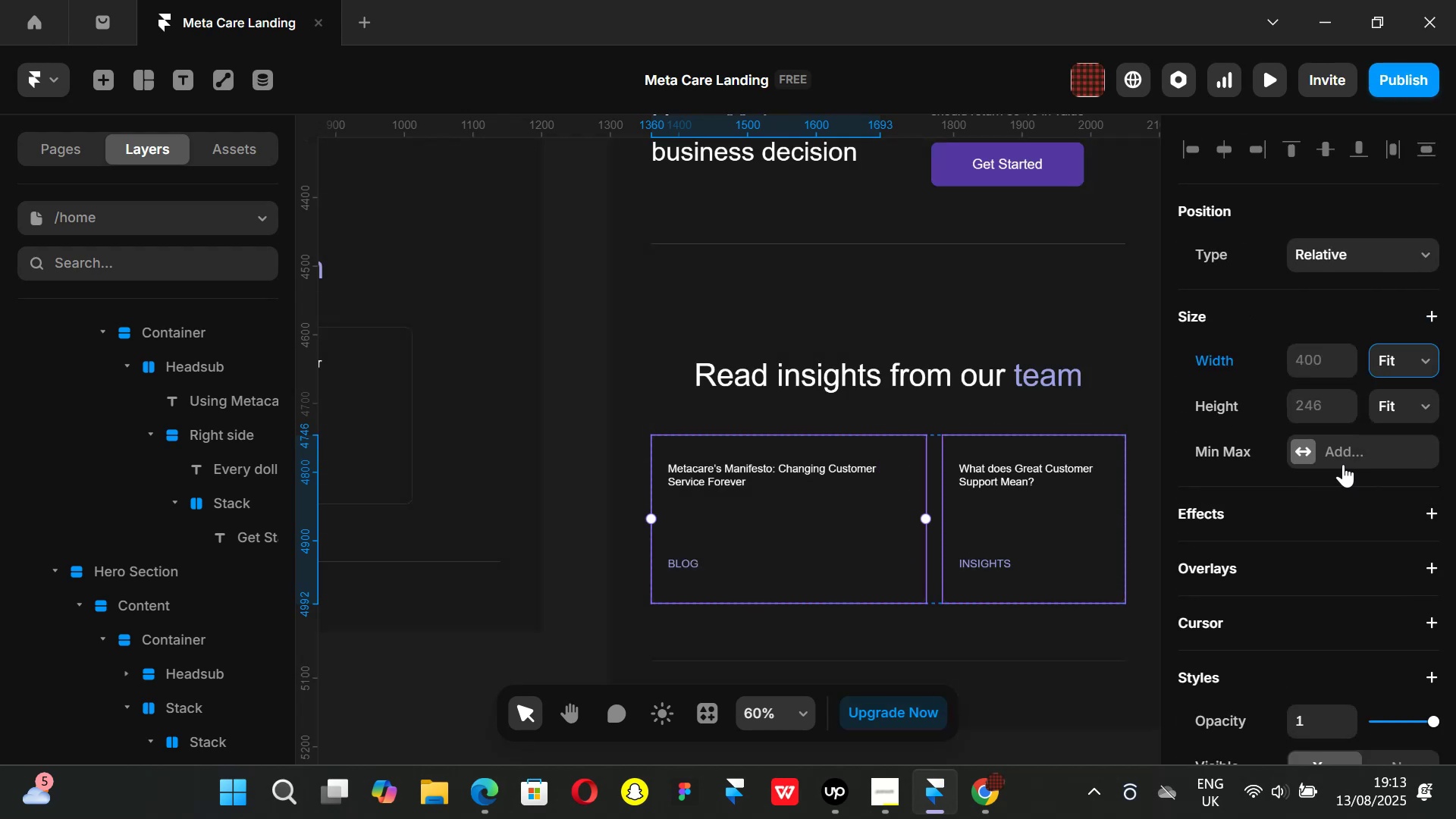 
key(Control+Z)
 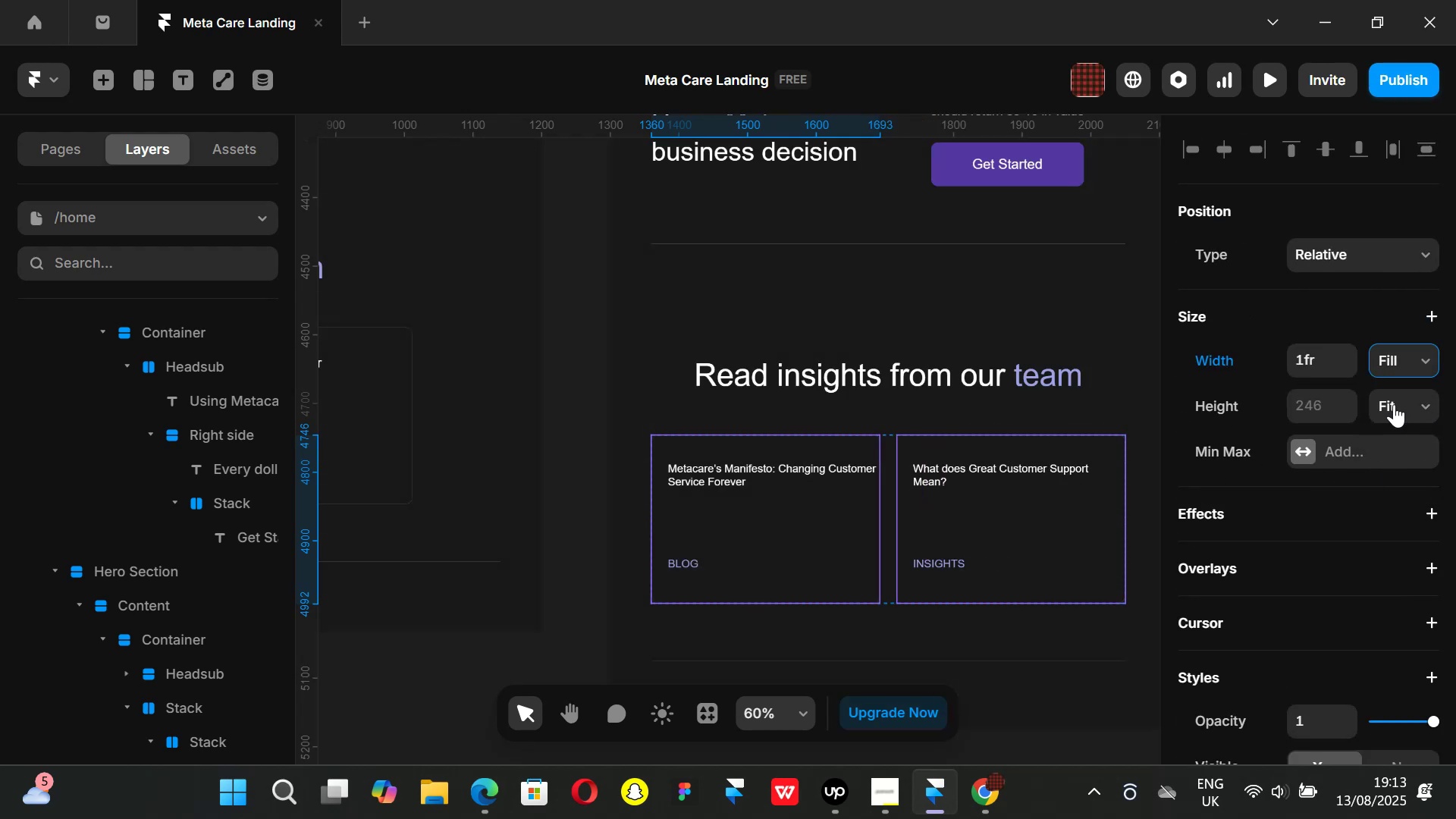 
left_click([1424, 402])
 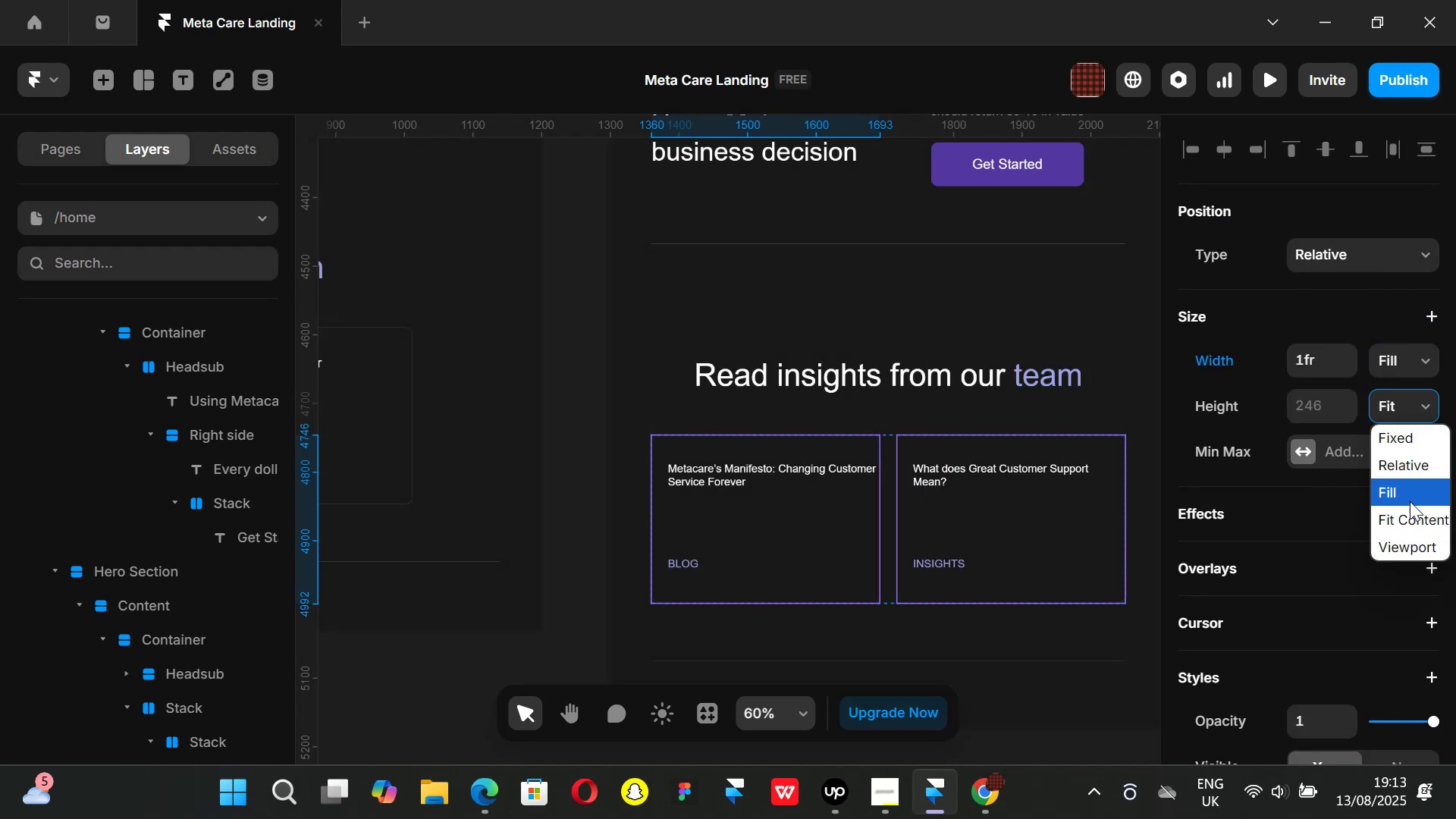 
left_click([1407, 495])
 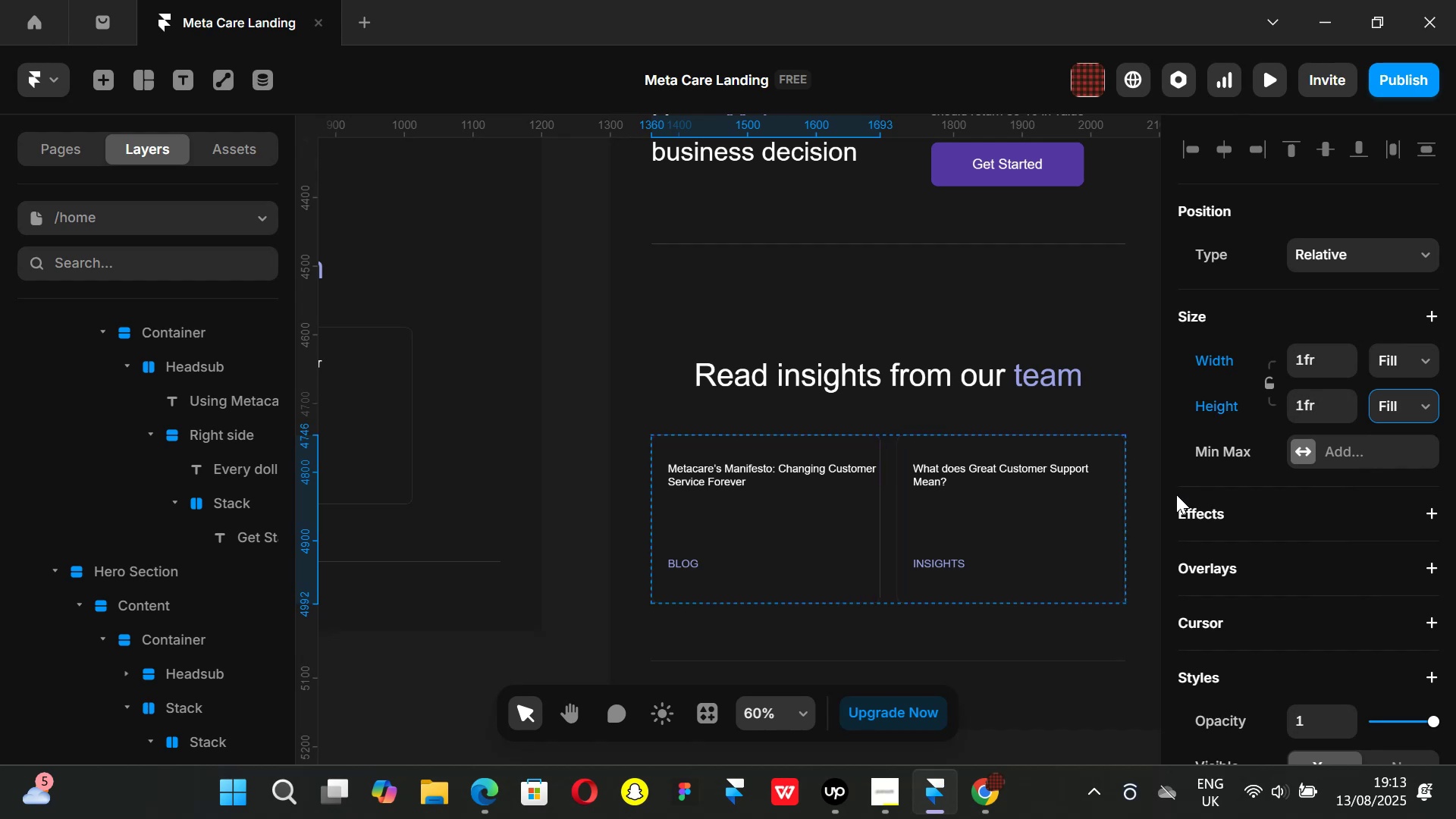 
key(Control+ControlLeft)
 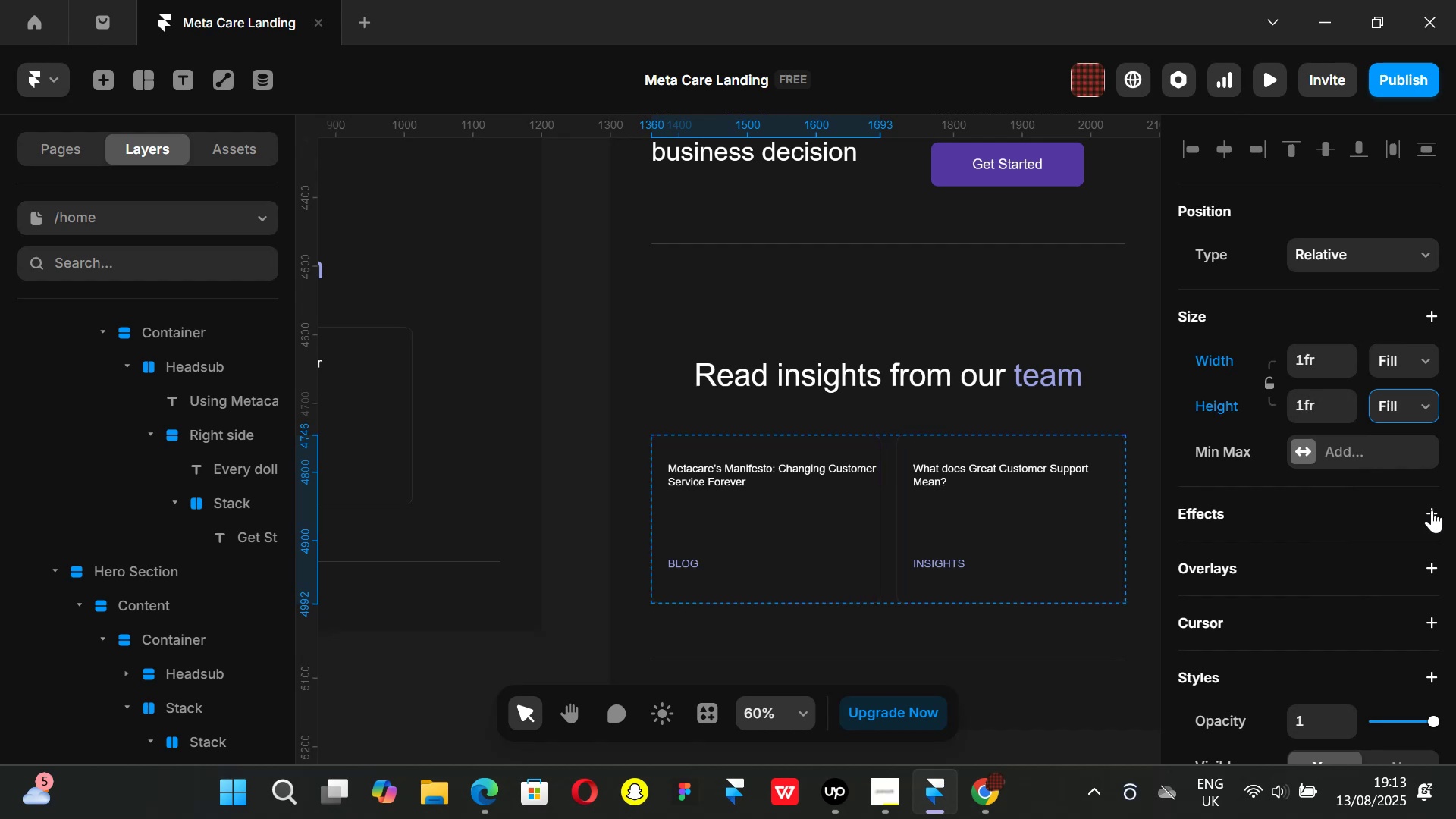 
key(Control+Z)
 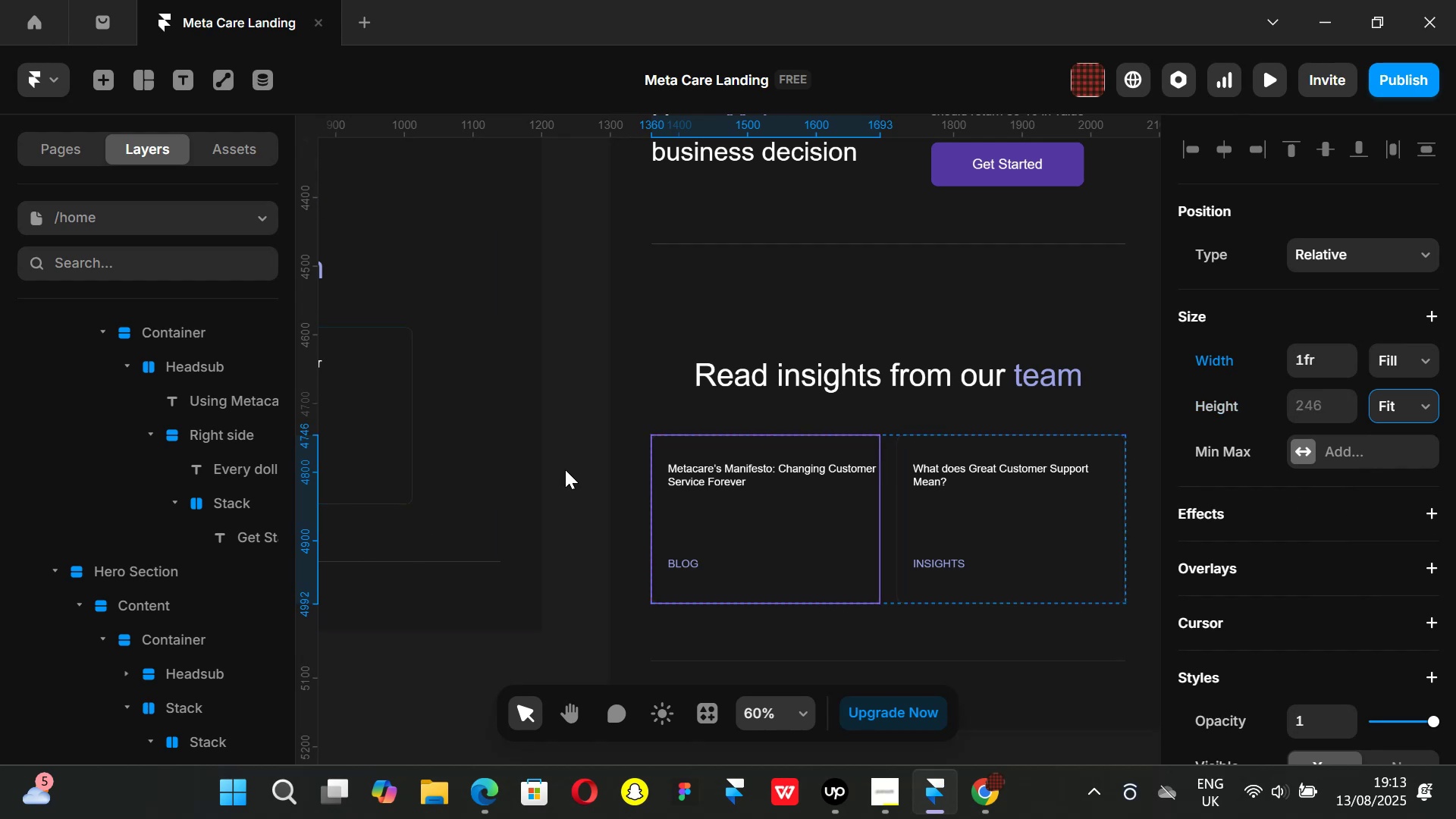 
left_click([579, 471])
 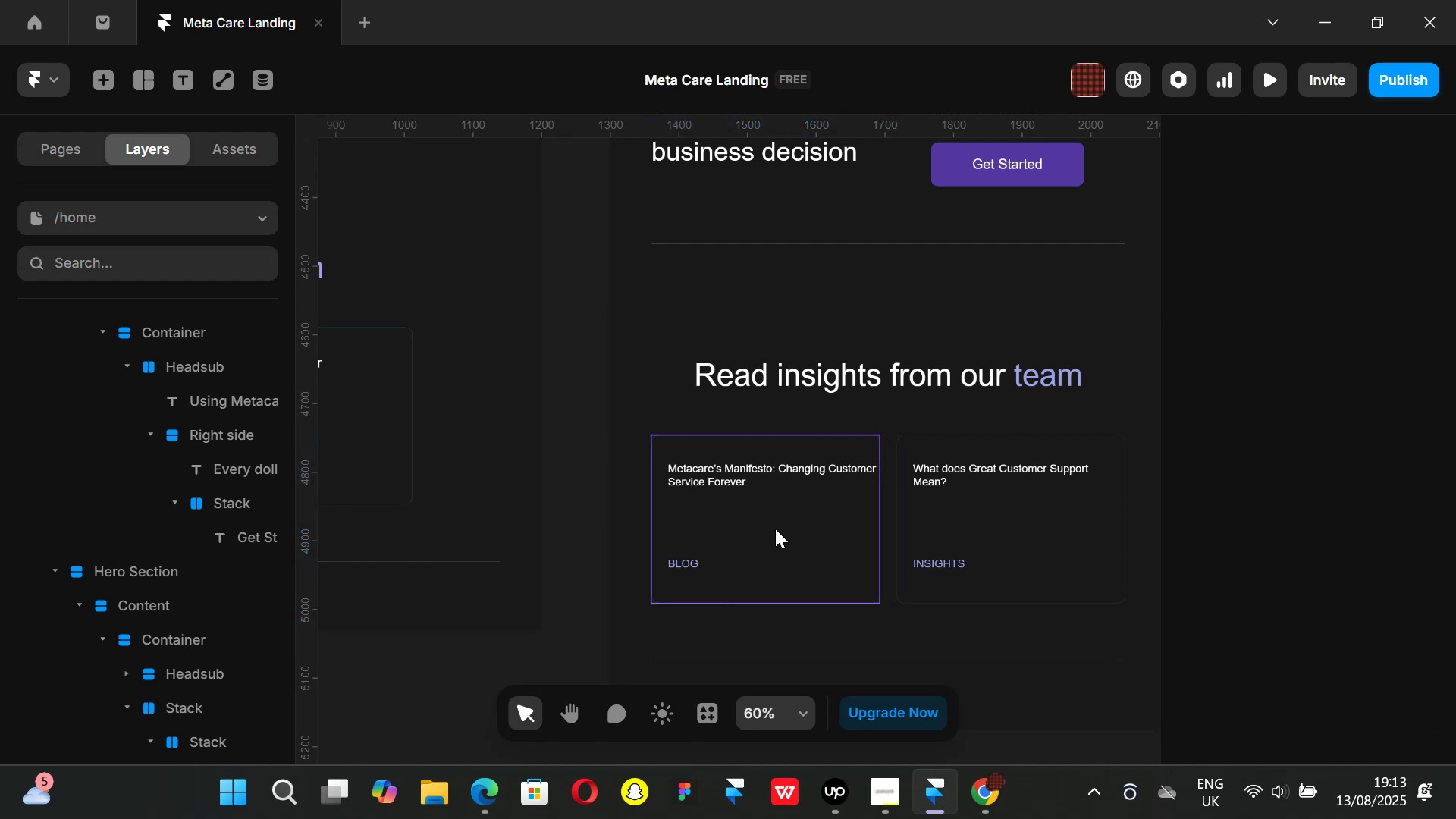 
double_click([775, 529])
 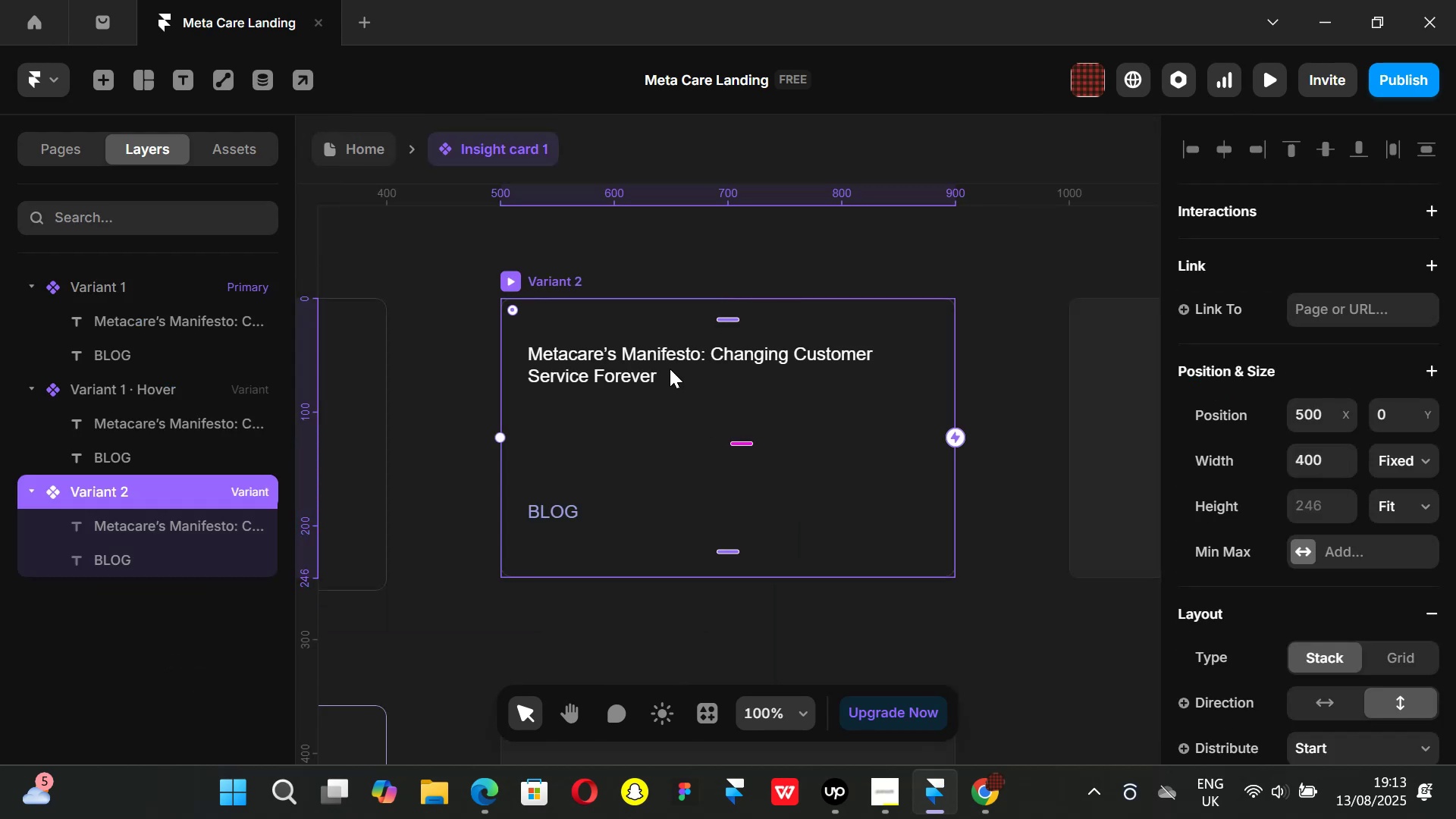 
hold_key(key=ControlLeft, duration=0.3)
scroll: coordinate [1324, 485], scroll_direction: down, amount: 3.0
 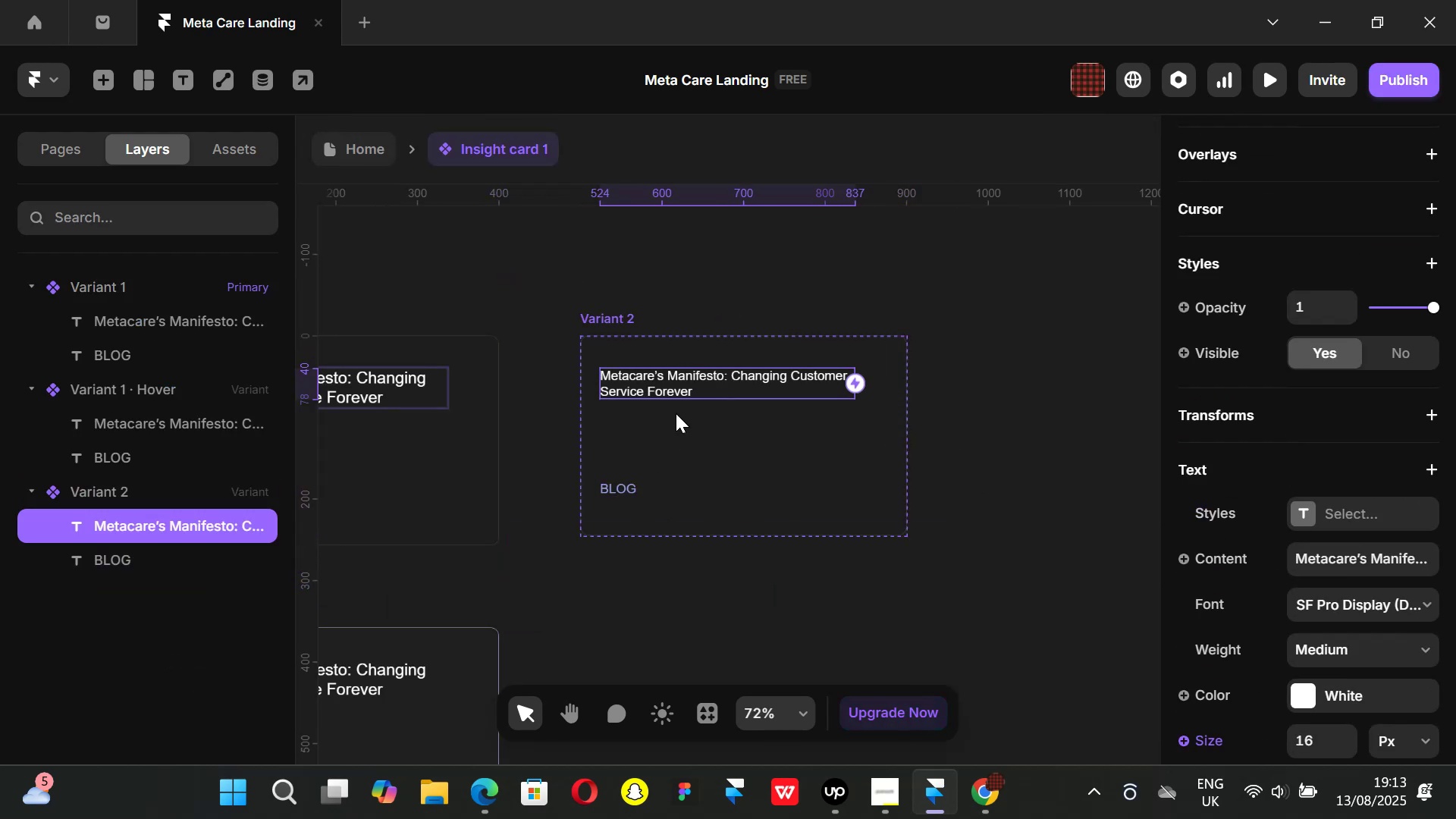 
hold_key(key=ShiftLeft, duration=0.65)
 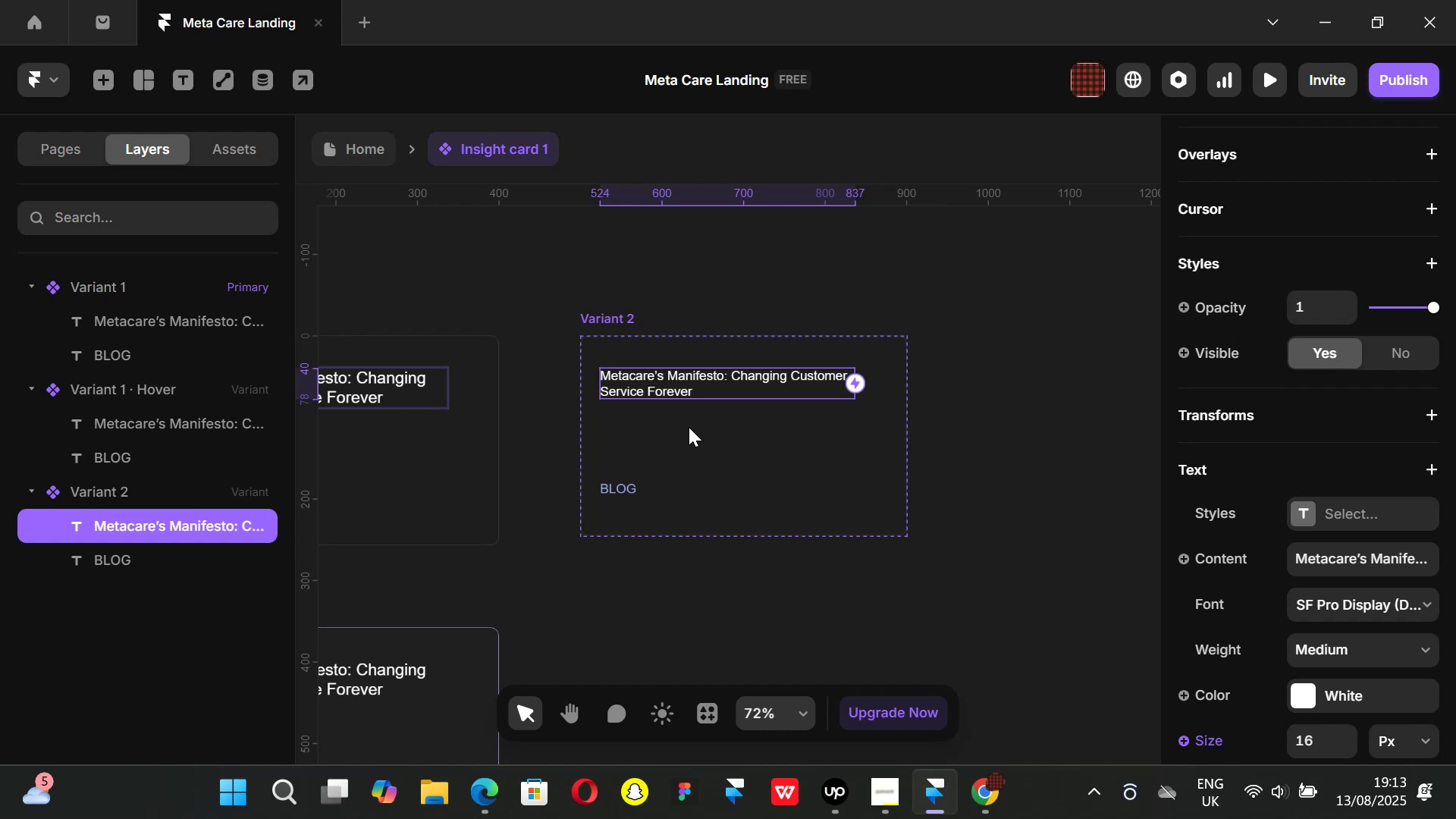 
left_click([619, 322])
 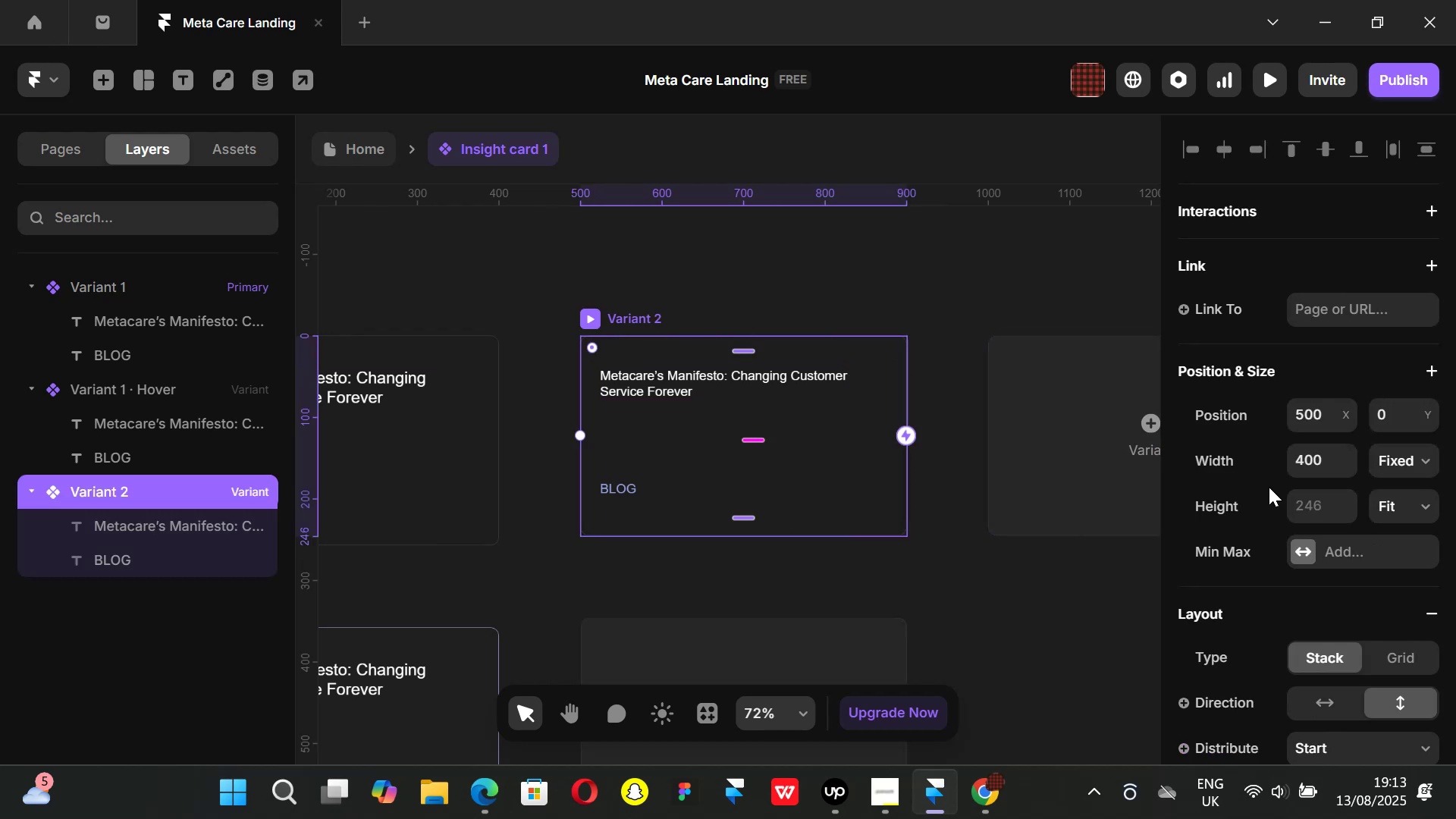 
scroll: coordinate [1274, 492], scroll_direction: down, amount: 4.0
 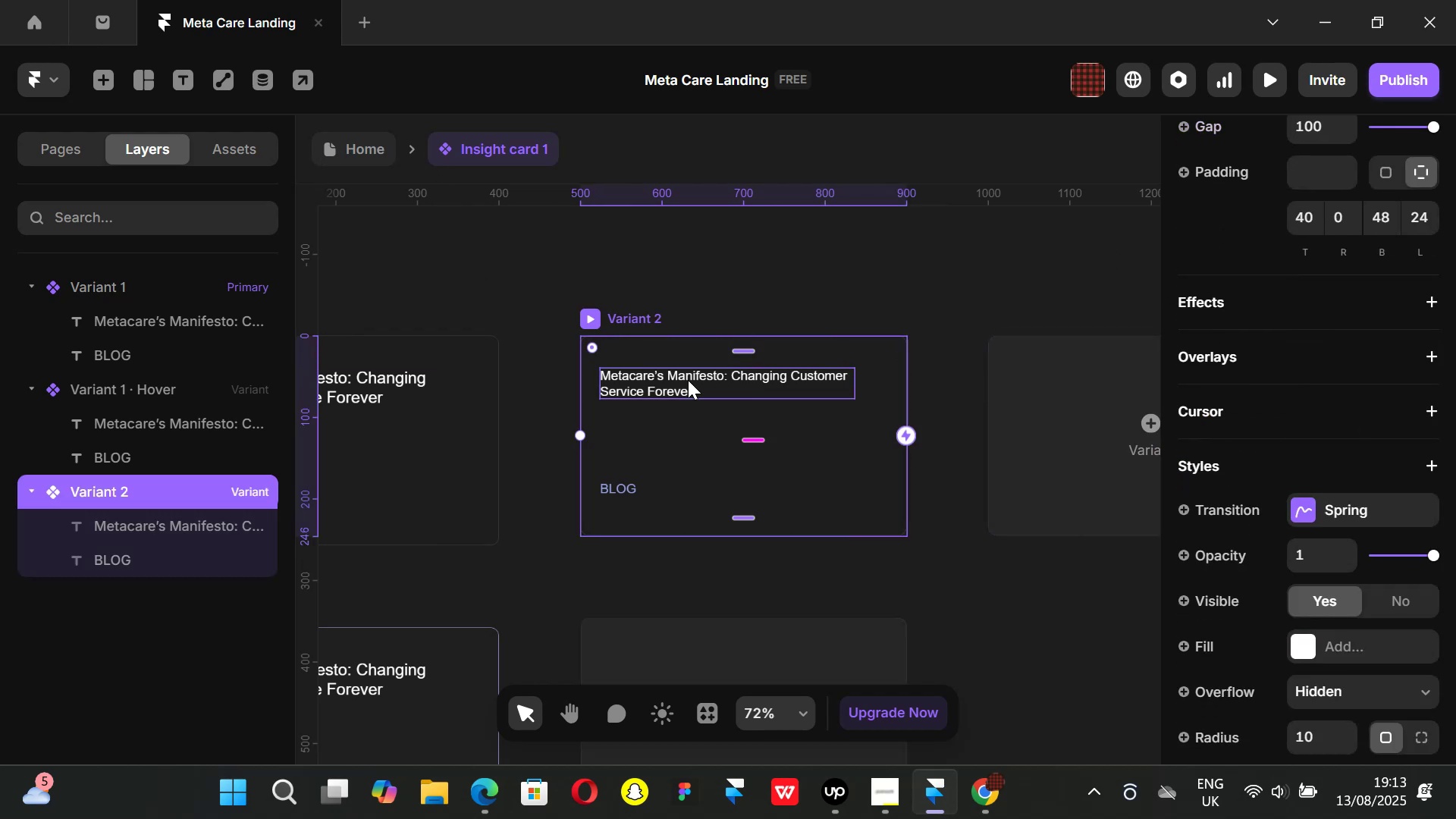 
scroll: coordinate [1284, 420], scroll_direction: up, amount: 2.0
 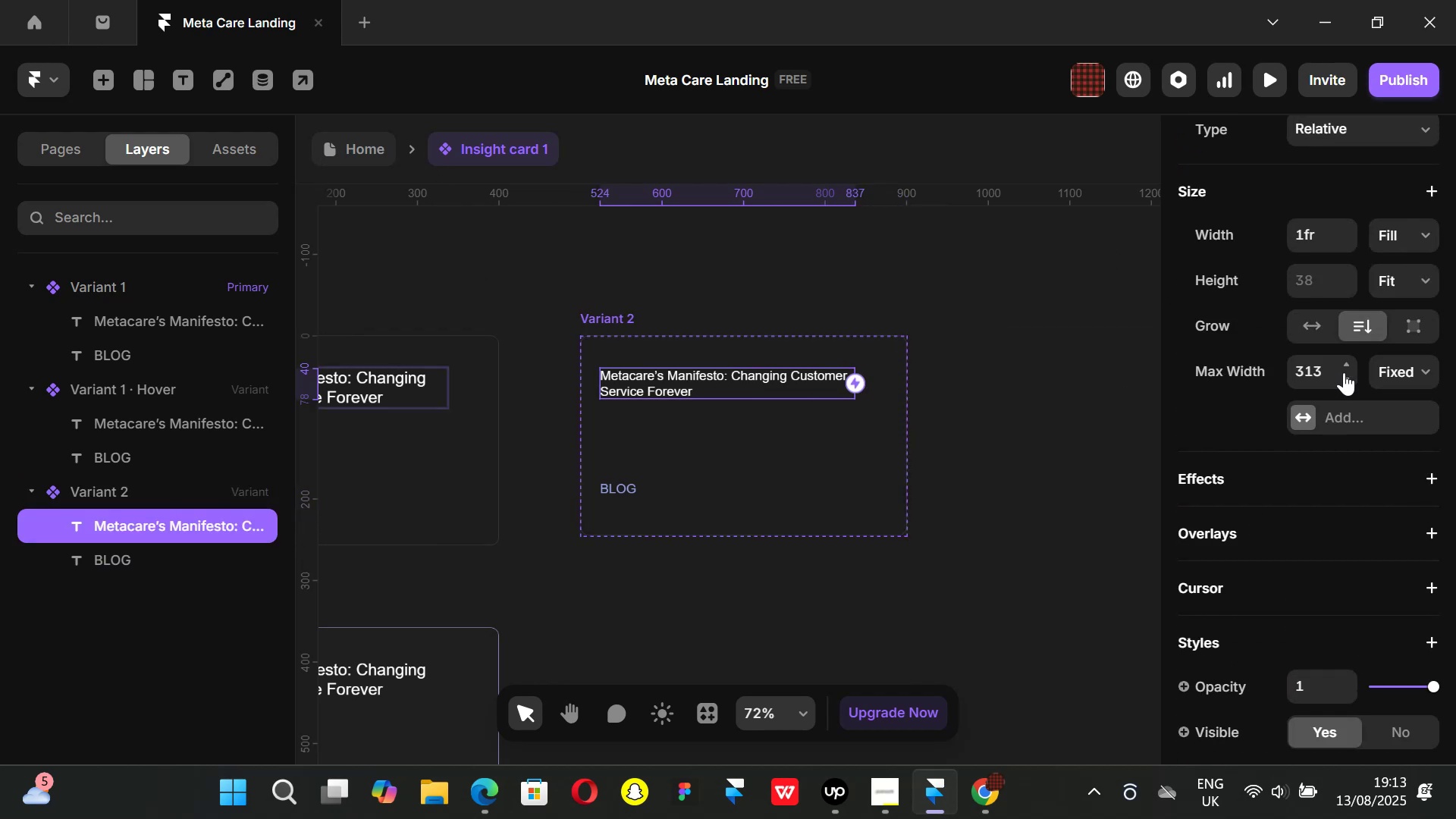 
left_click_drag(start_coordinate=[1344, 372], to_coordinate=[1357, 397])
 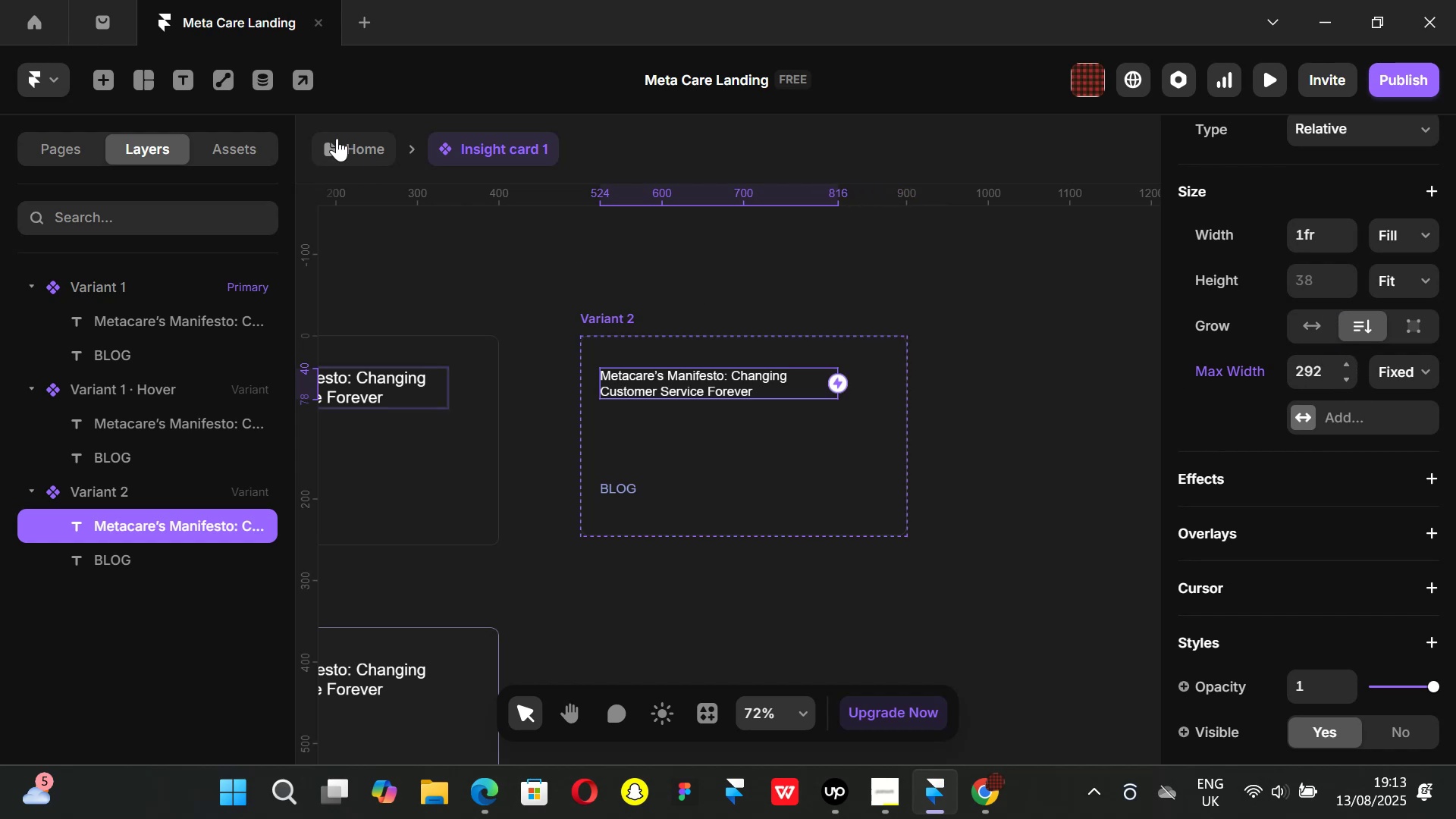 
left_click([344, 152])
 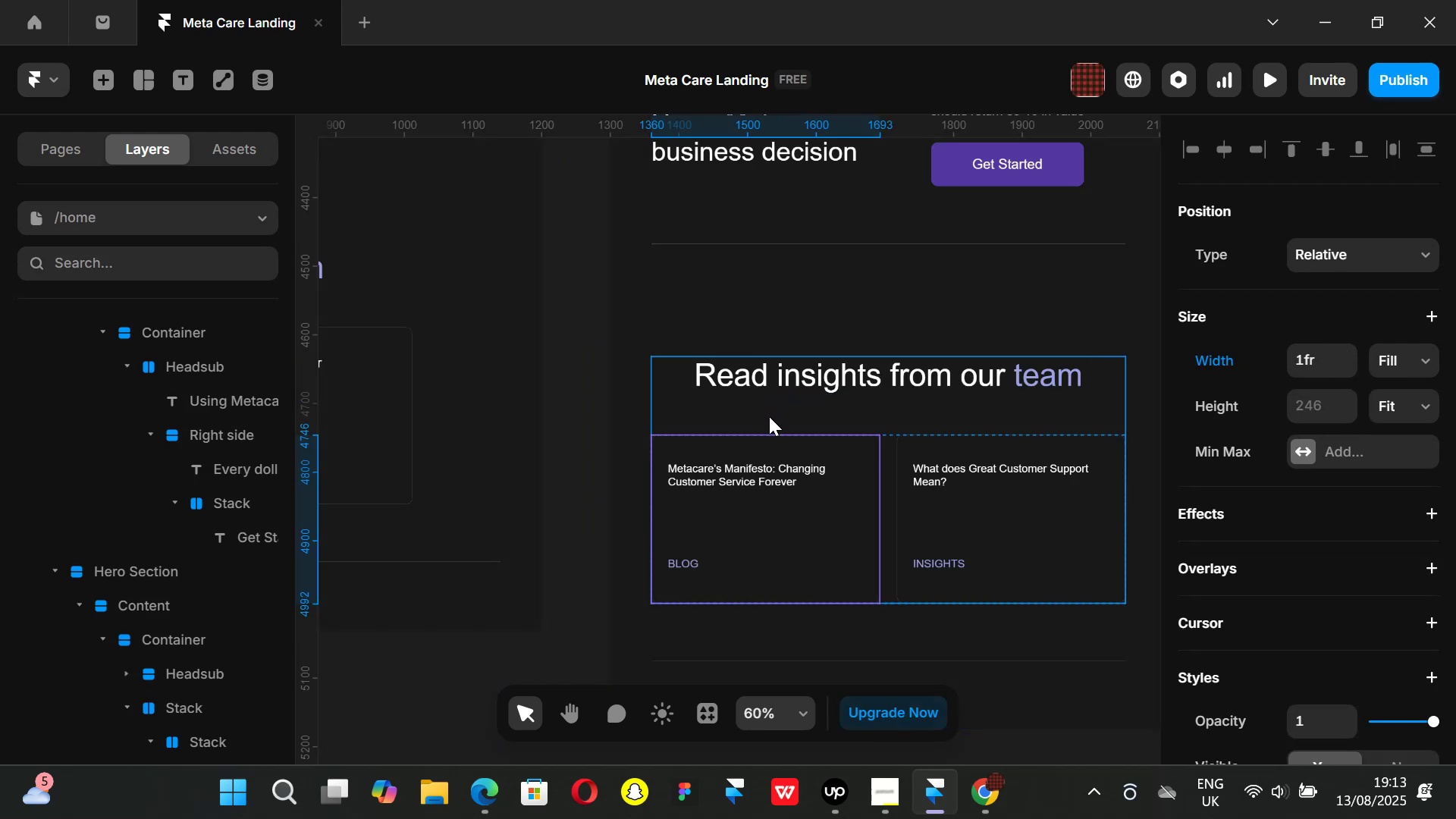 
key(Shift+ShiftLeft)
 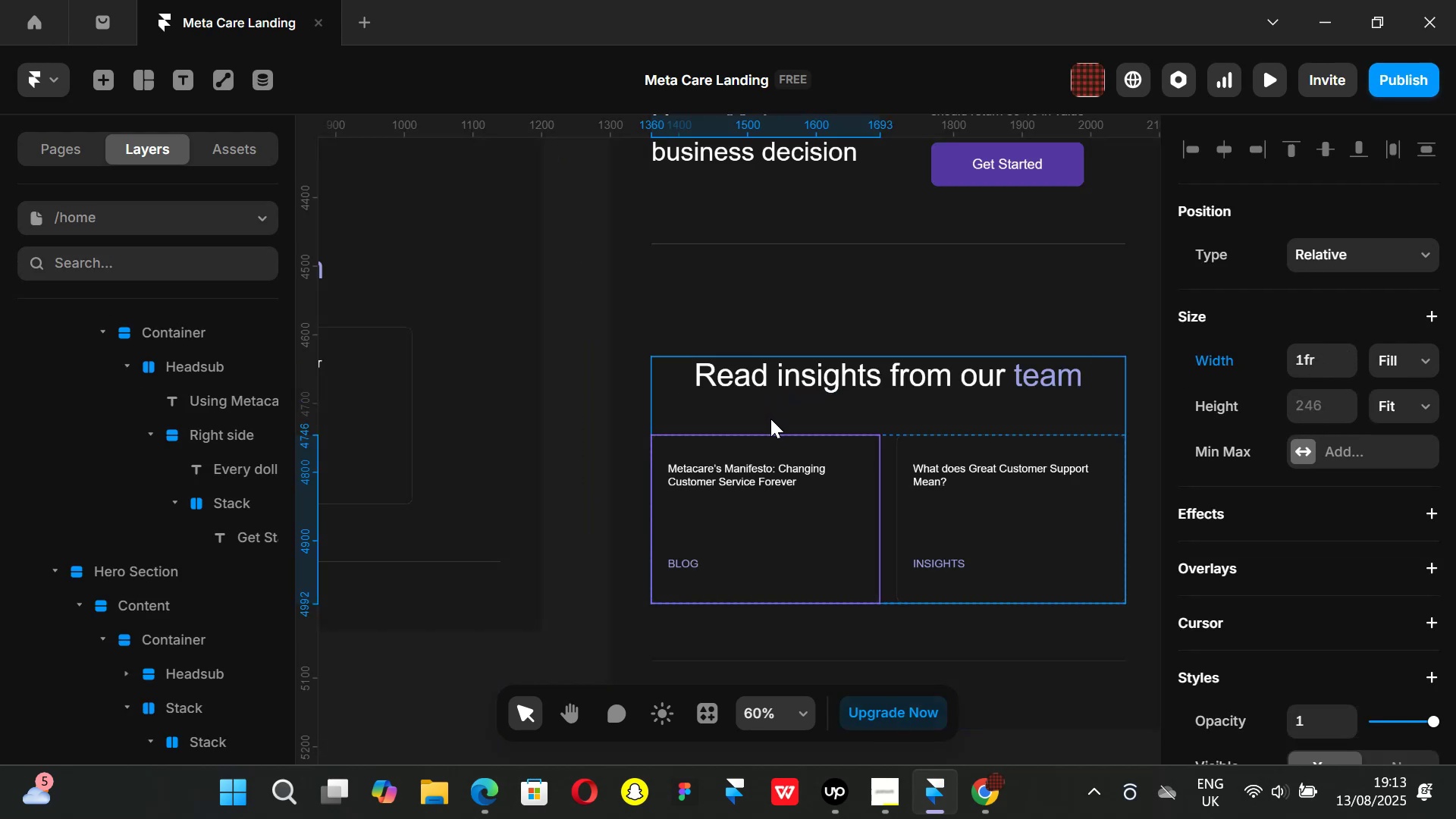 
hold_key(key=ShiftLeft, duration=0.4)
scroll: coordinate [770, 419], scroll_direction: down, amount: 1.0
 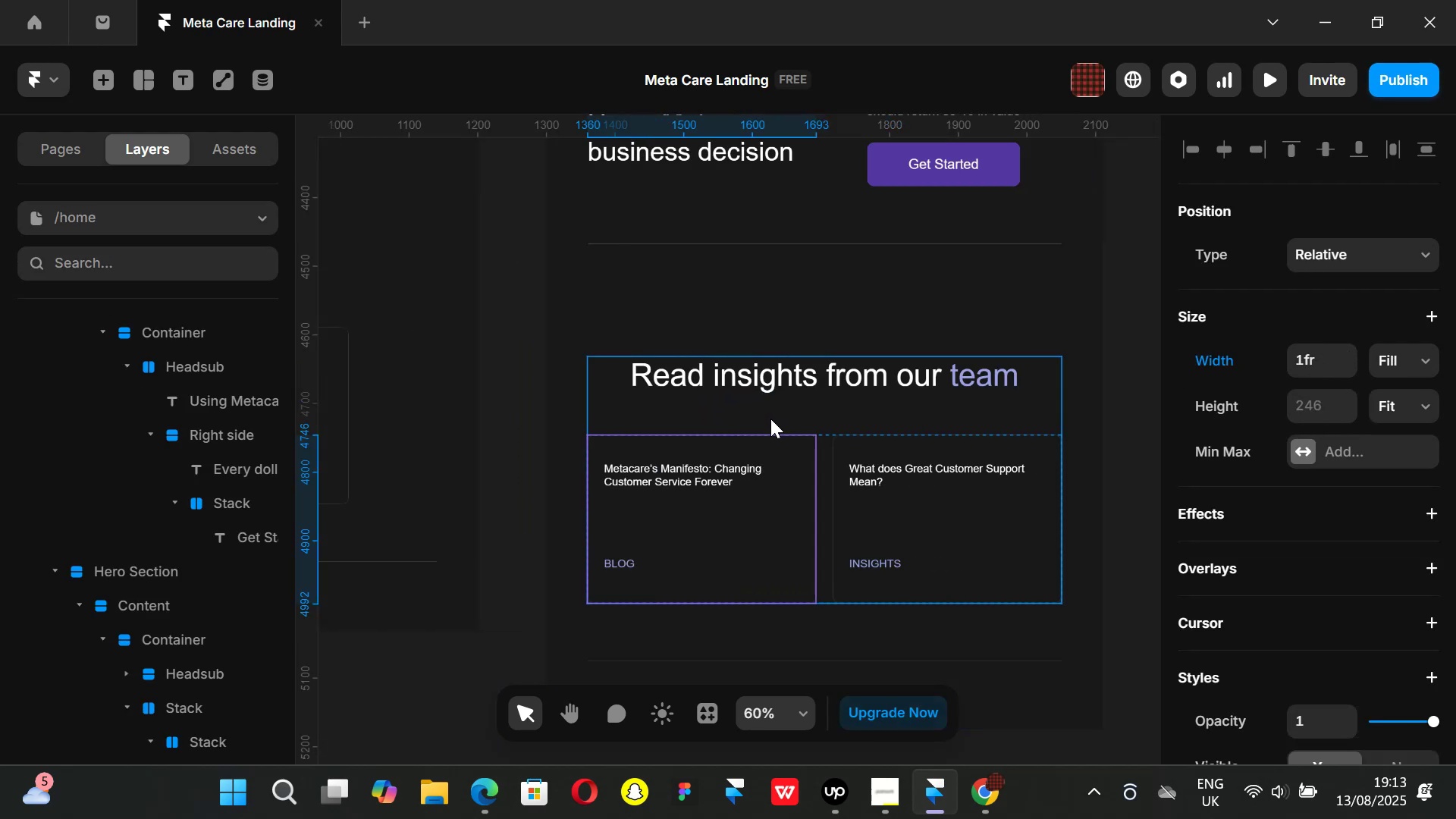 
key(Shift+ShiftLeft)
 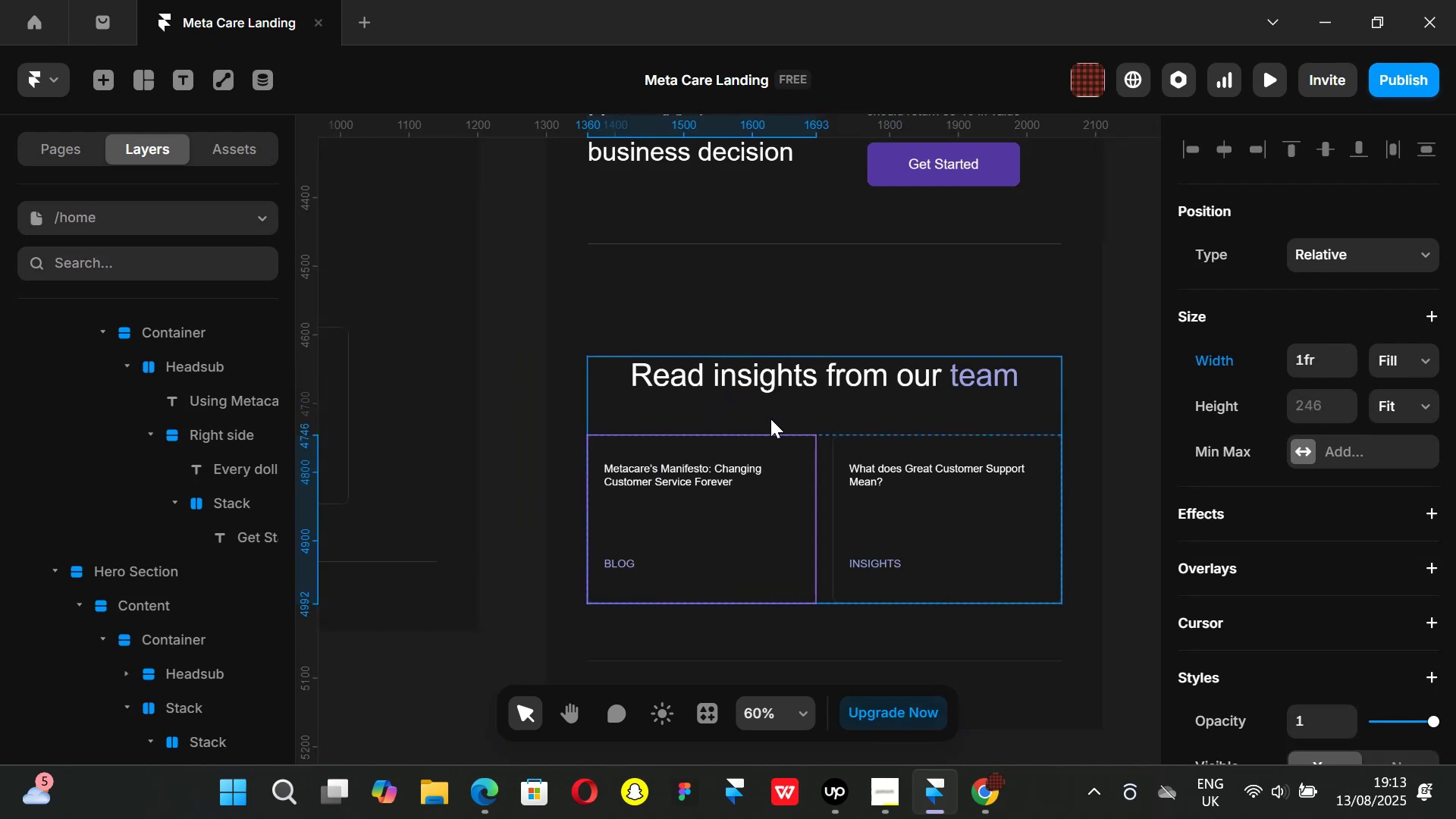 
scroll: coordinate [767, 419], scroll_direction: down, amount: 2.0
 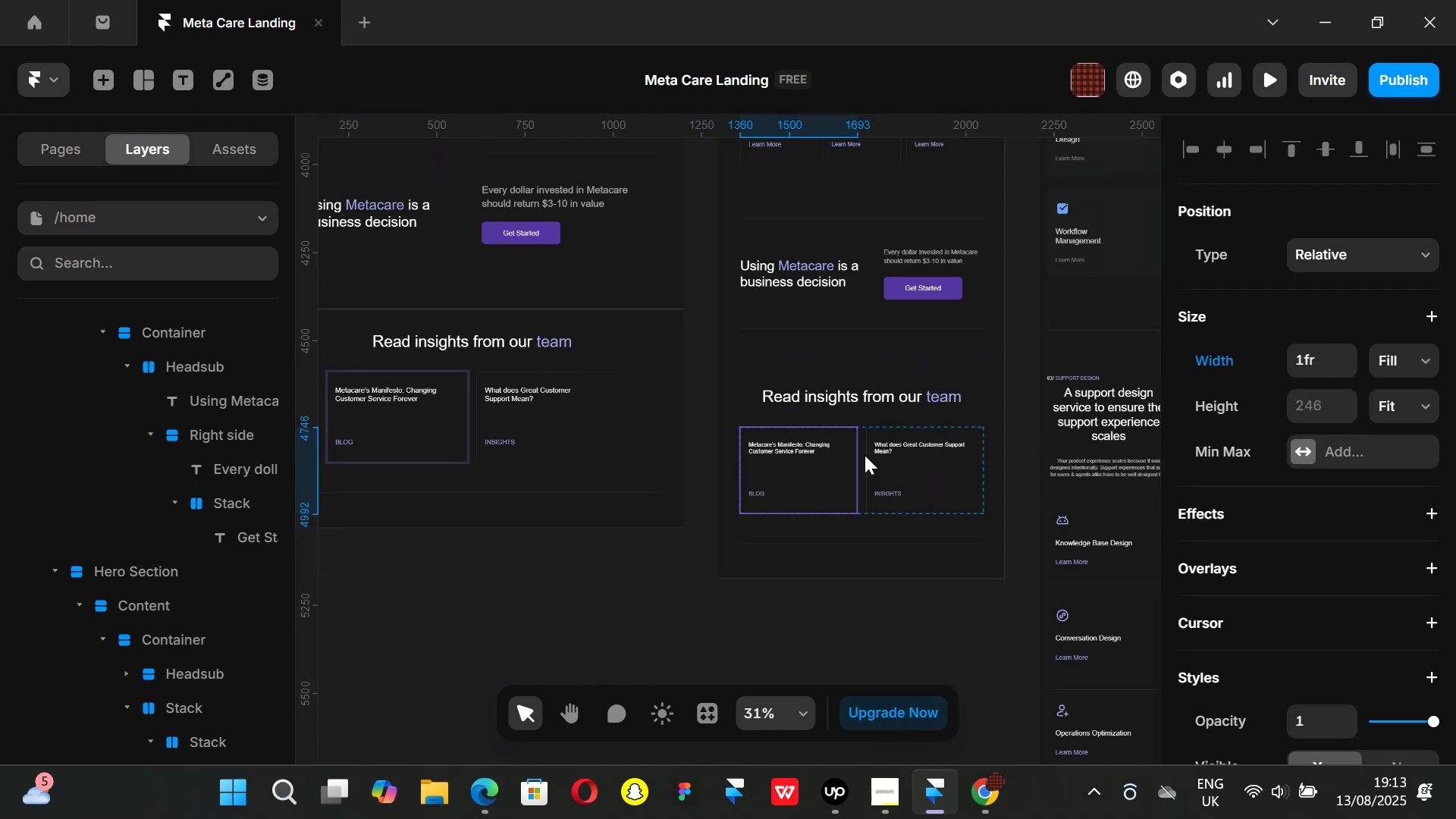 
hold_key(key=ControlLeft, duration=0.63)
 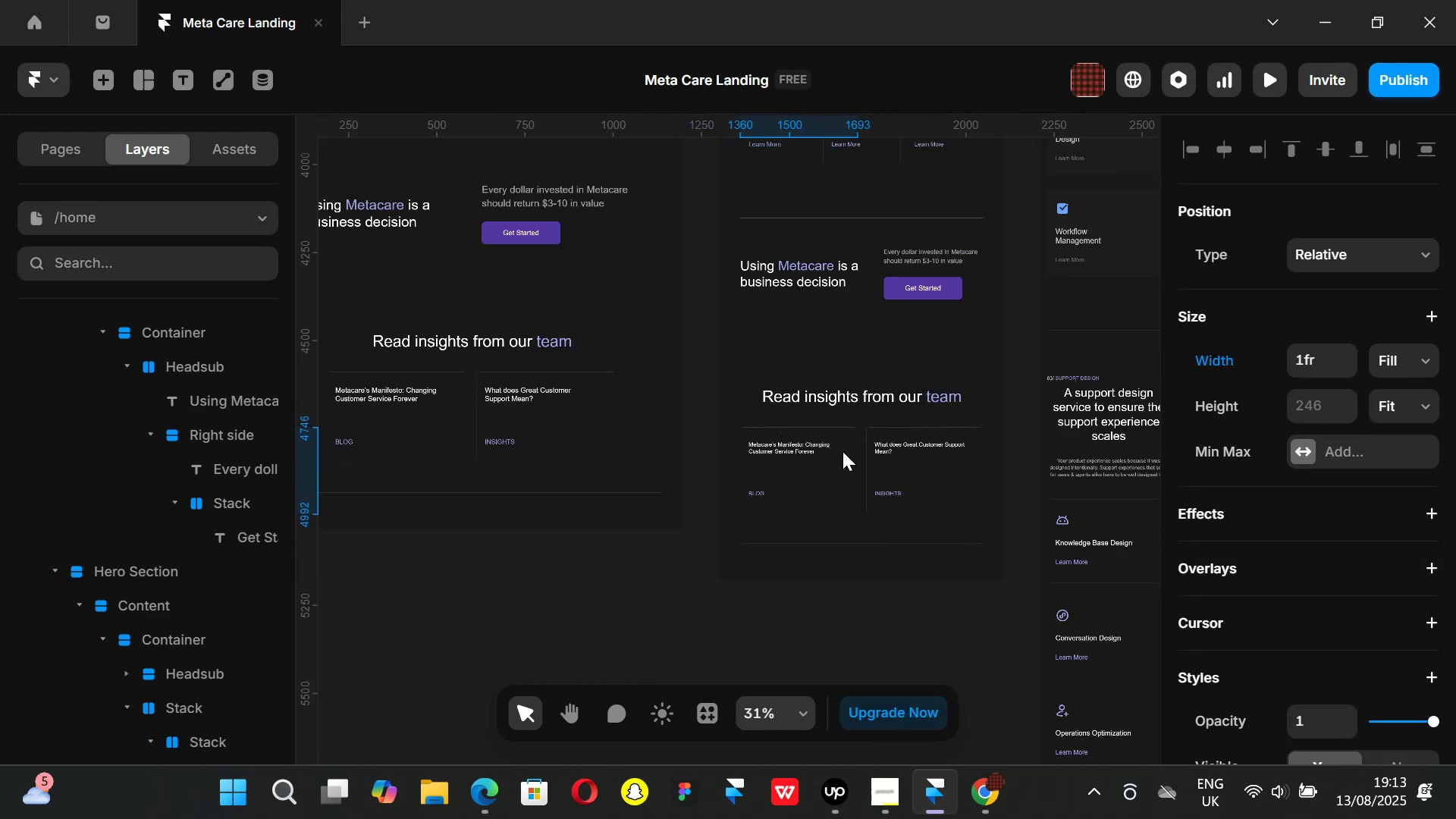 
hold_key(key=ShiftLeft, duration=0.74)
scroll: coordinate [864, 456], scroll_direction: down, amount: 23.0
 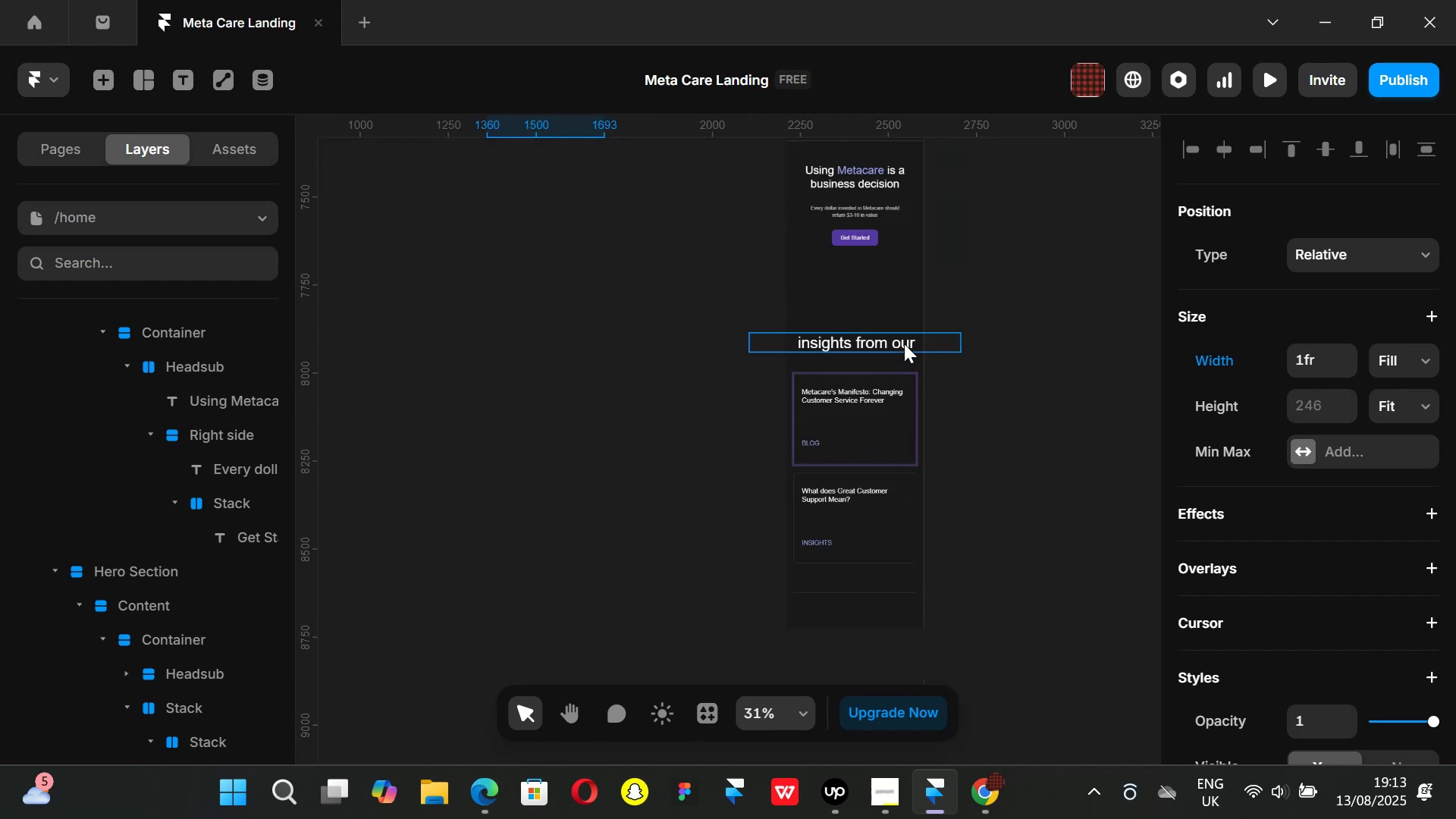 
left_click([888, 341])
 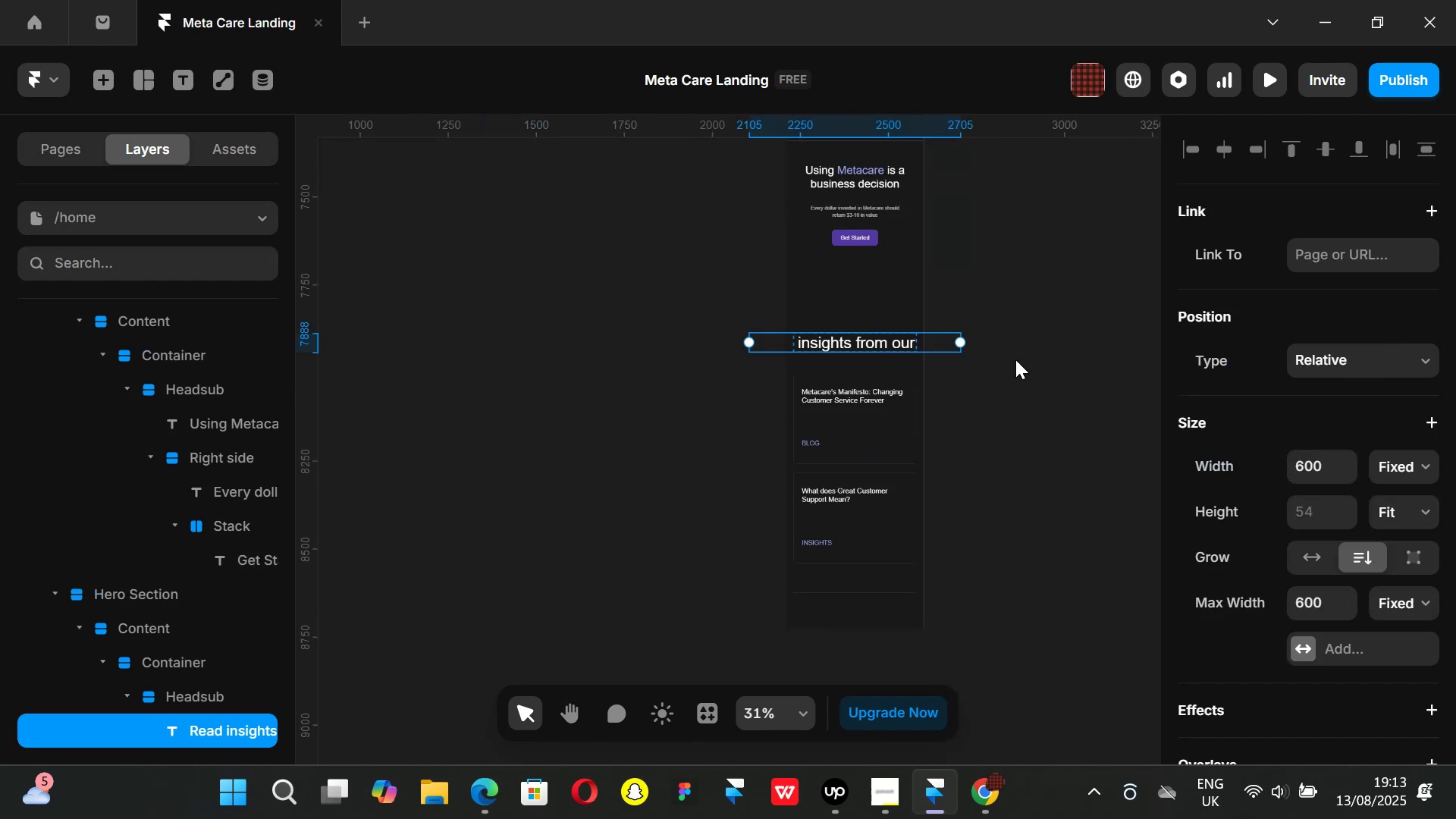 
scroll: coordinate [1391, 566], scroll_direction: down, amount: 4.0
 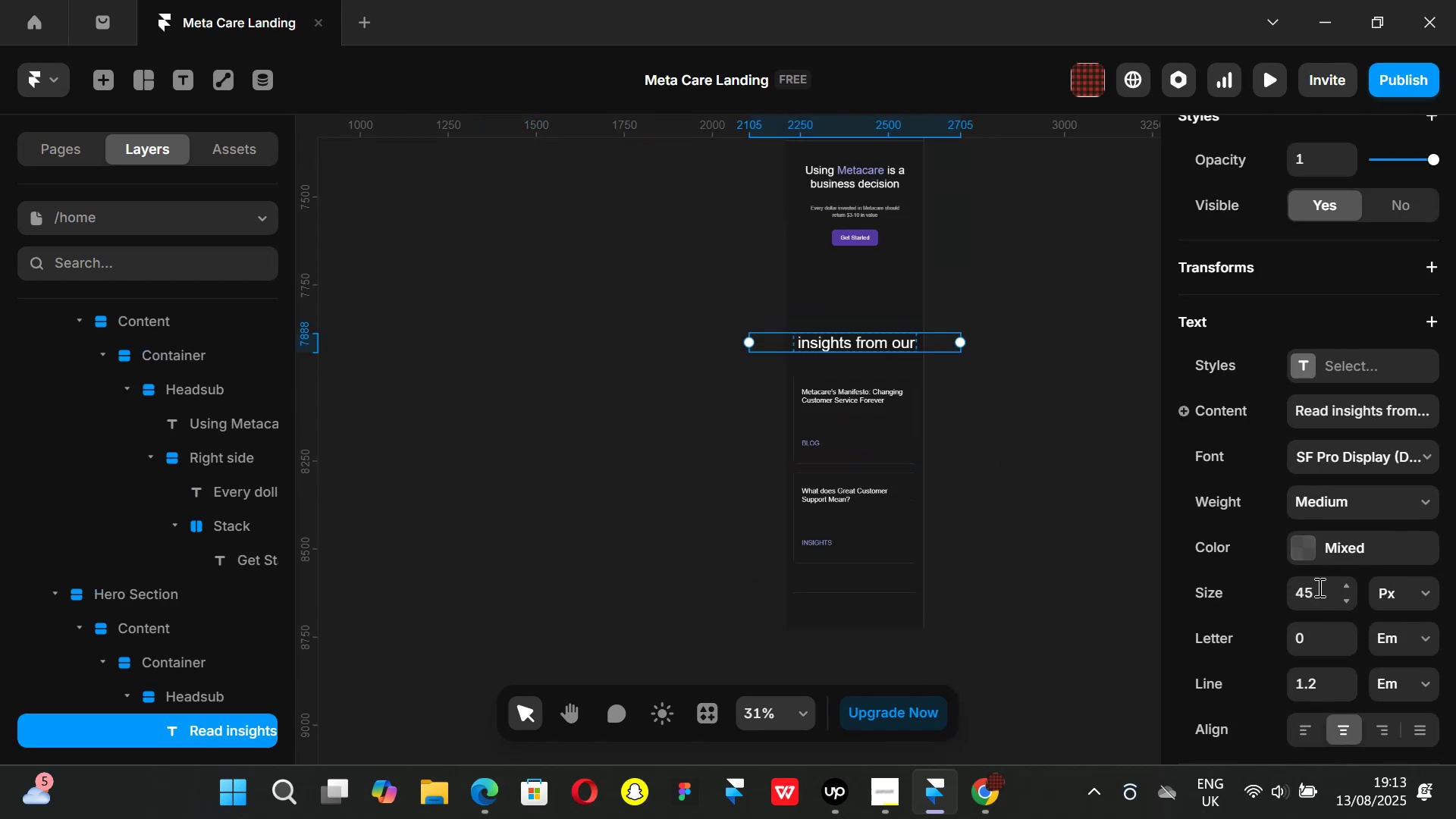 
left_click([1318, 587])
 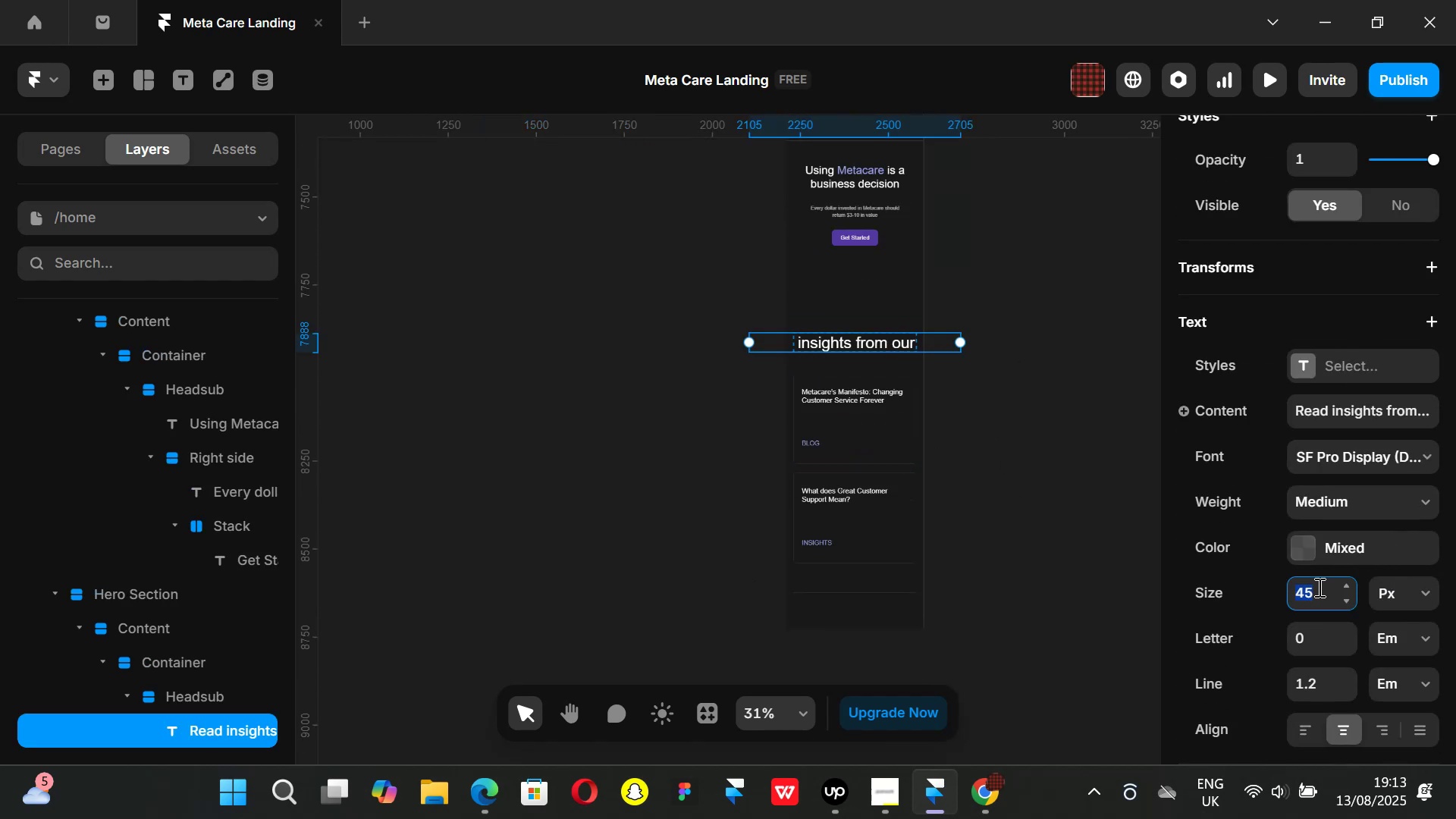 
type(32)
 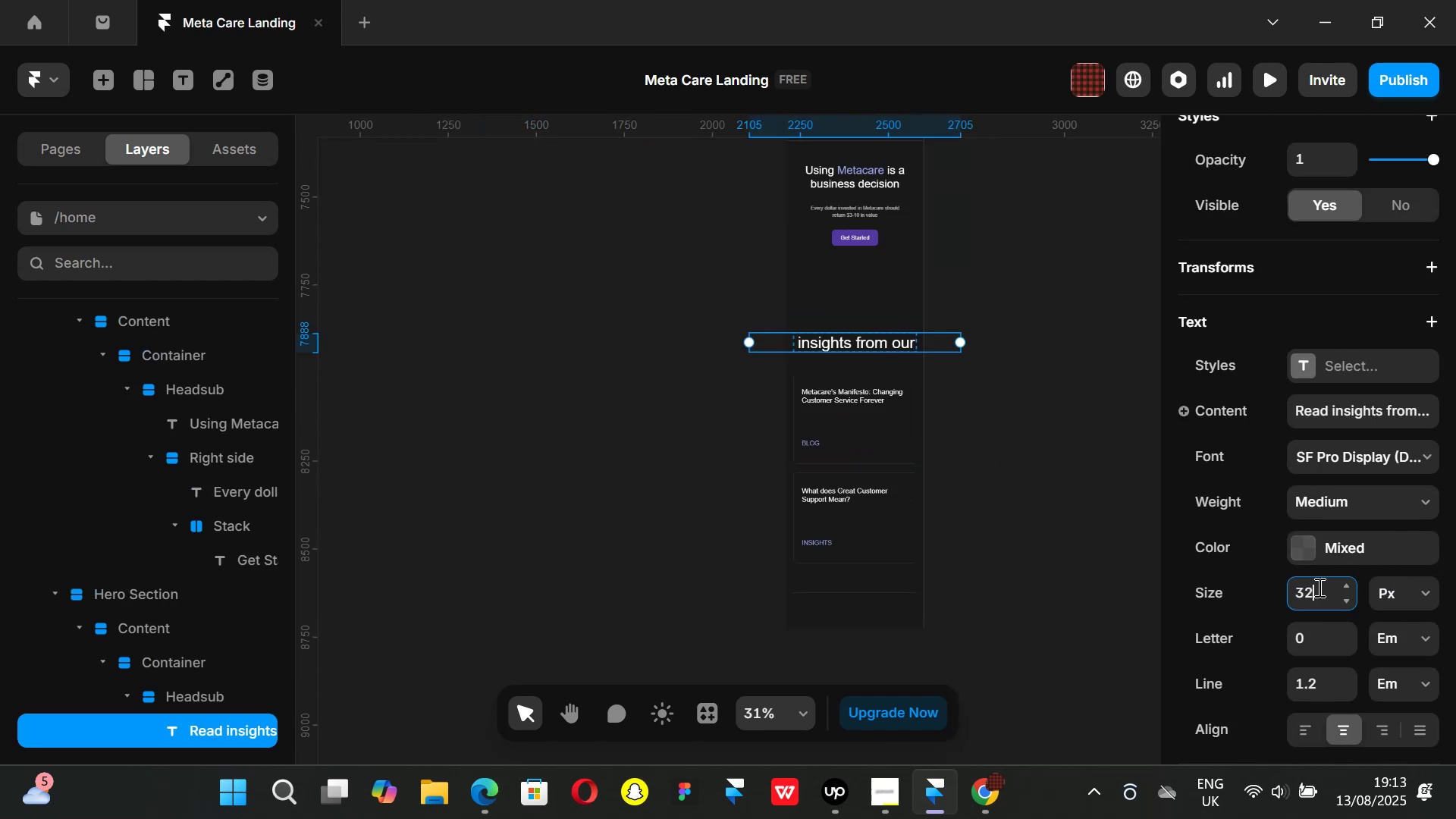 
key(Enter)
 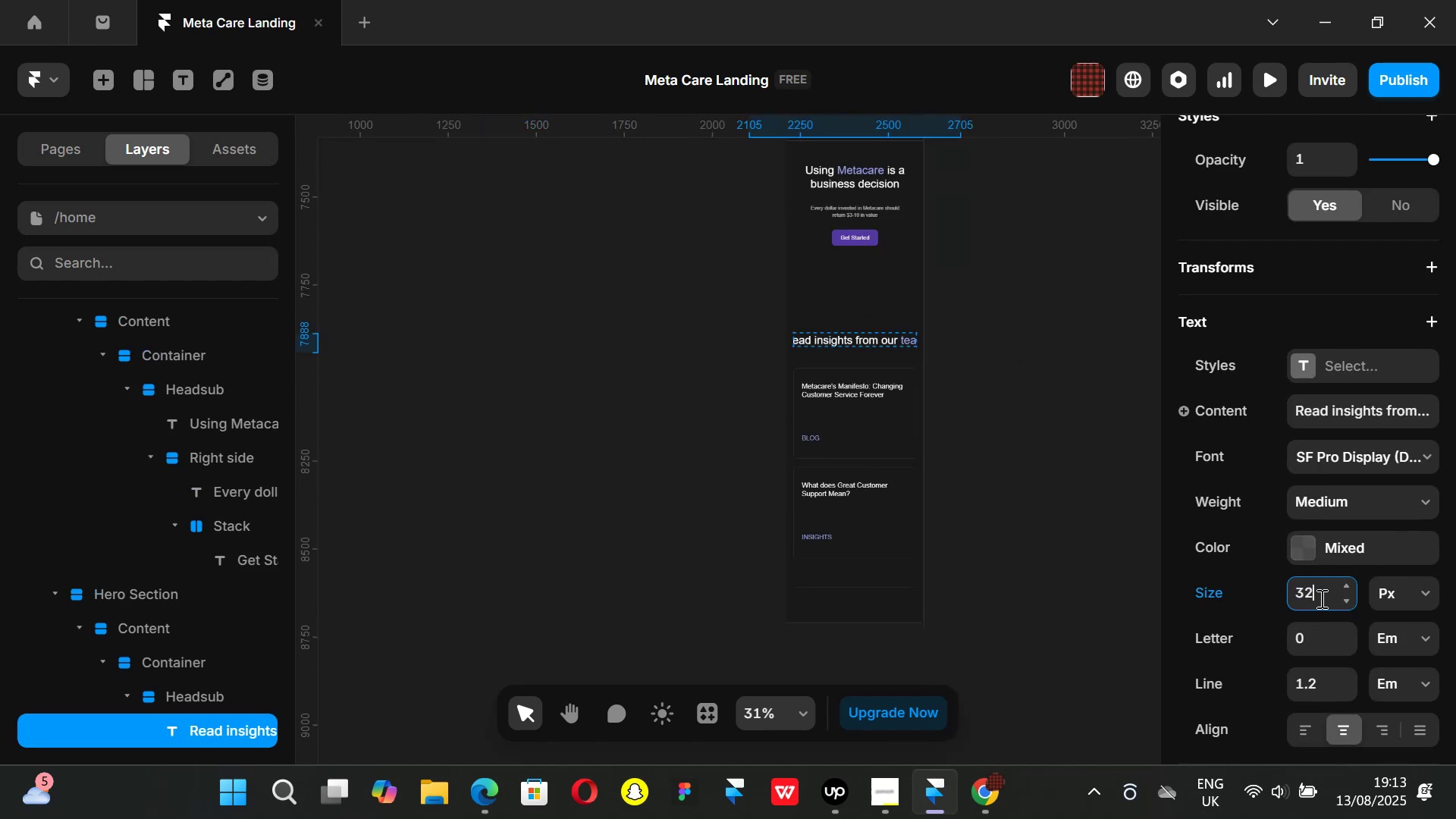 
key(Backspace)
 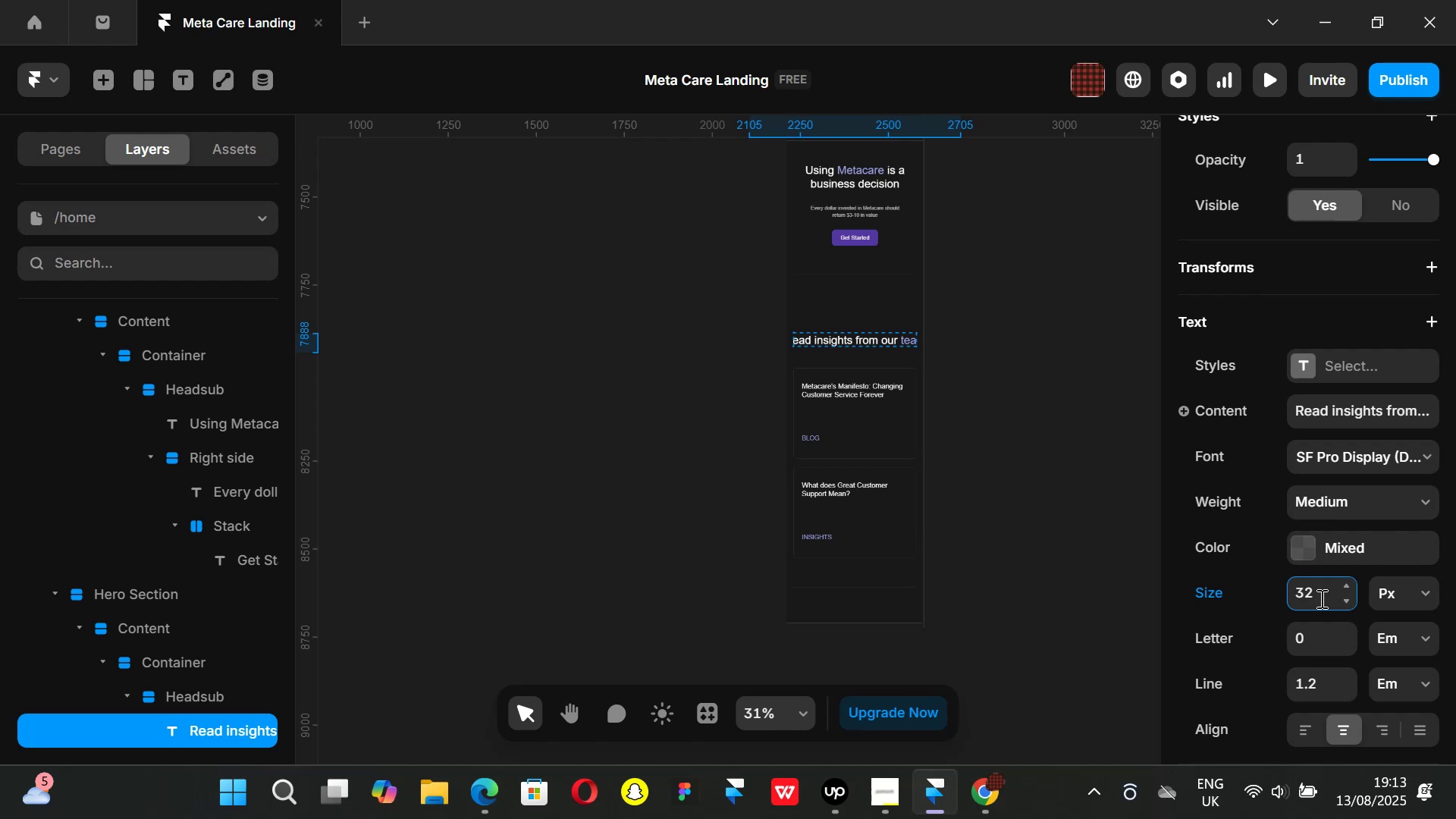 
key(6)
 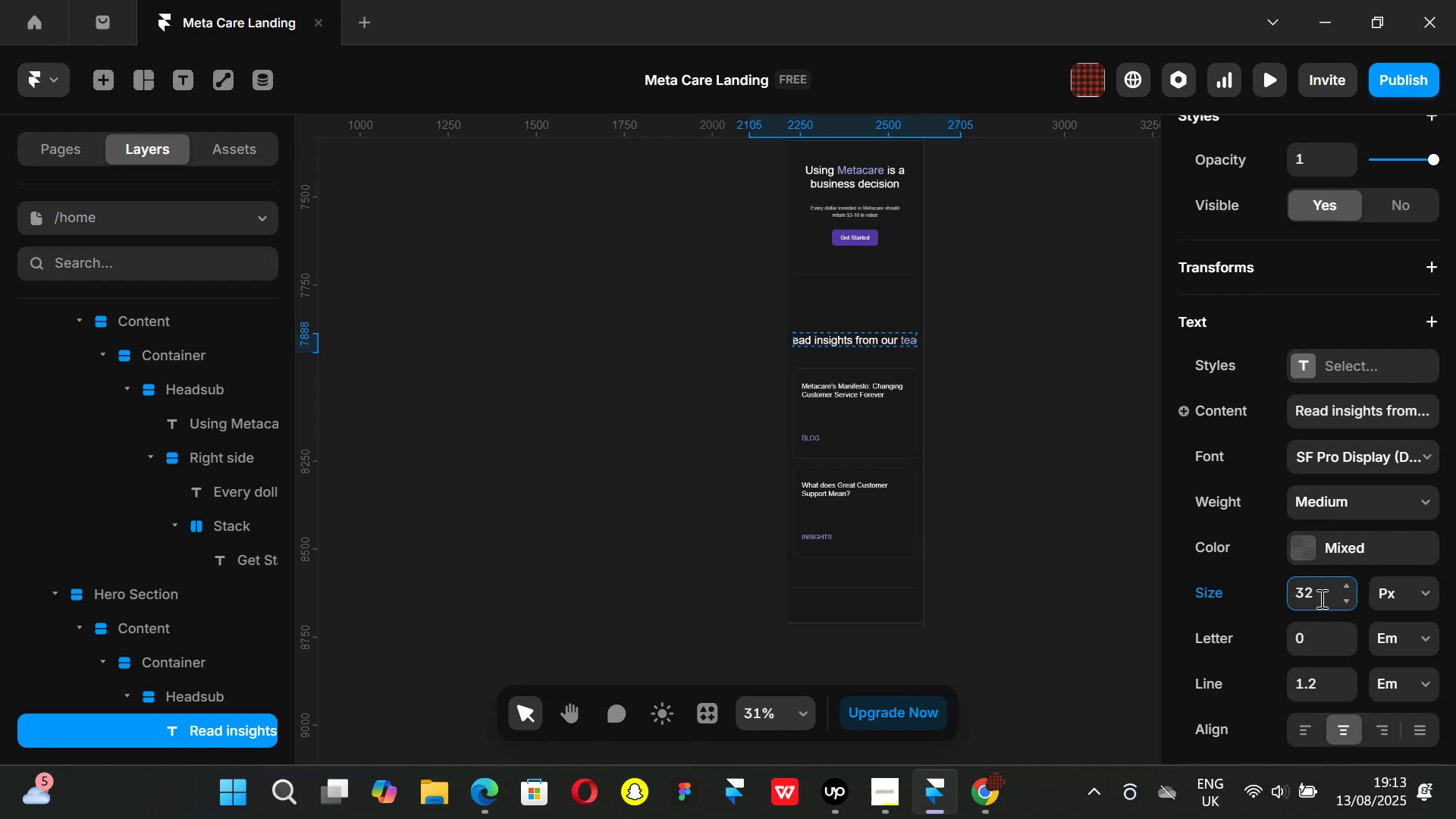 
key(Enter)
 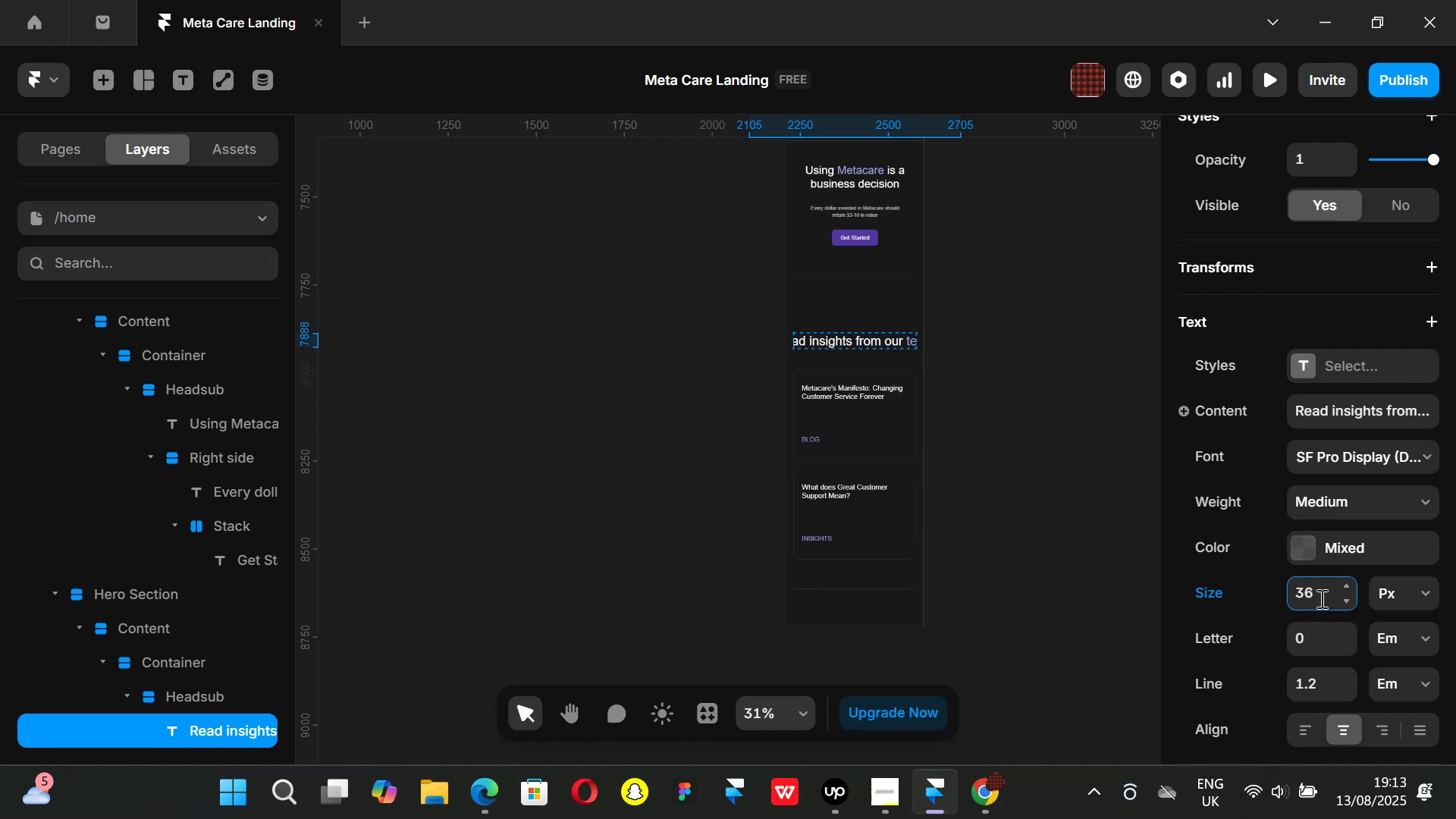 
left_click_drag(start_coordinate=[1153, 507], to_coordinate=[1146, 501])
 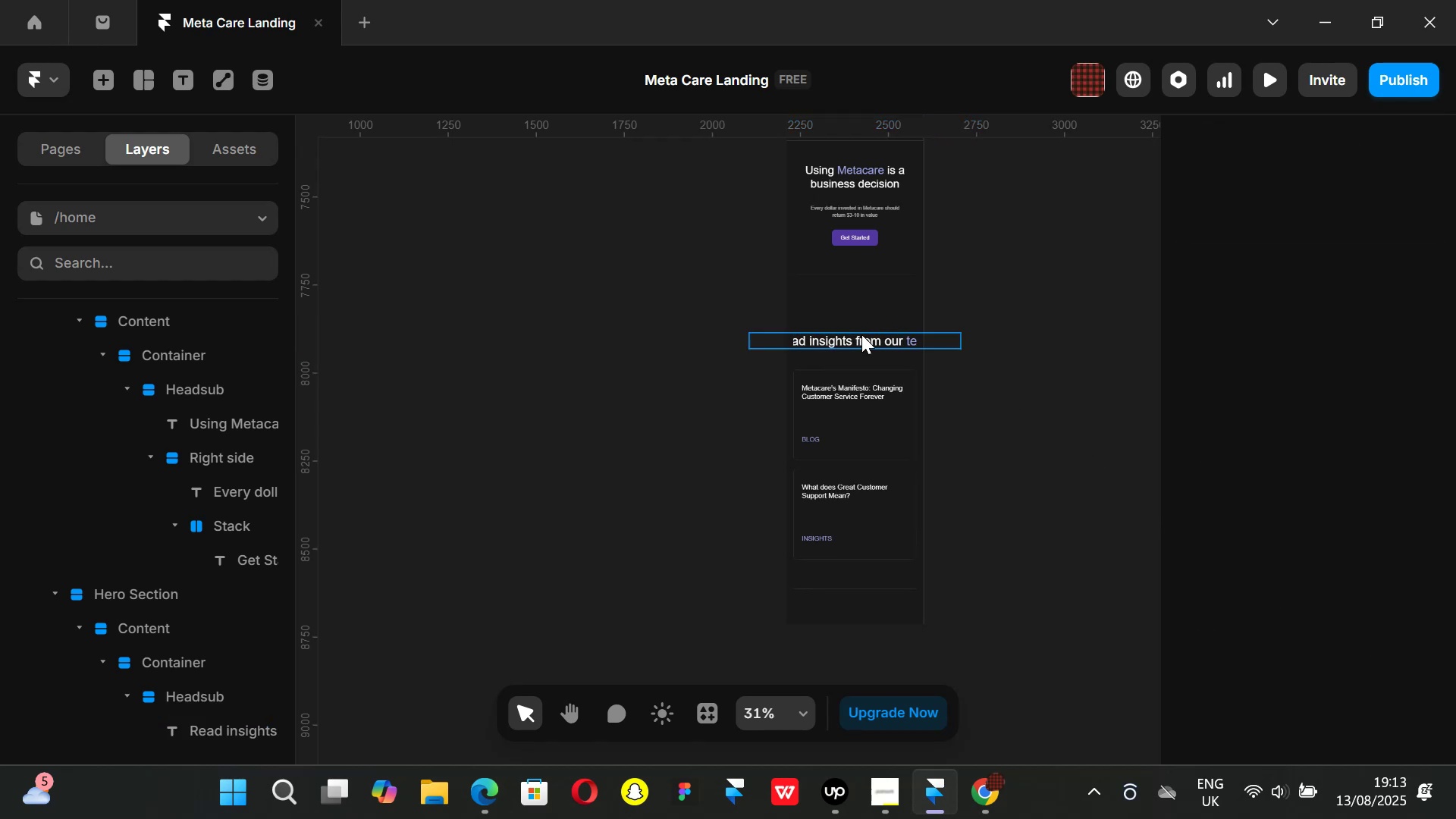 
left_click([861, 334])
 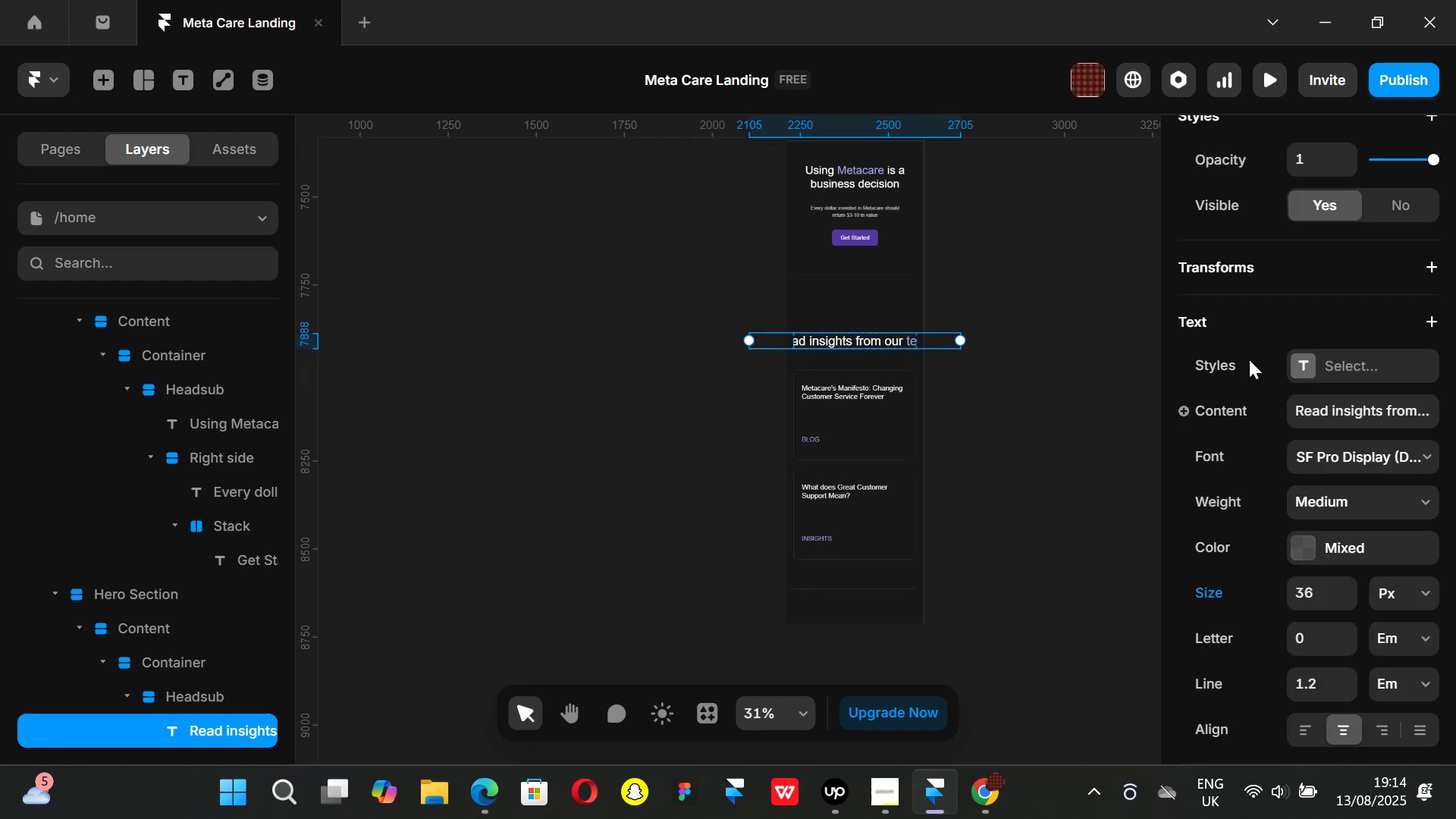 
scroll: coordinate [1332, 412], scroll_direction: up, amount: 6.0
 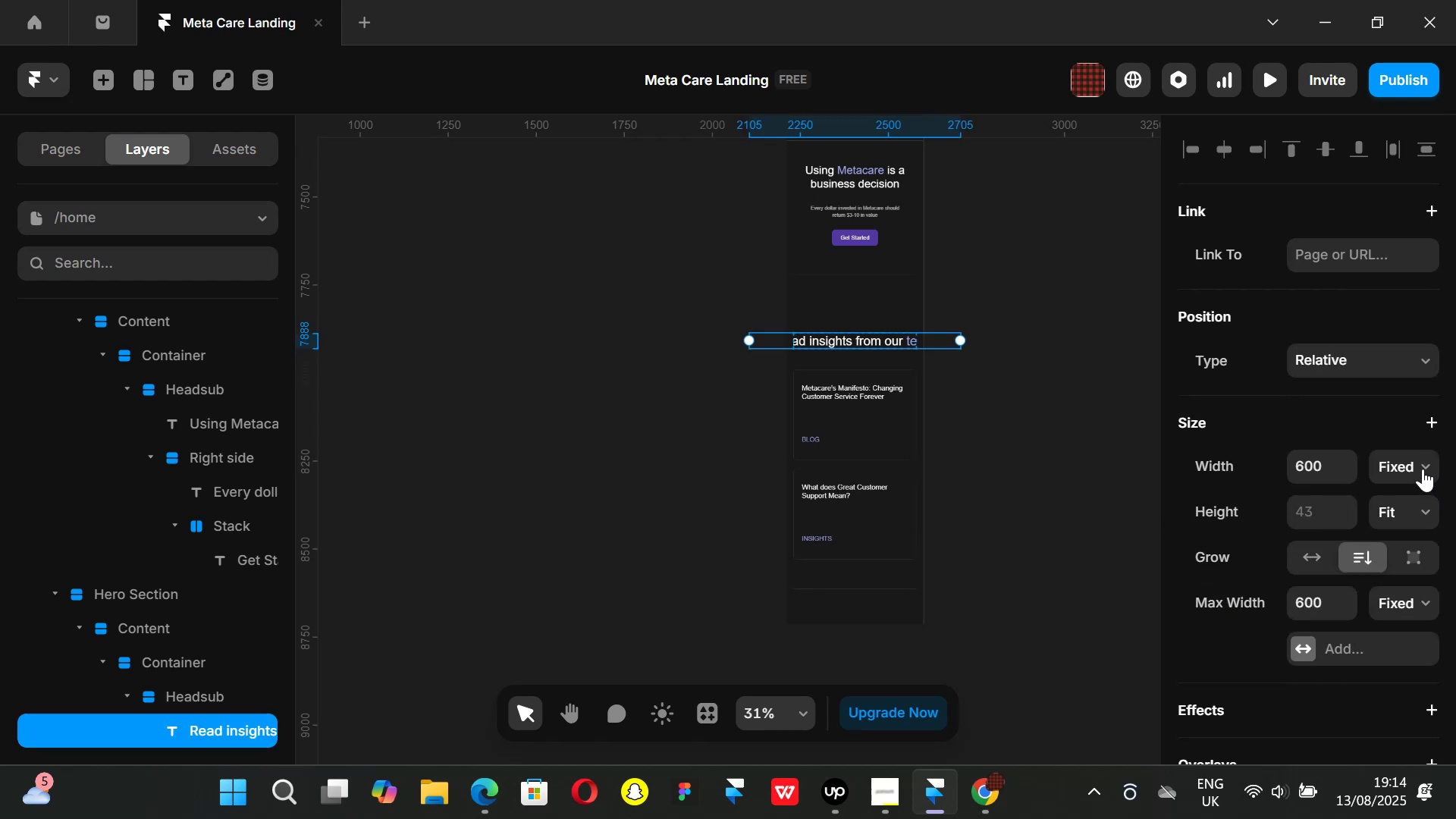 
left_click([1423, 466])
 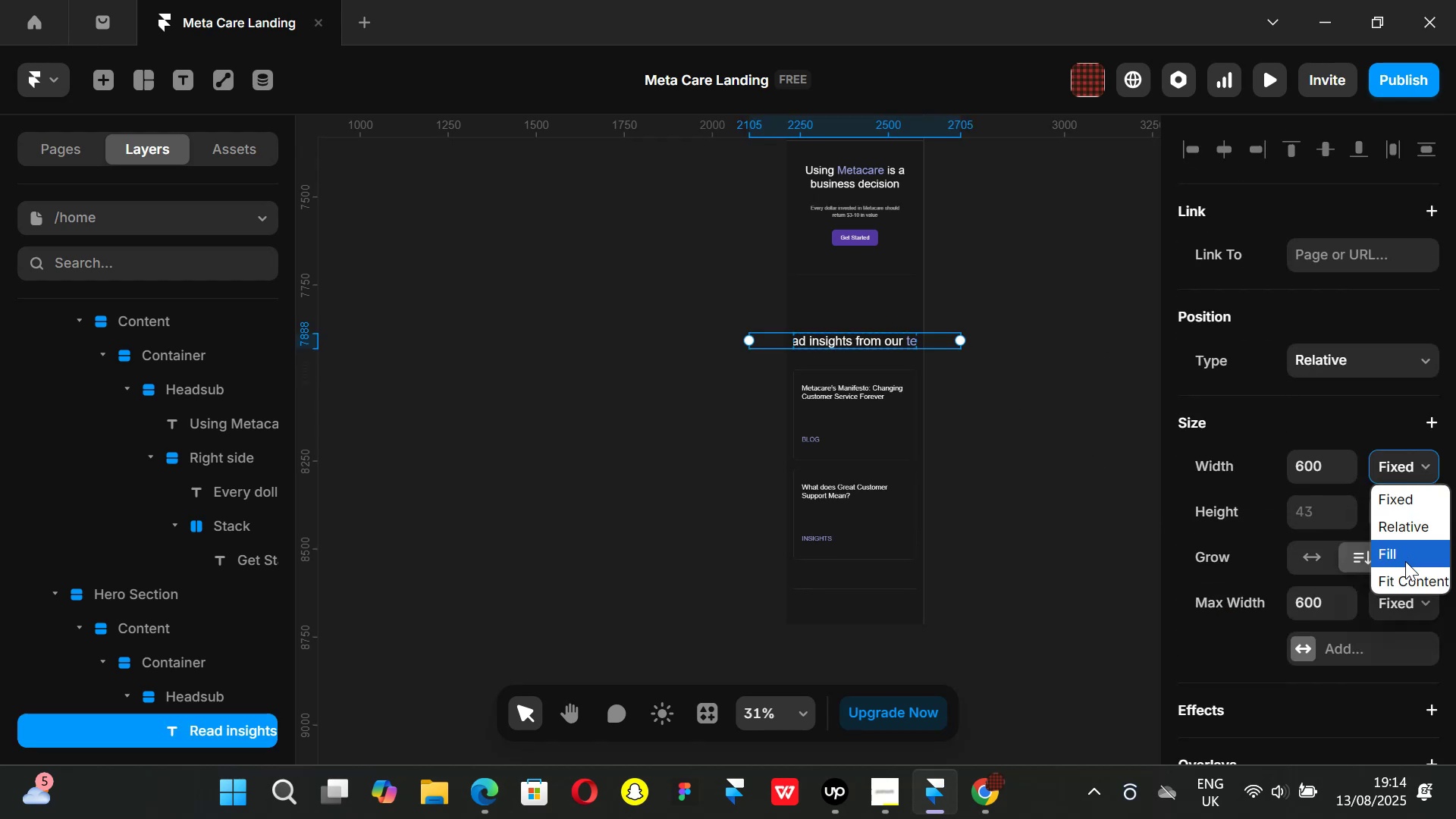 
left_click([1405, 561])
 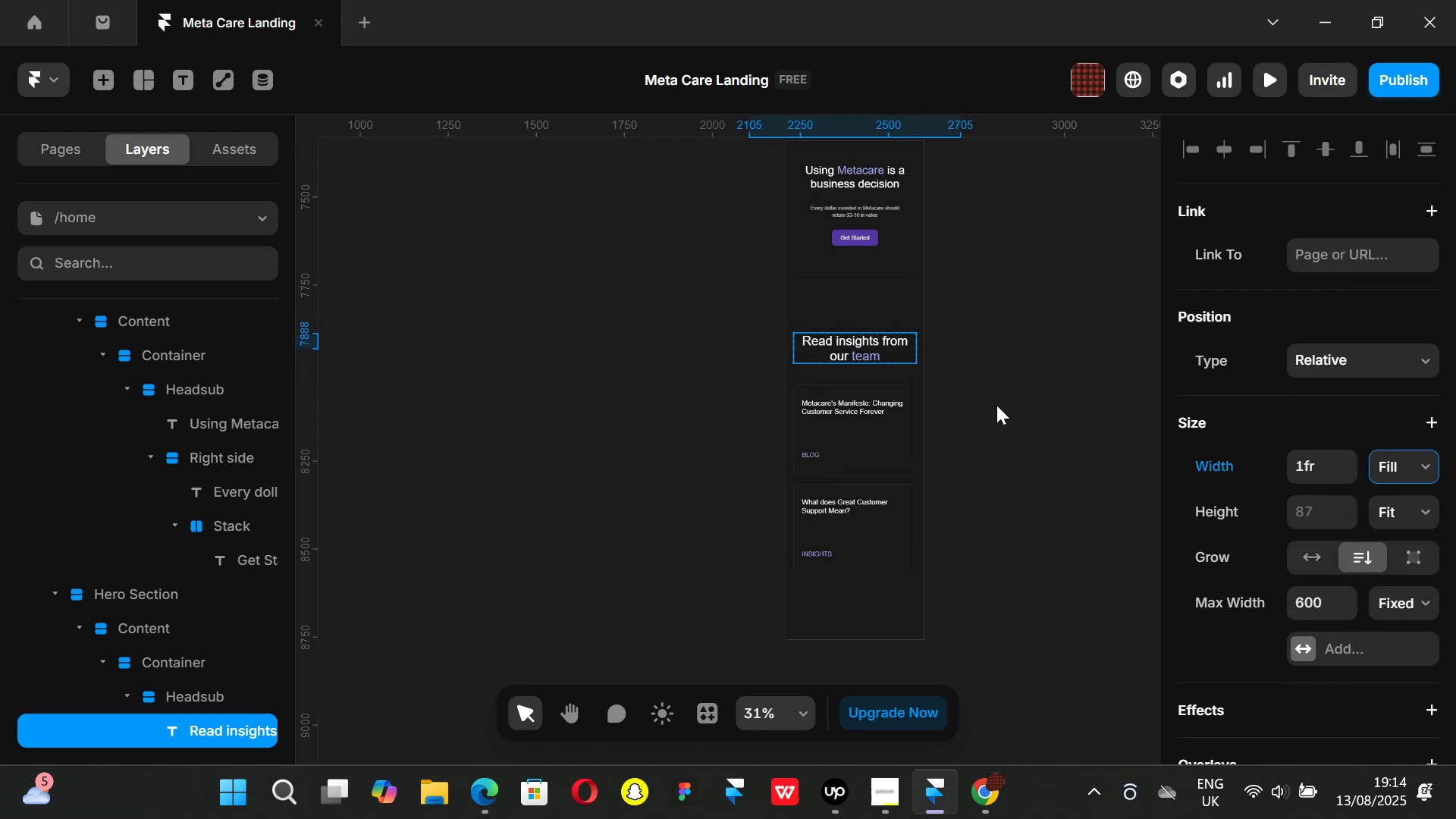 
left_click([1031, 411])
 